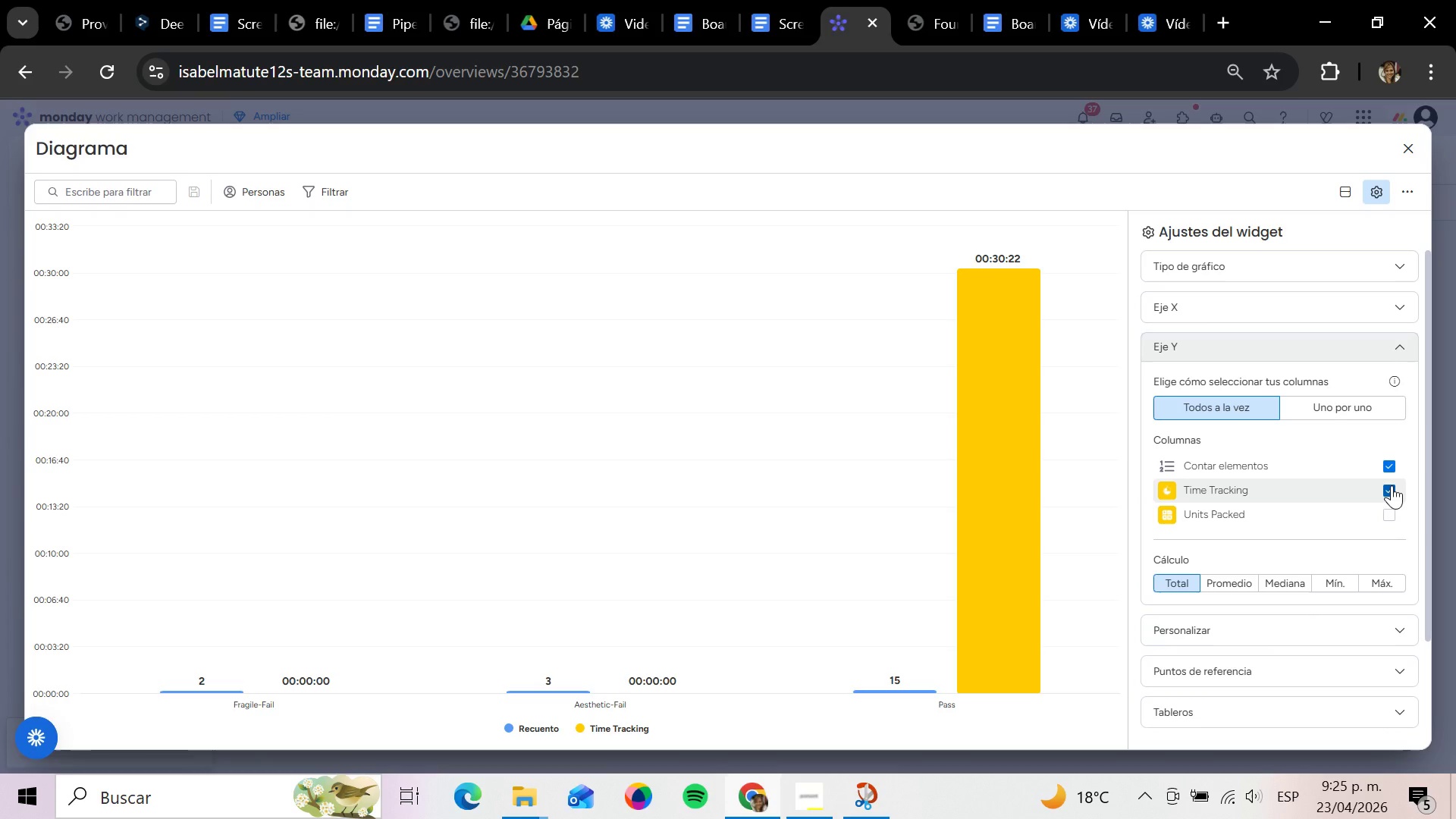 
left_click([1392, 485])
 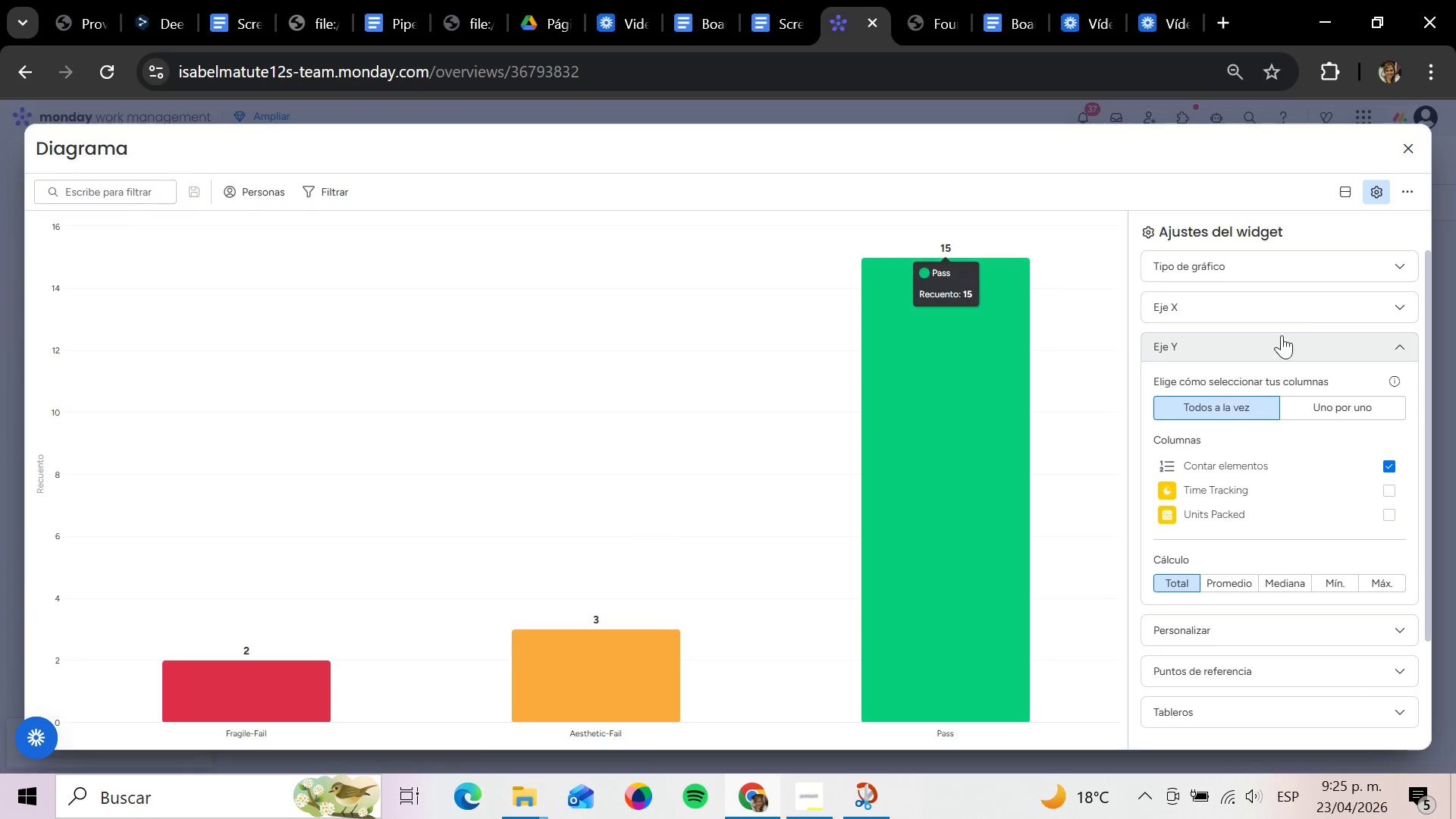 
wait(11.72)
 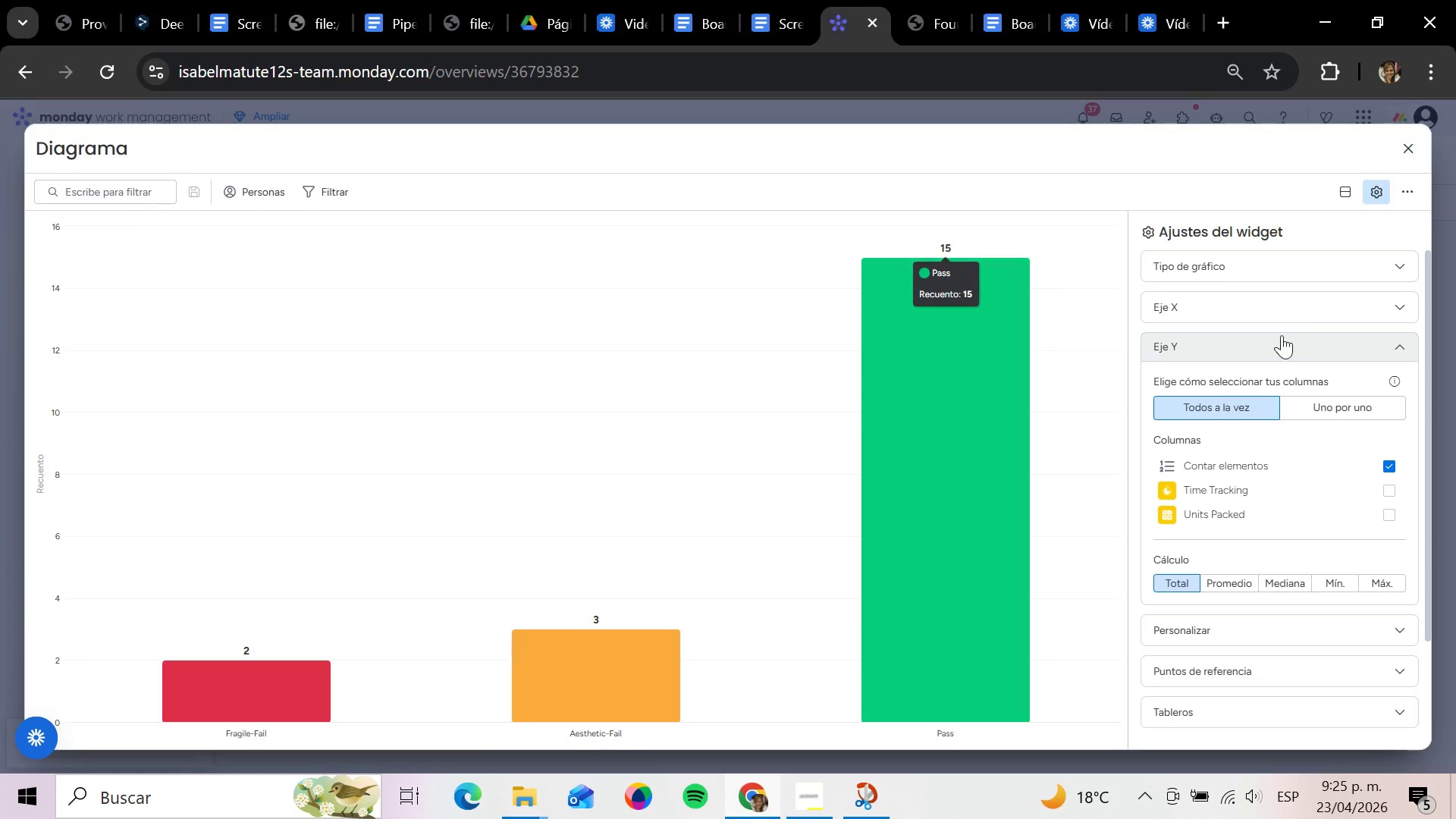 
left_click([1171, 341])
 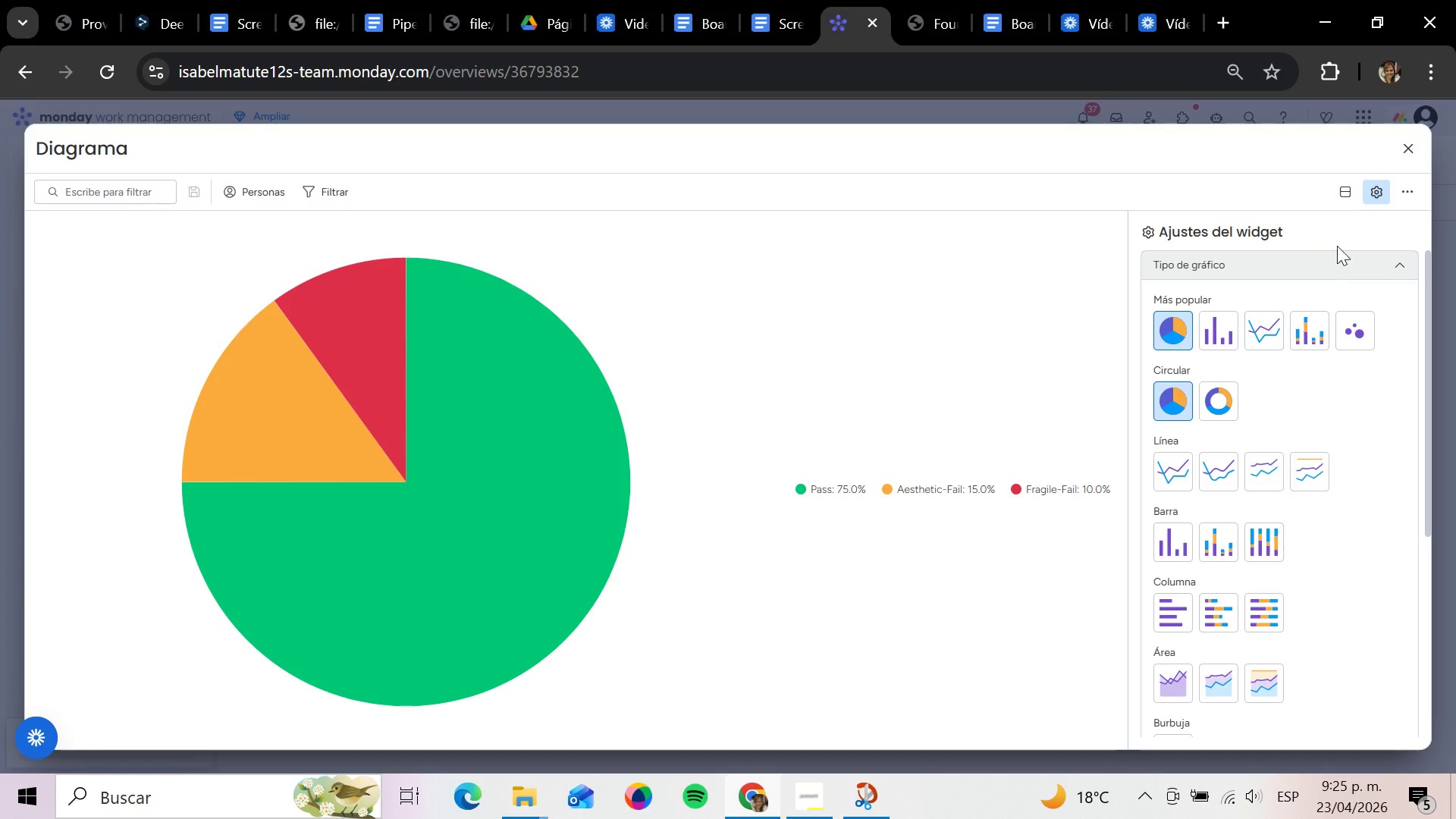 
left_click([1370, 190])
 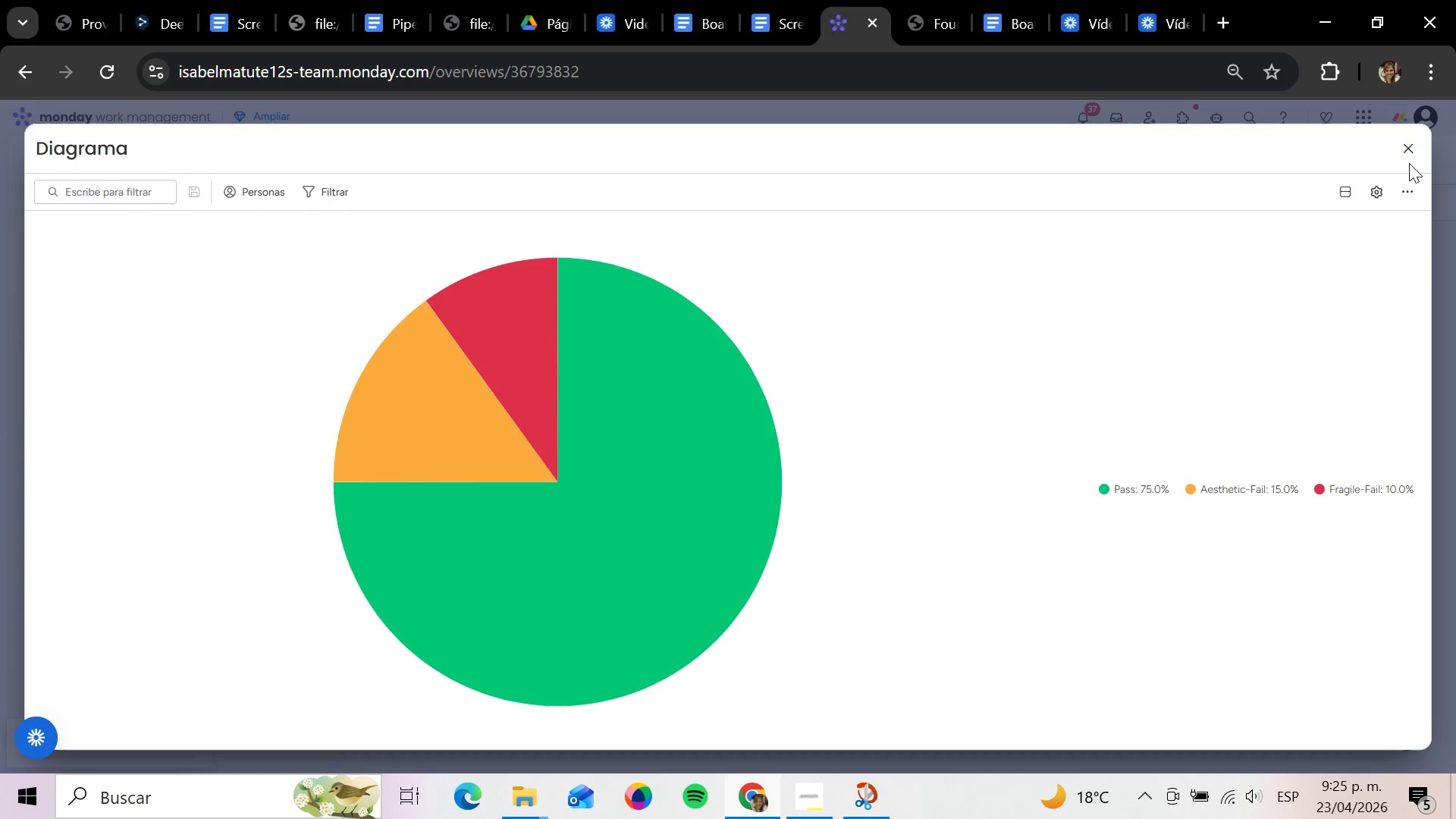 
left_click([1400, 149])
 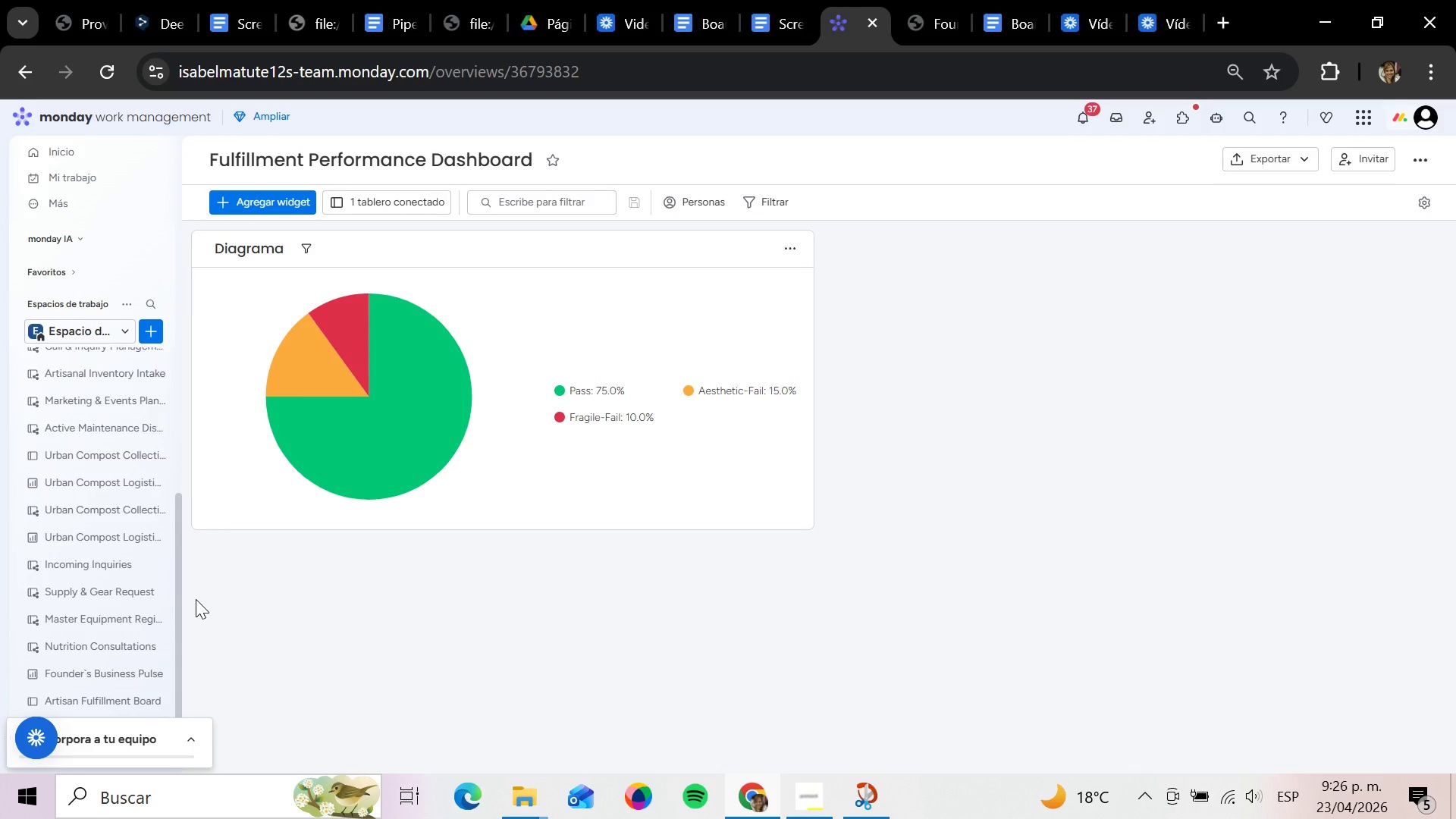 
wait(53.36)
 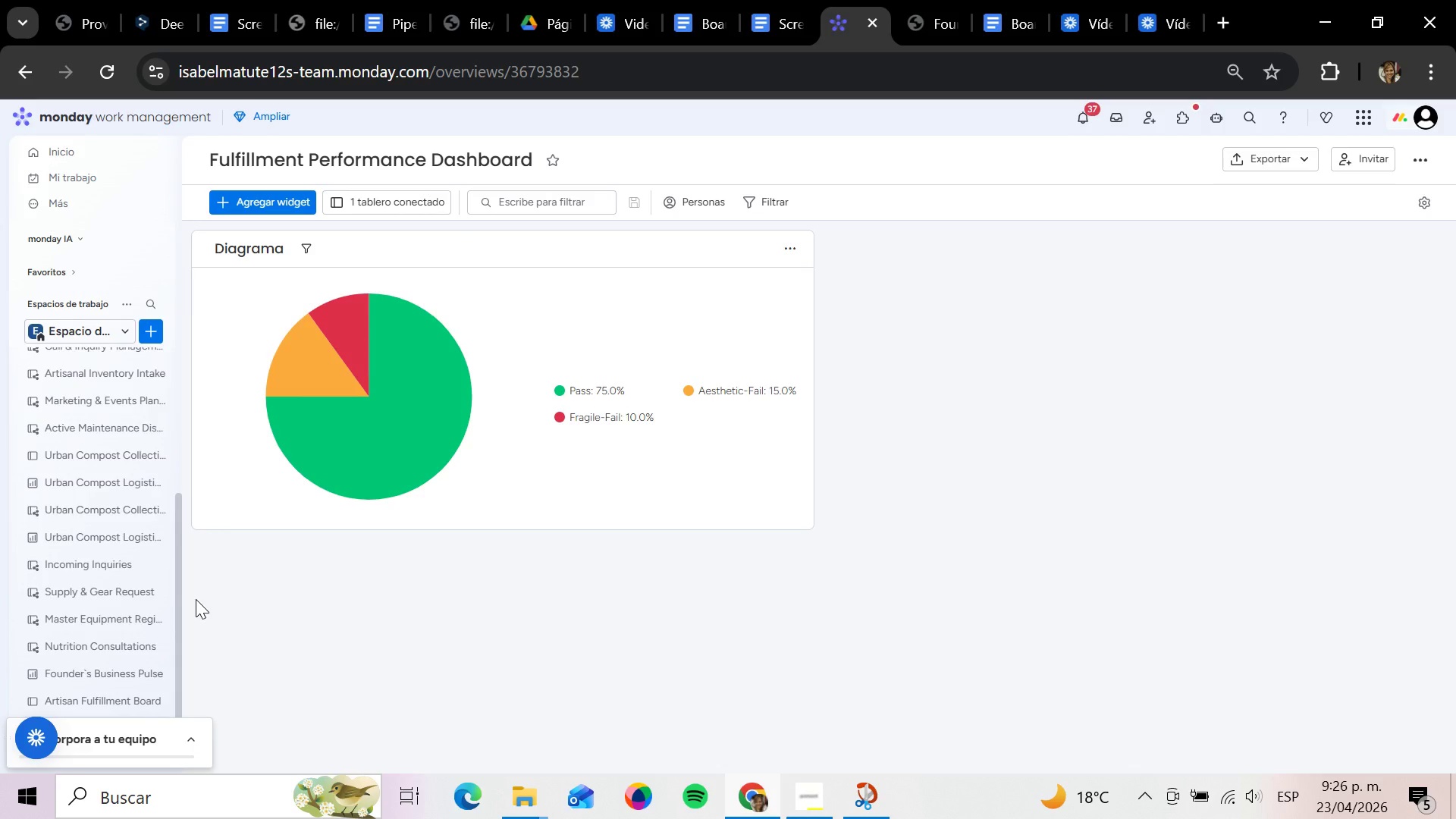 
left_click([243, 206])
 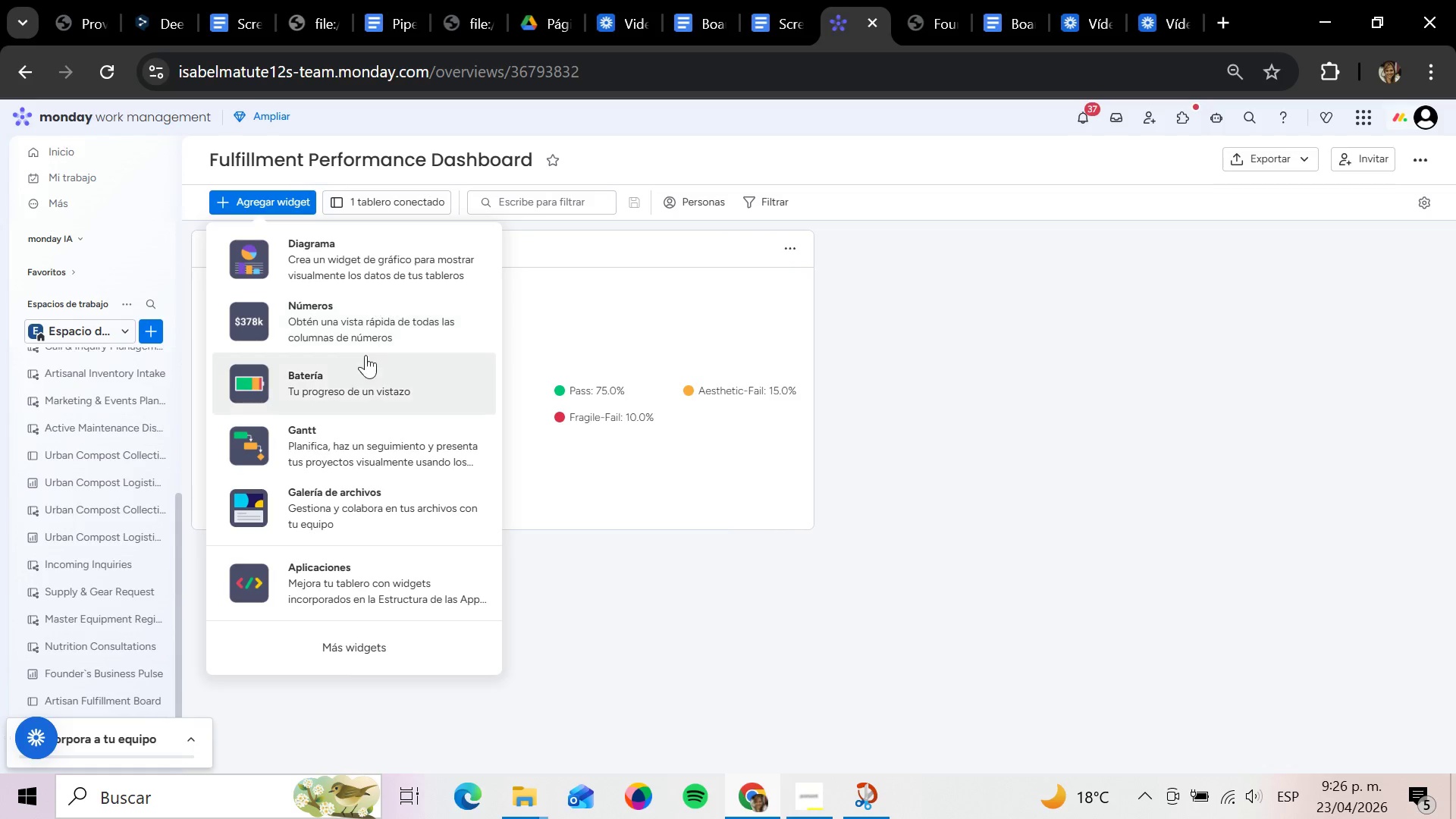 
left_click([348, 268])
 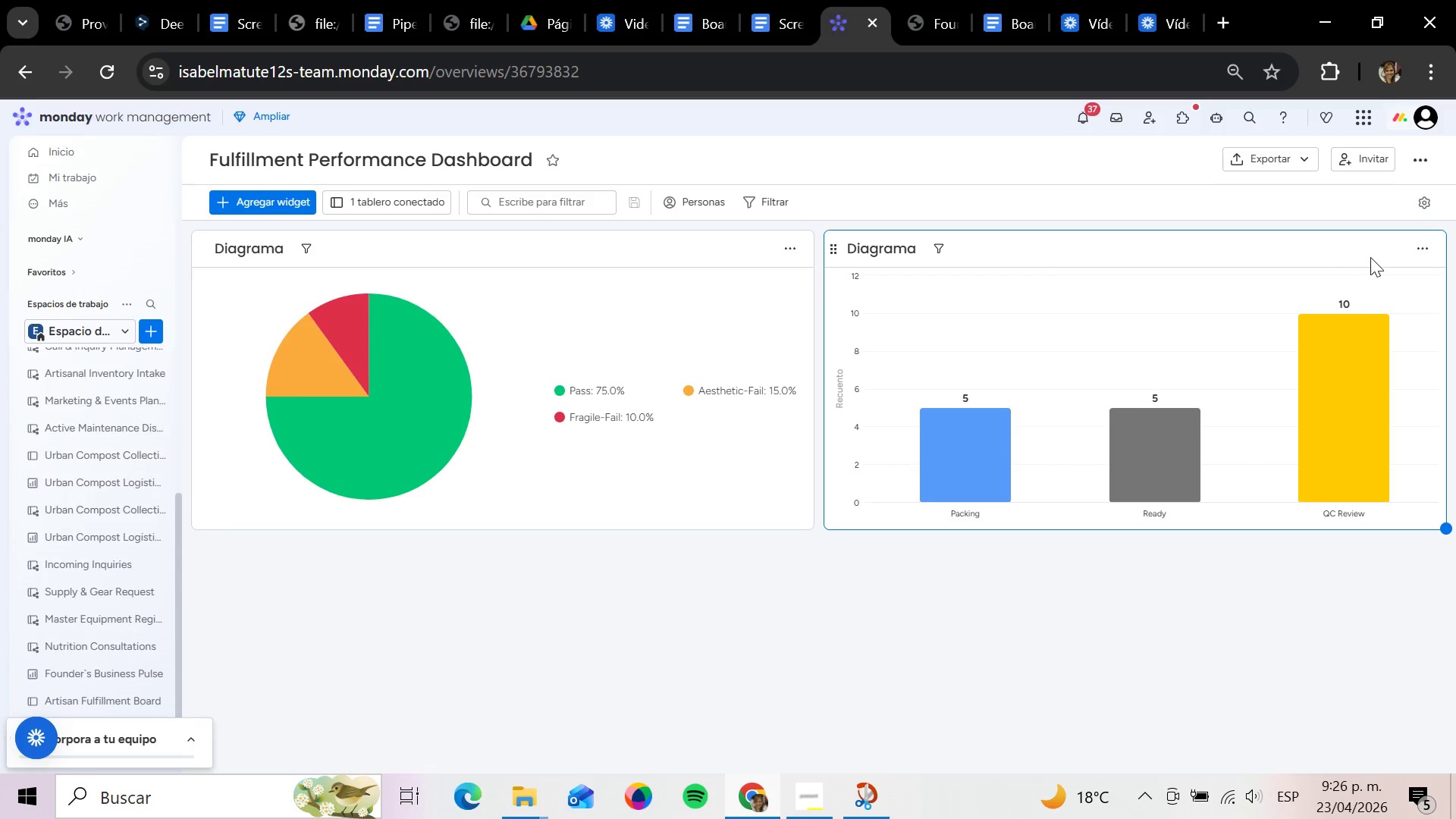 
wait(10.17)
 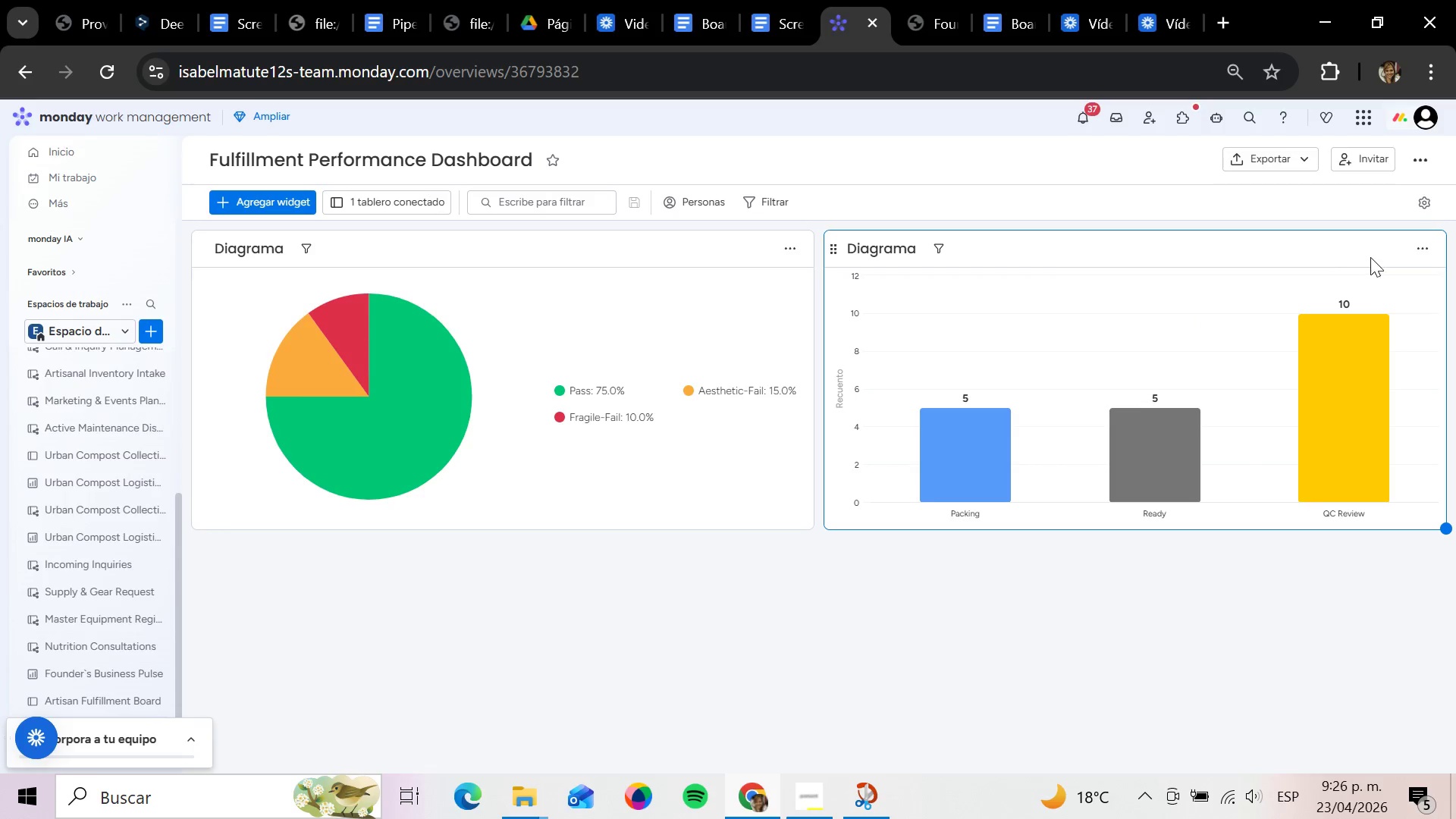 
left_click([1439, 249])
 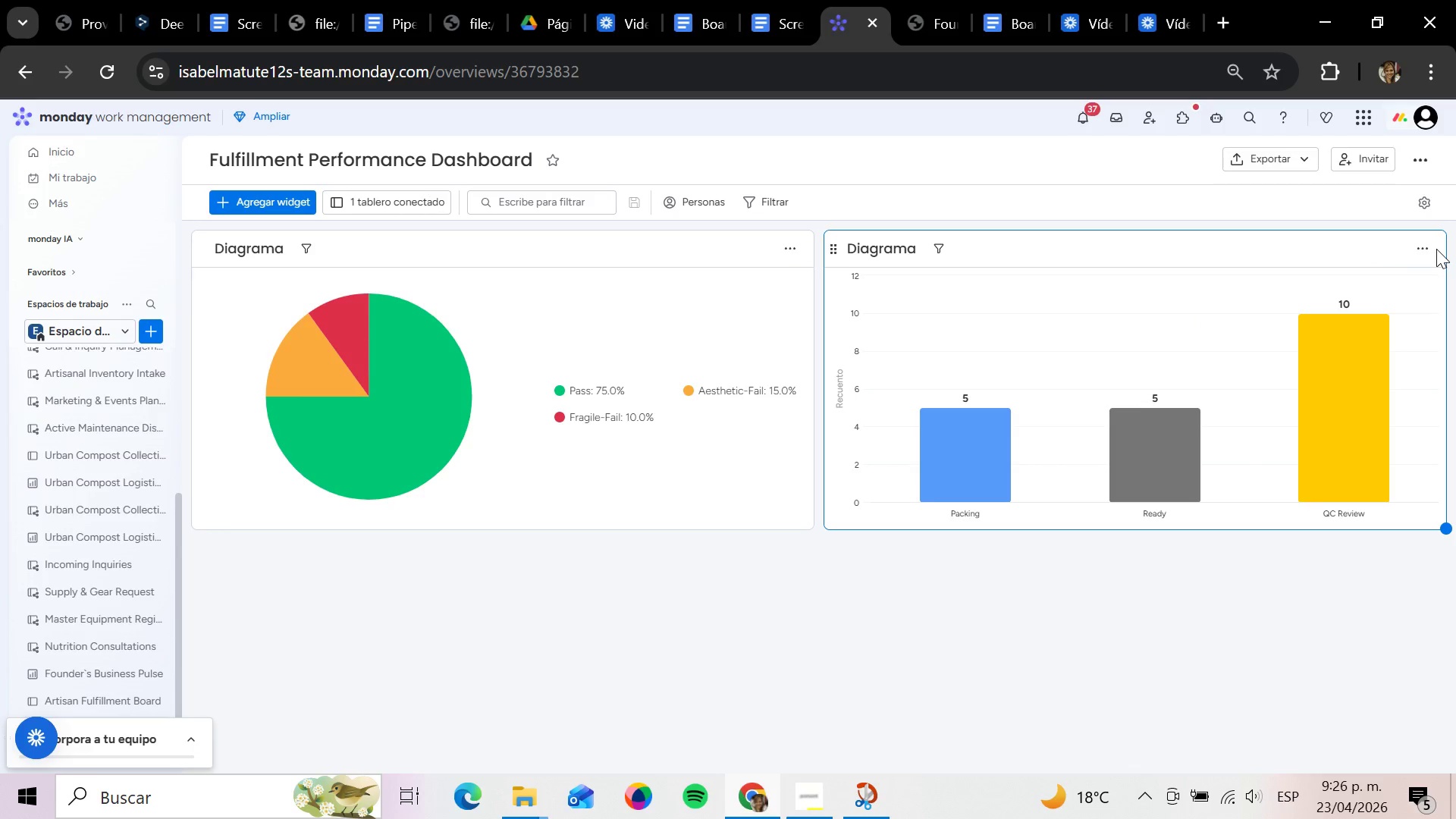 
left_click([1435, 249])
 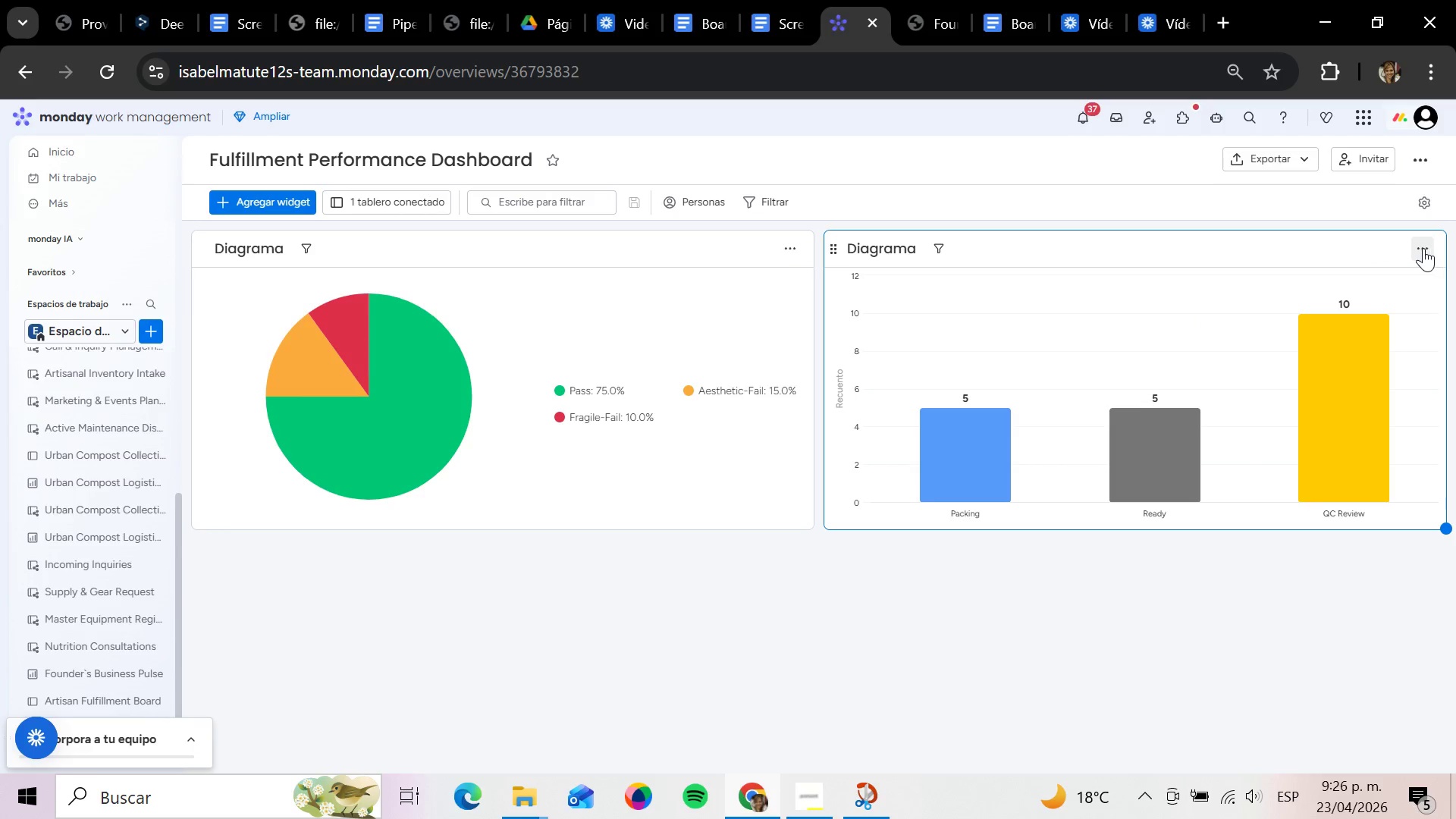 
left_click([1423, 248])
 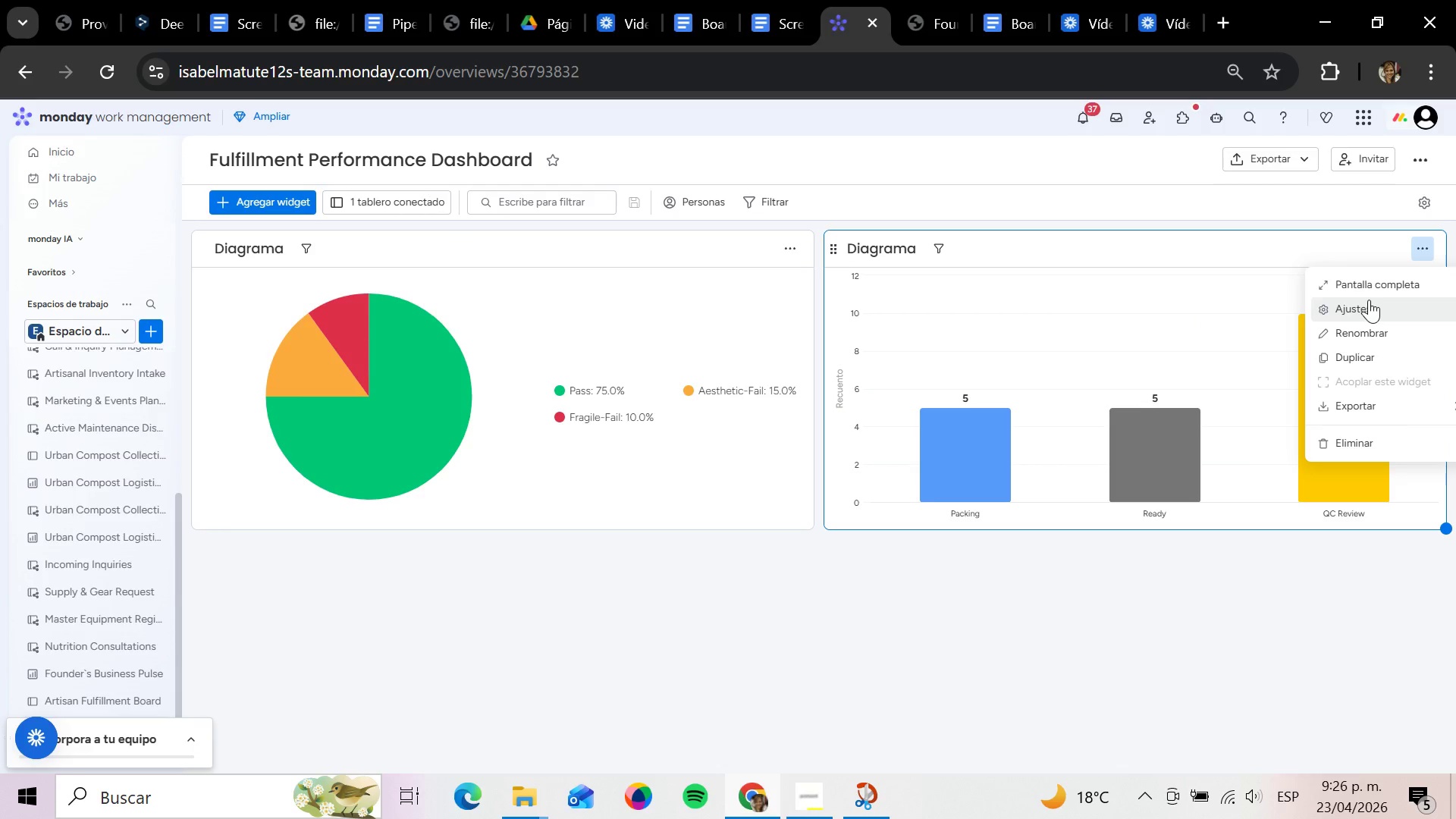 
left_click([1364, 307])
 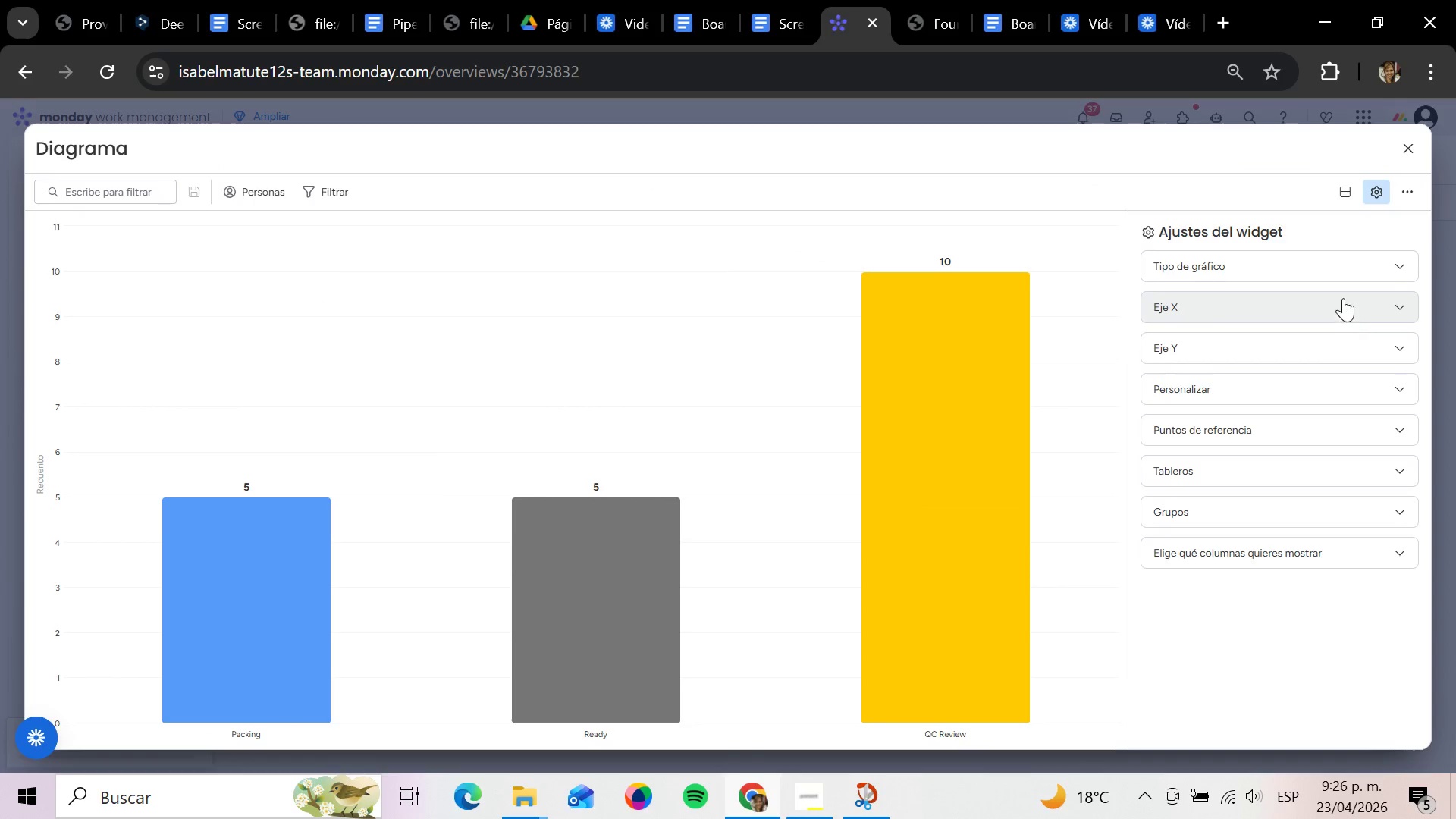 
left_click([1360, 278])
 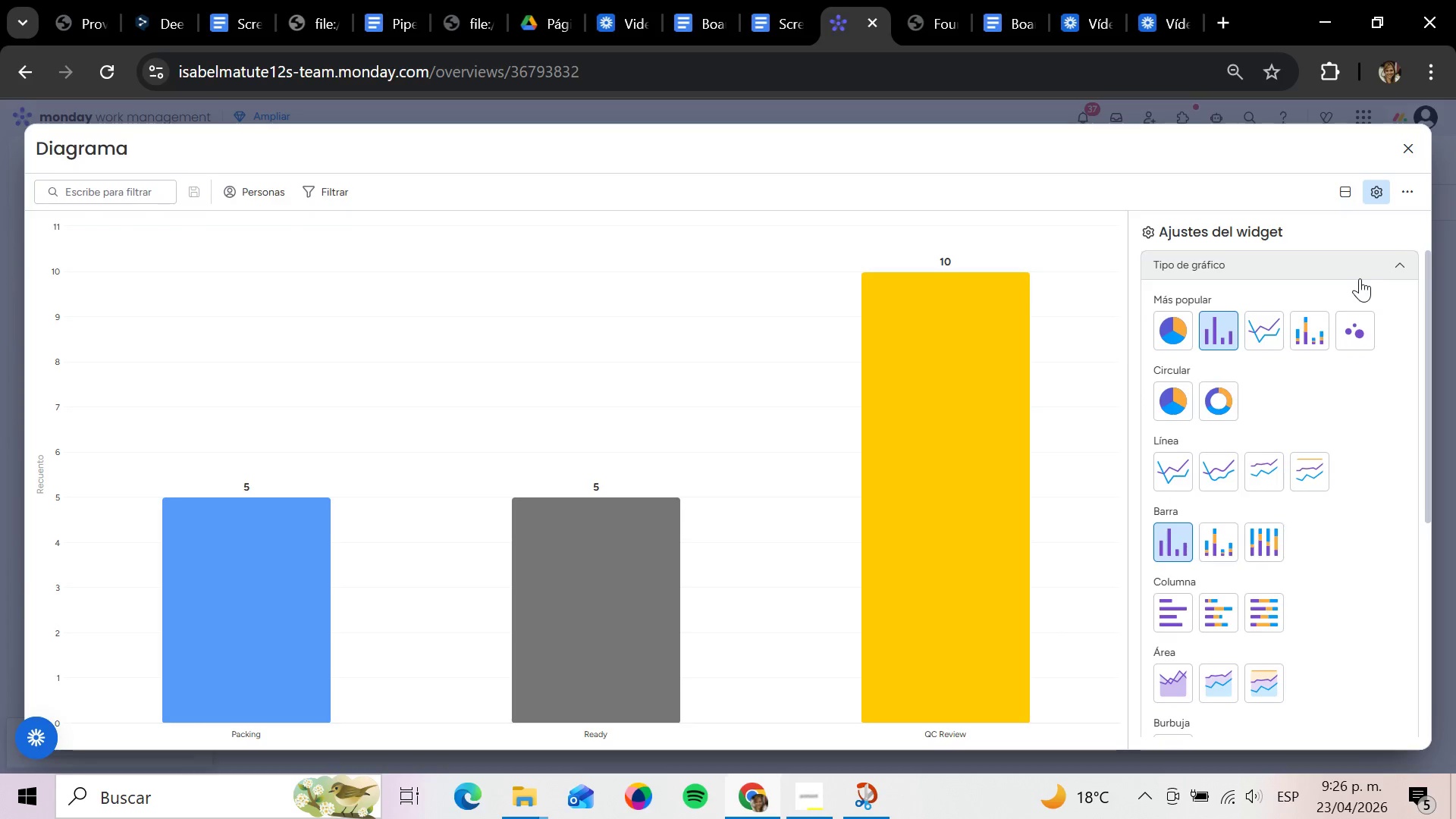 
left_click([1360, 278])
 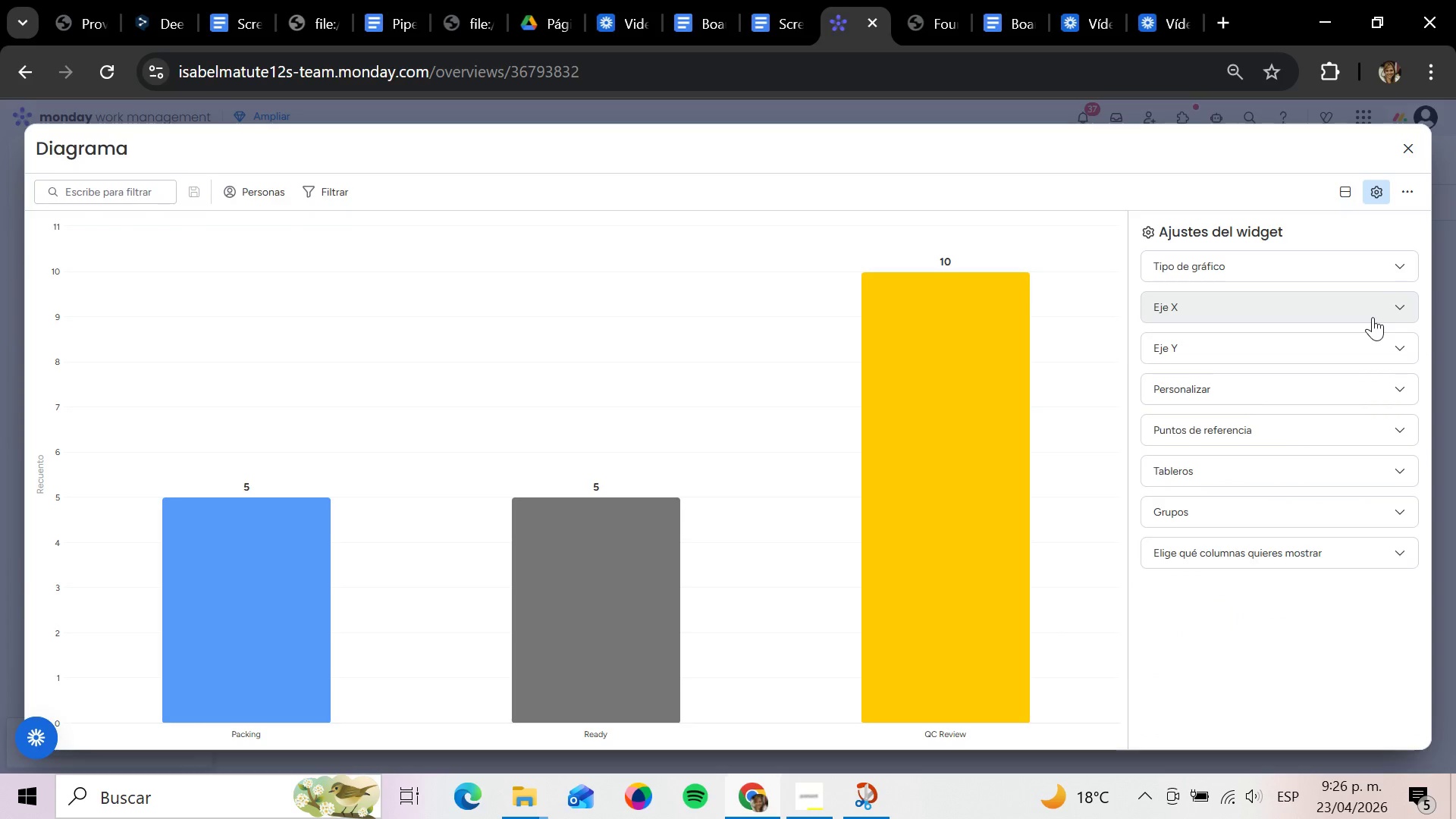 
left_click([1373, 317])
 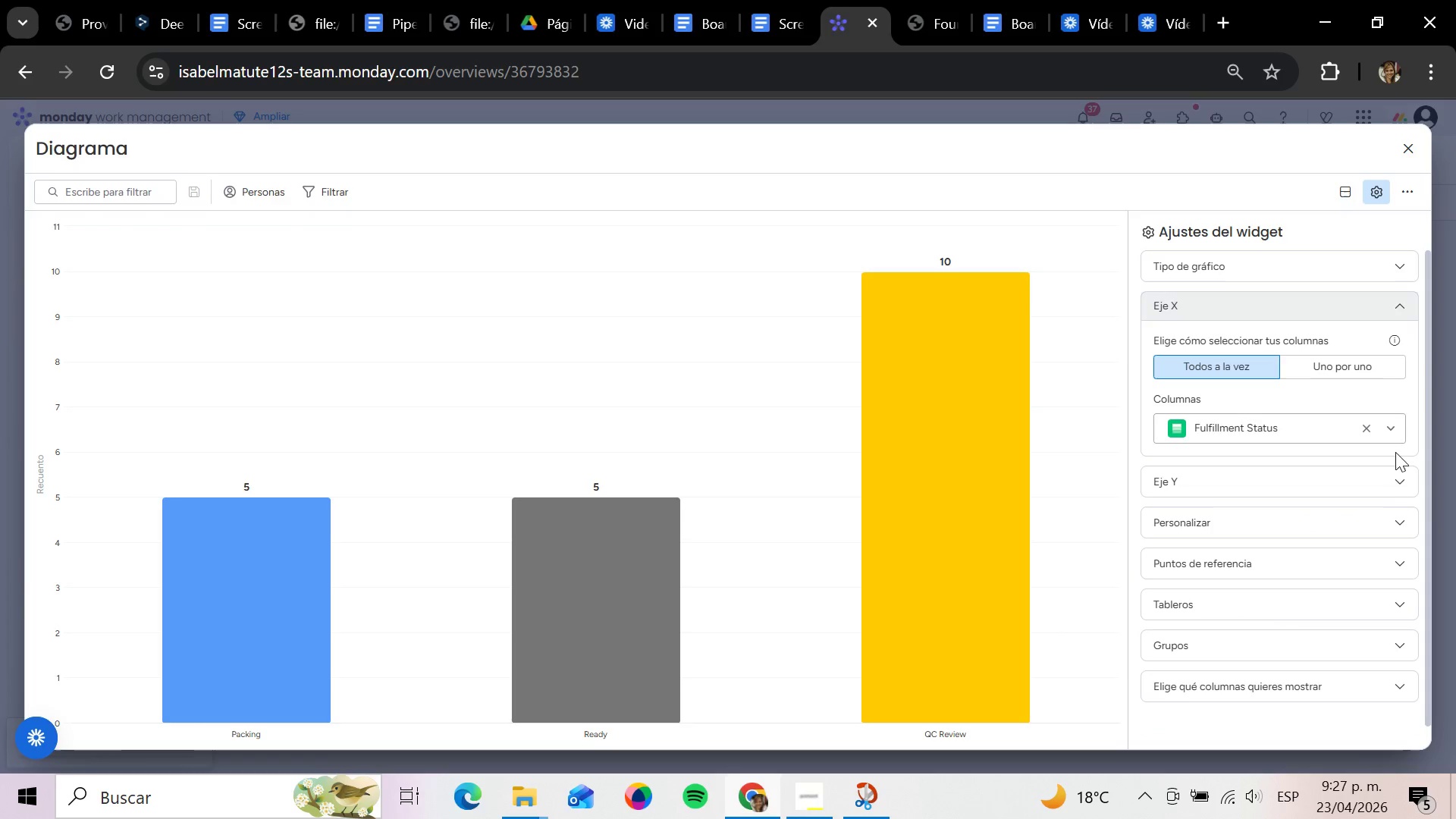 
left_click([1367, 529])
 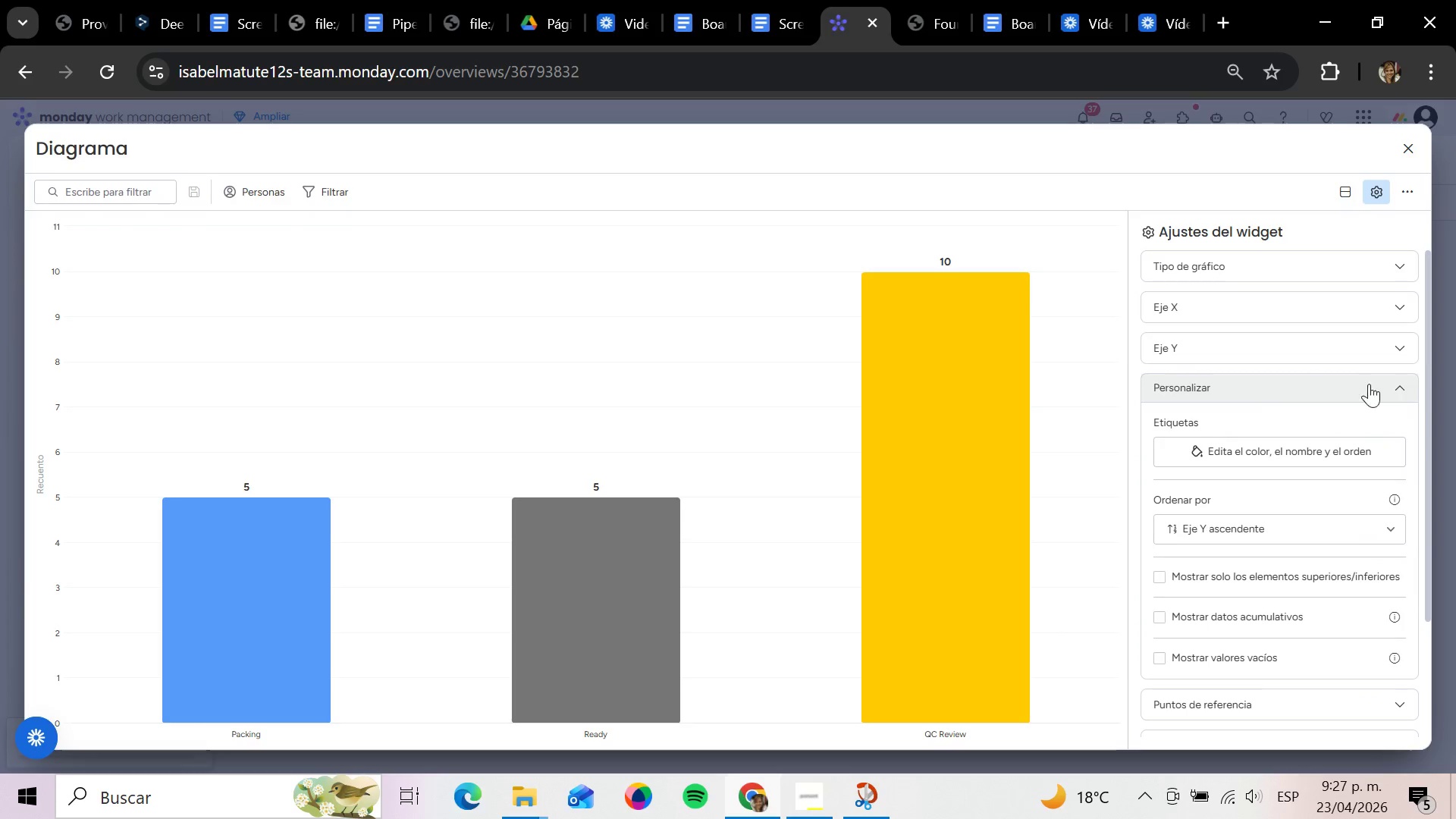 
left_click([1404, 393])
 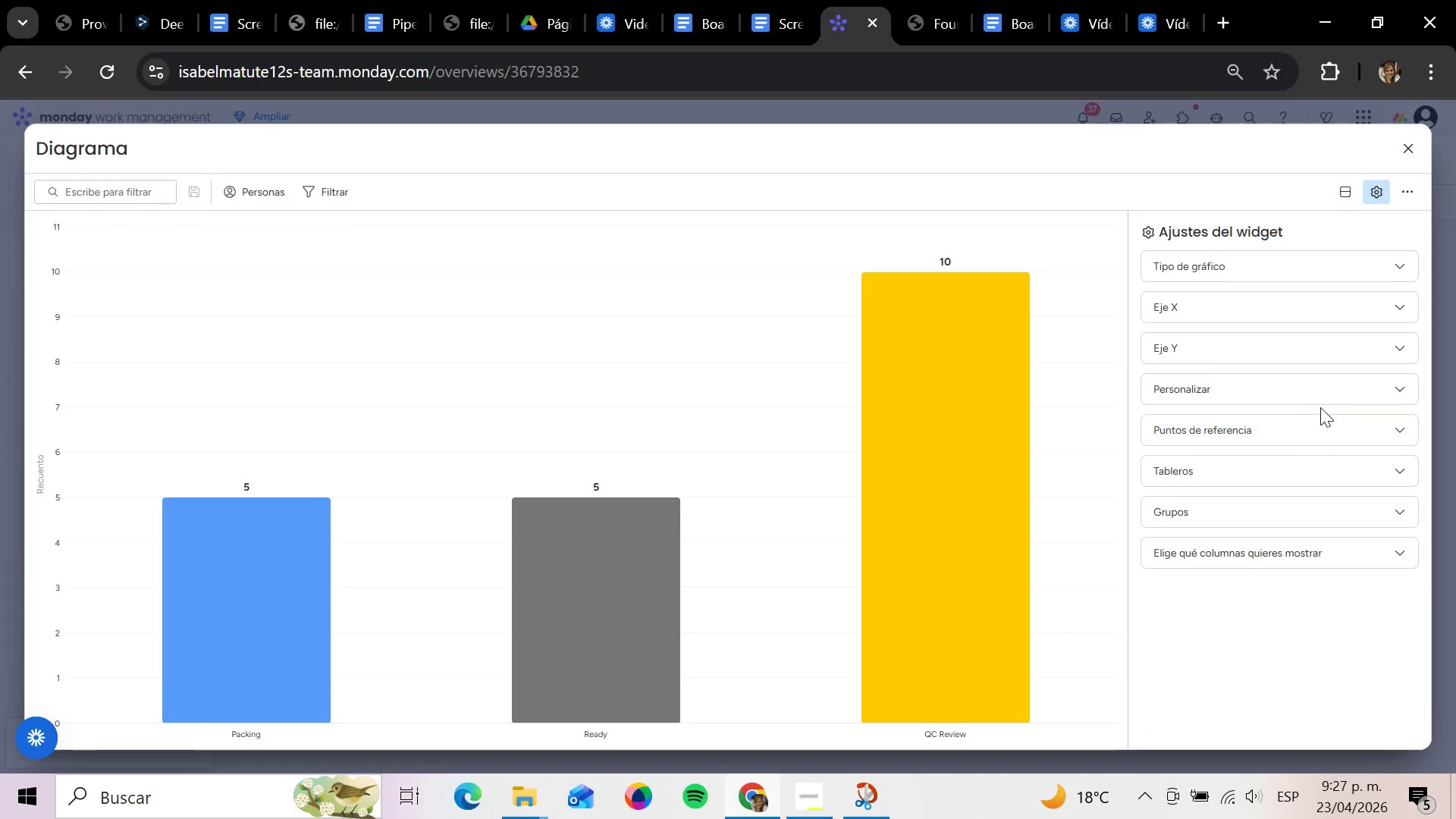 
left_click([1338, 424])
 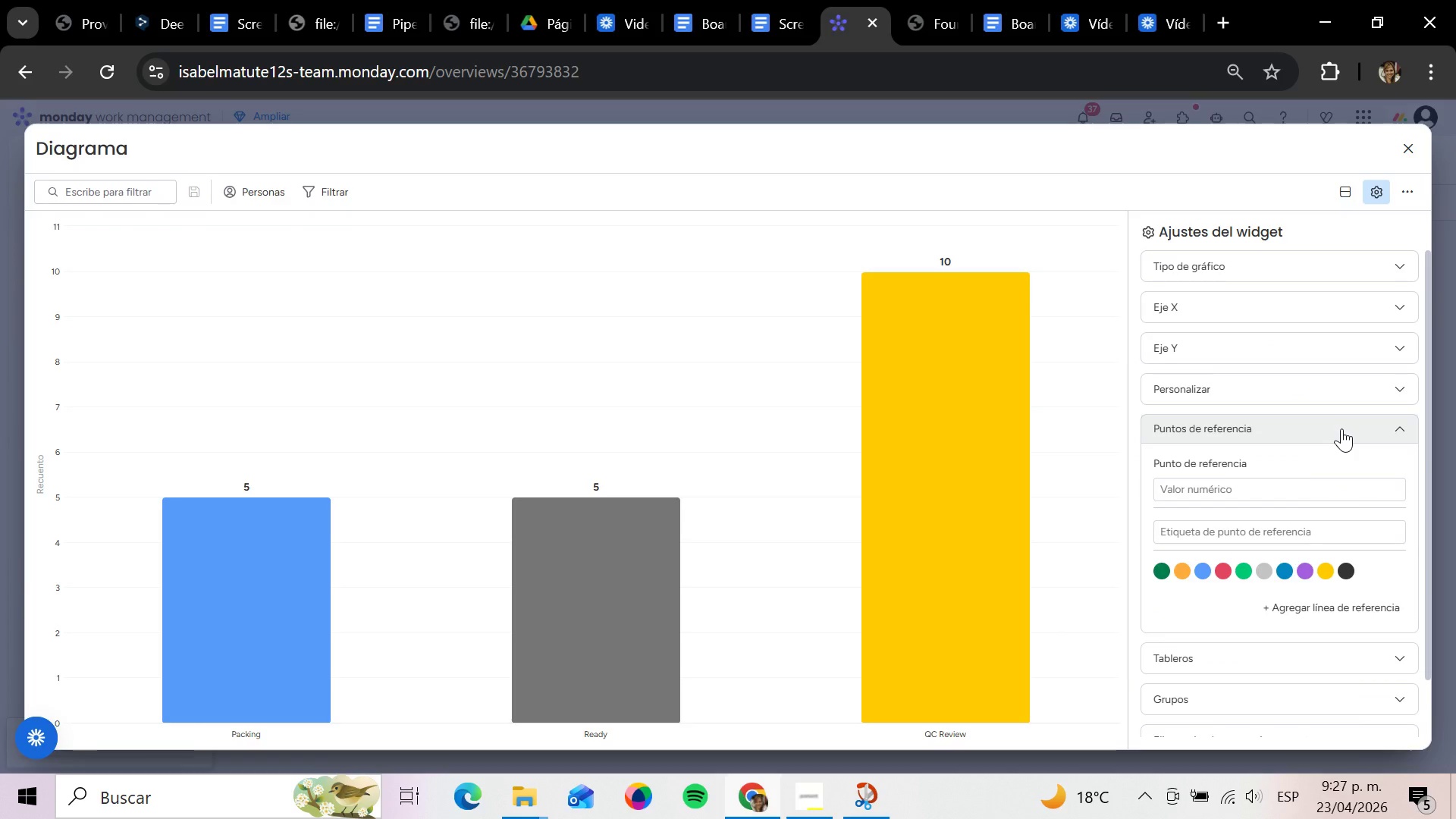 
left_click([1341, 428])
 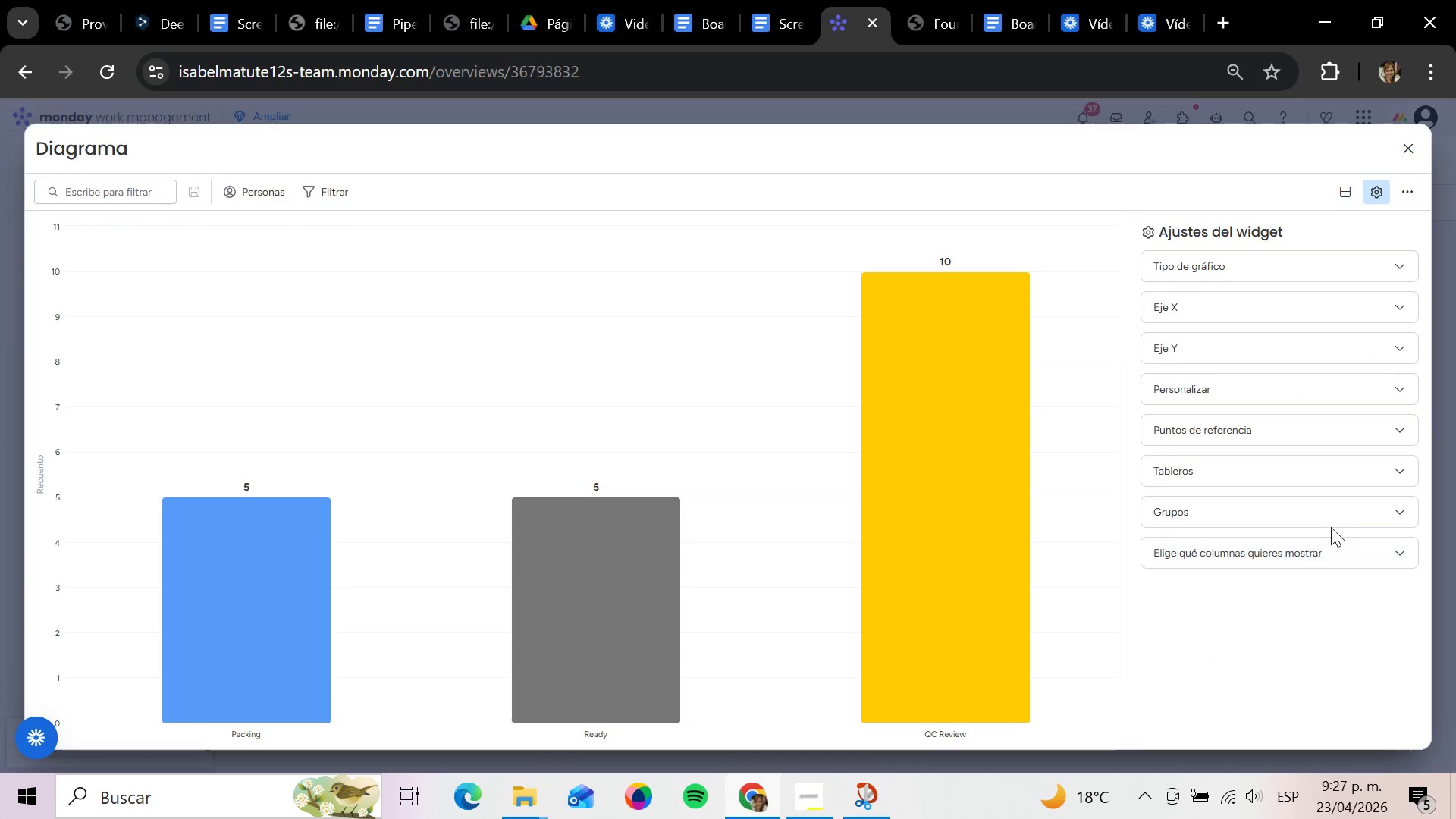 
left_click([1338, 500])
 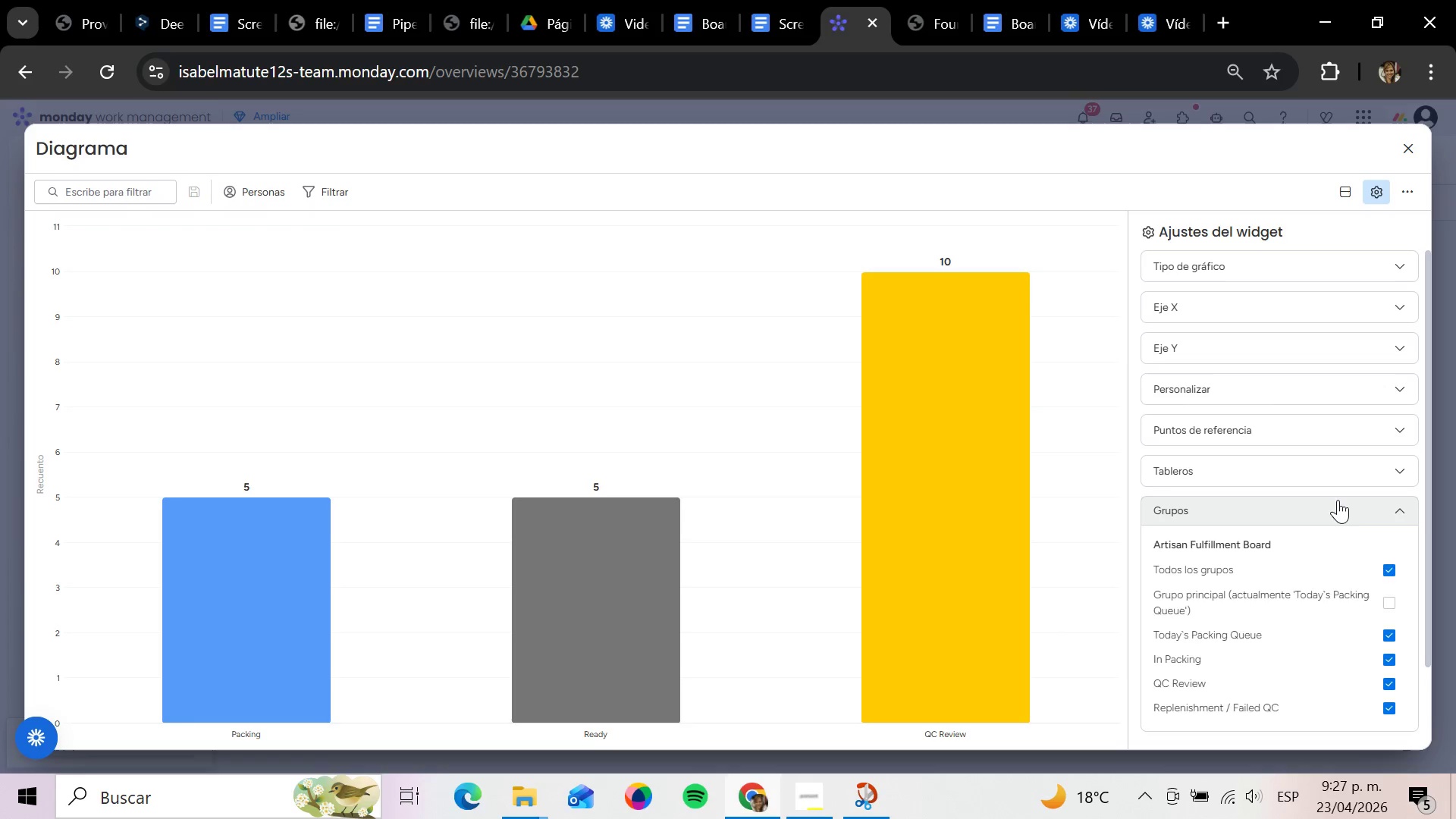 
left_click([1338, 500])
 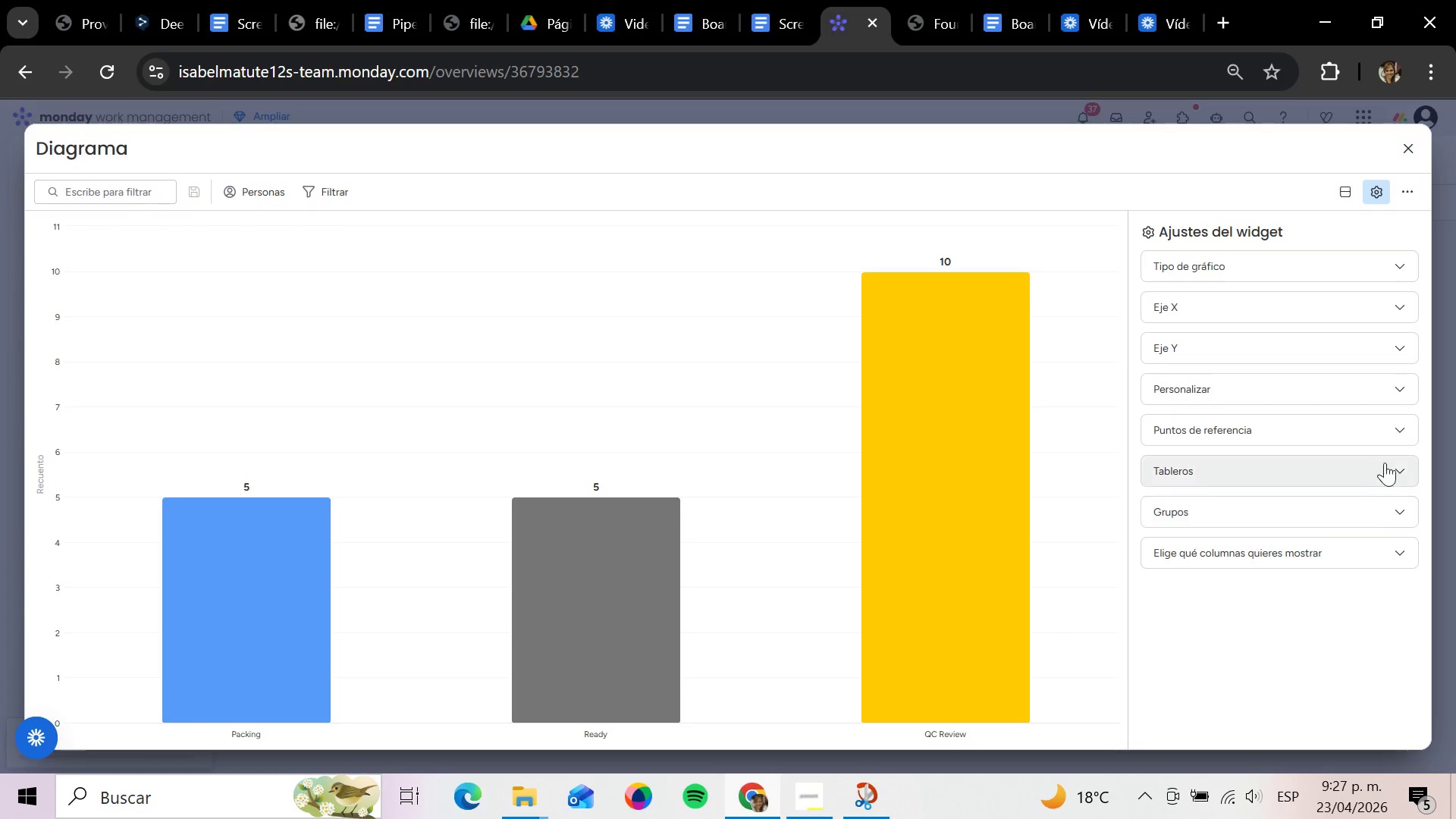 
left_click([1387, 460])
 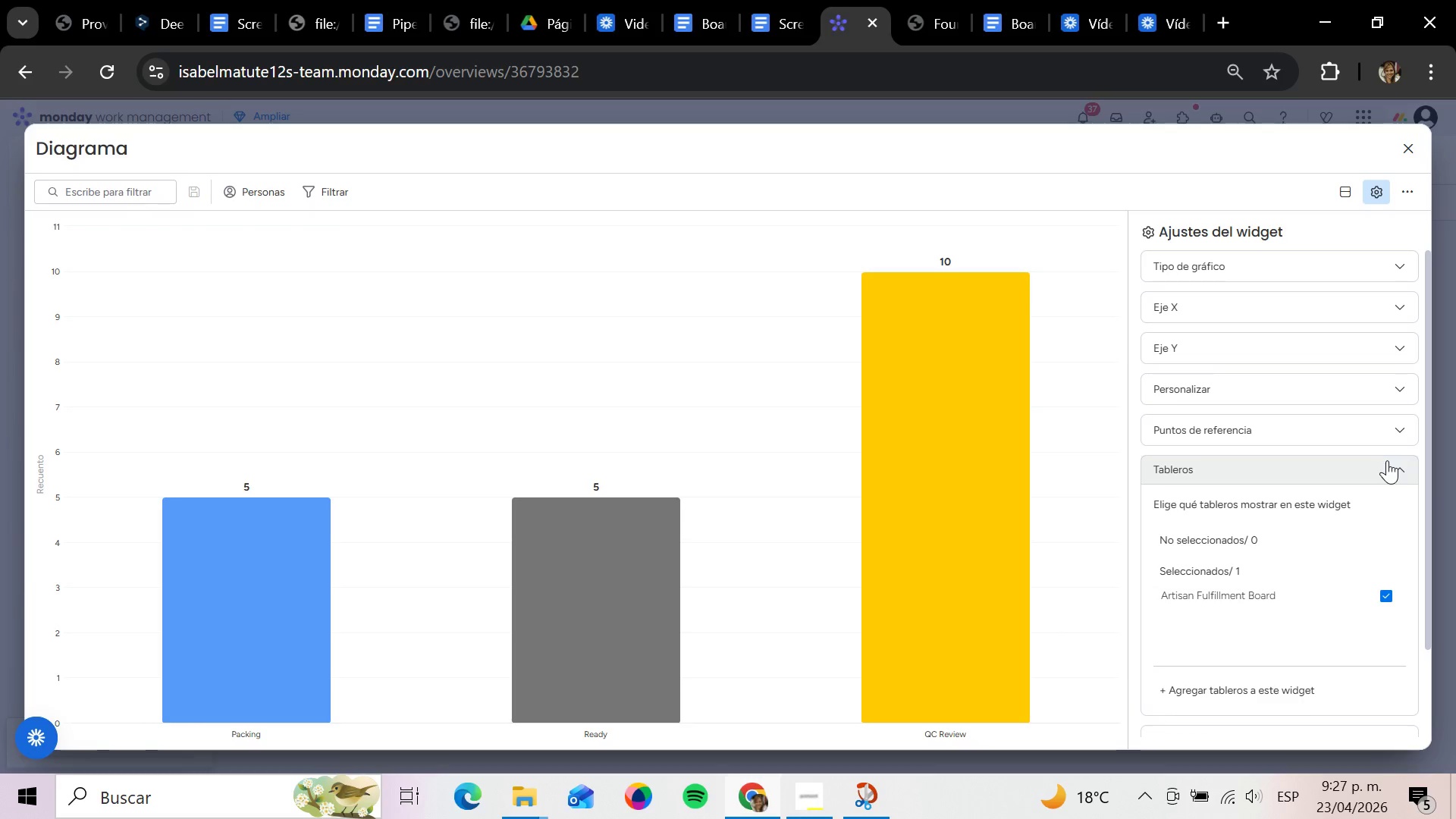 
left_click([1387, 460])
 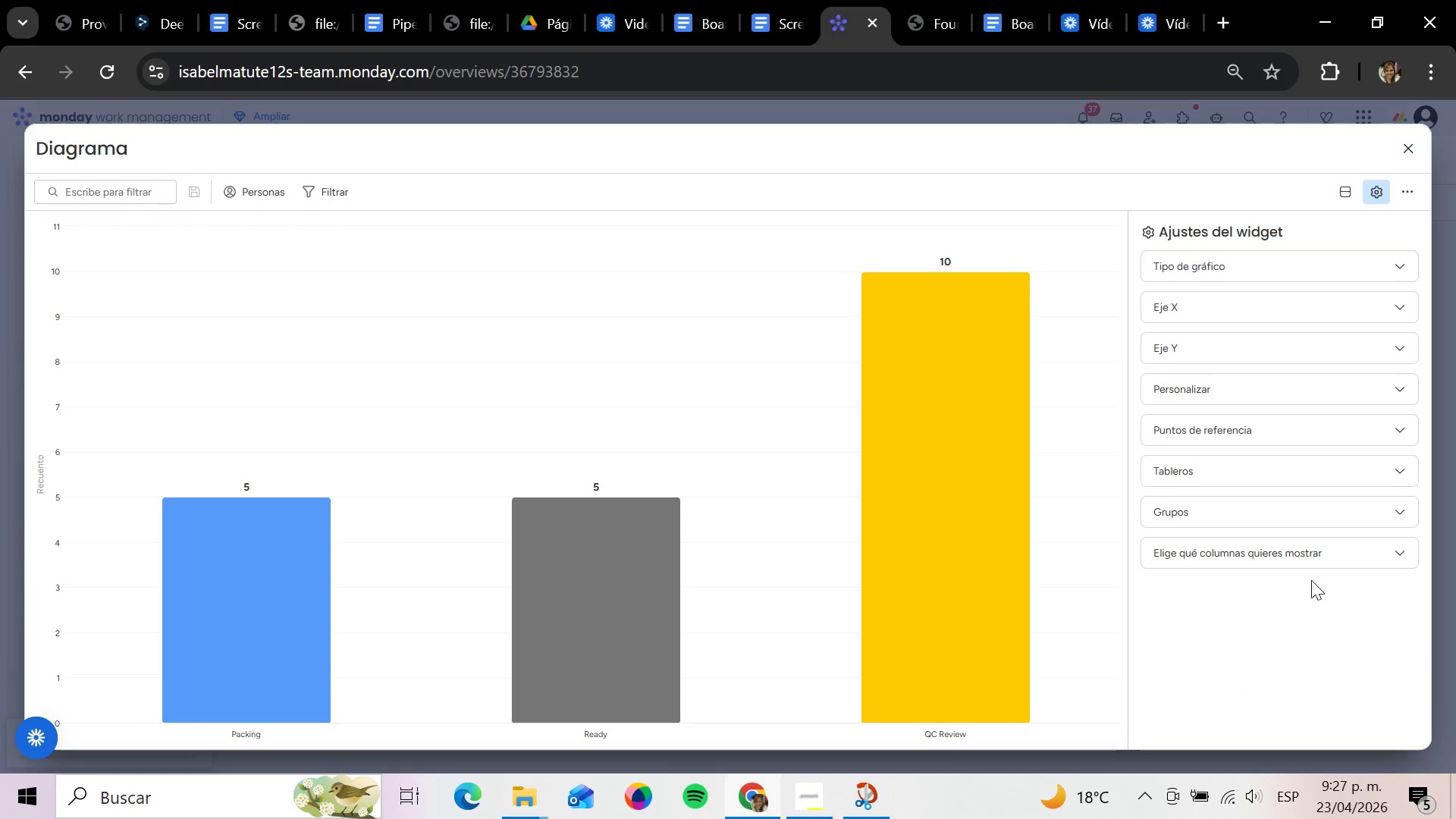 
left_click([1329, 557])
 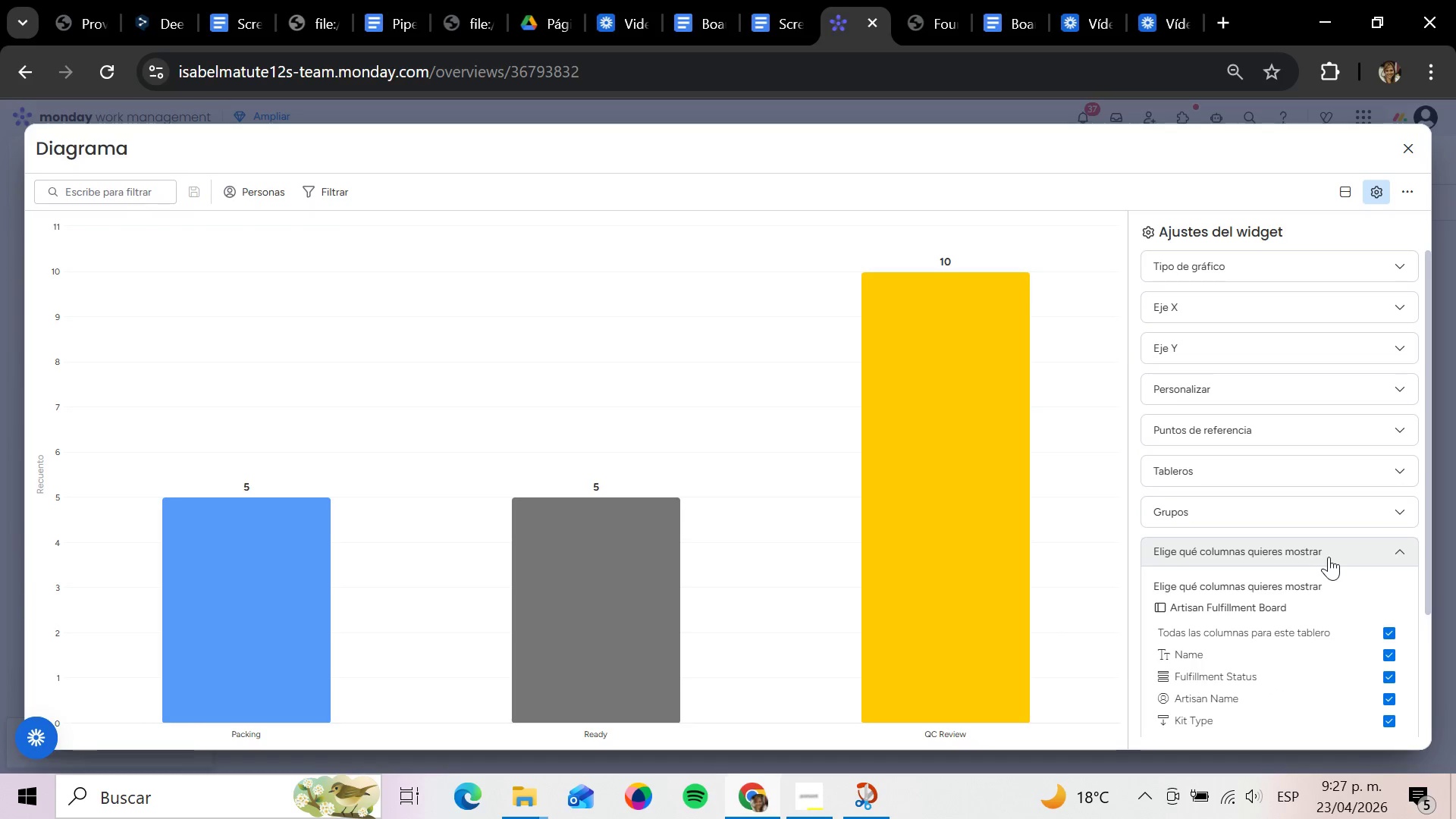 
left_click([1329, 557])
 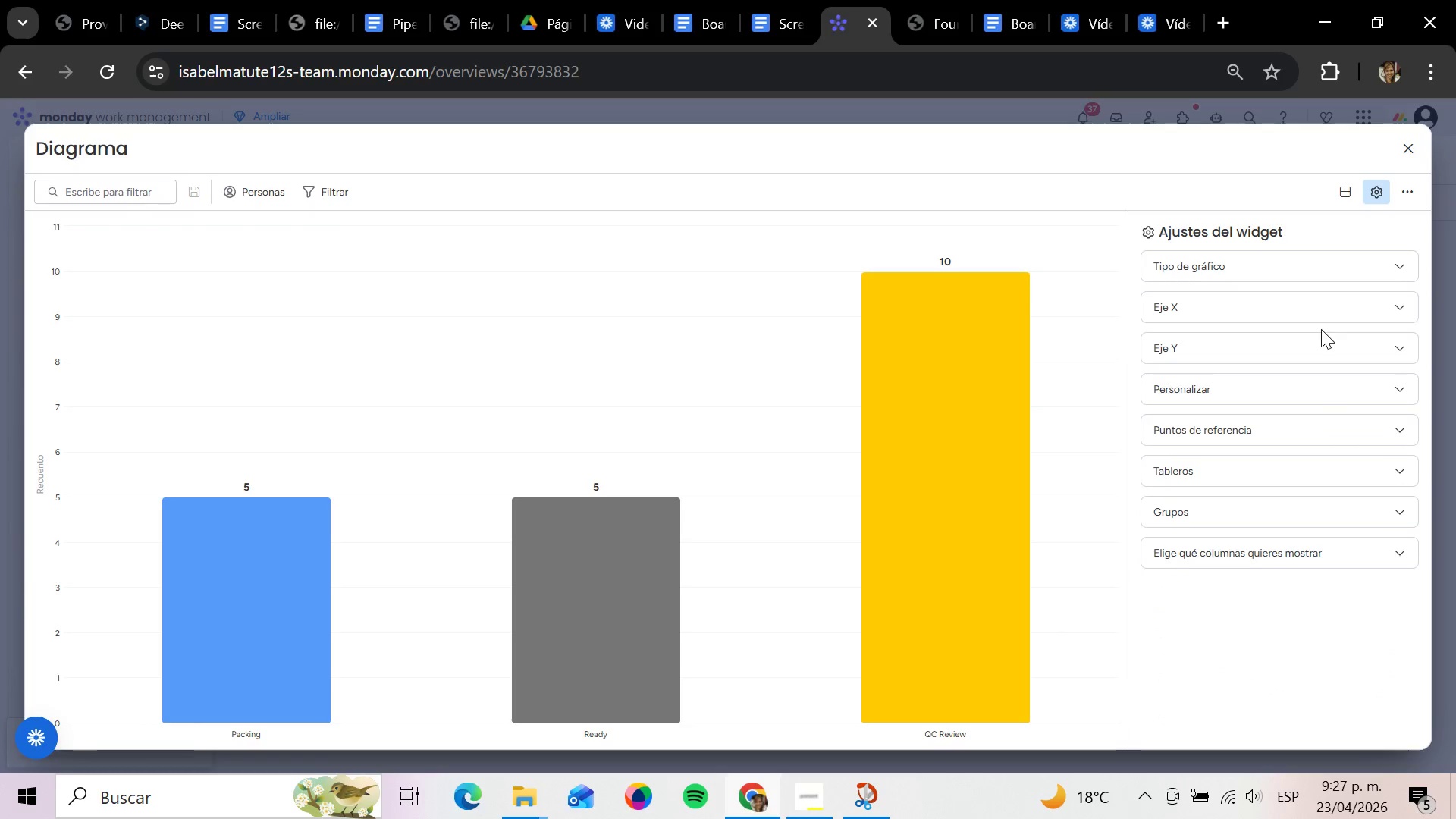 
left_click([1329, 299])
 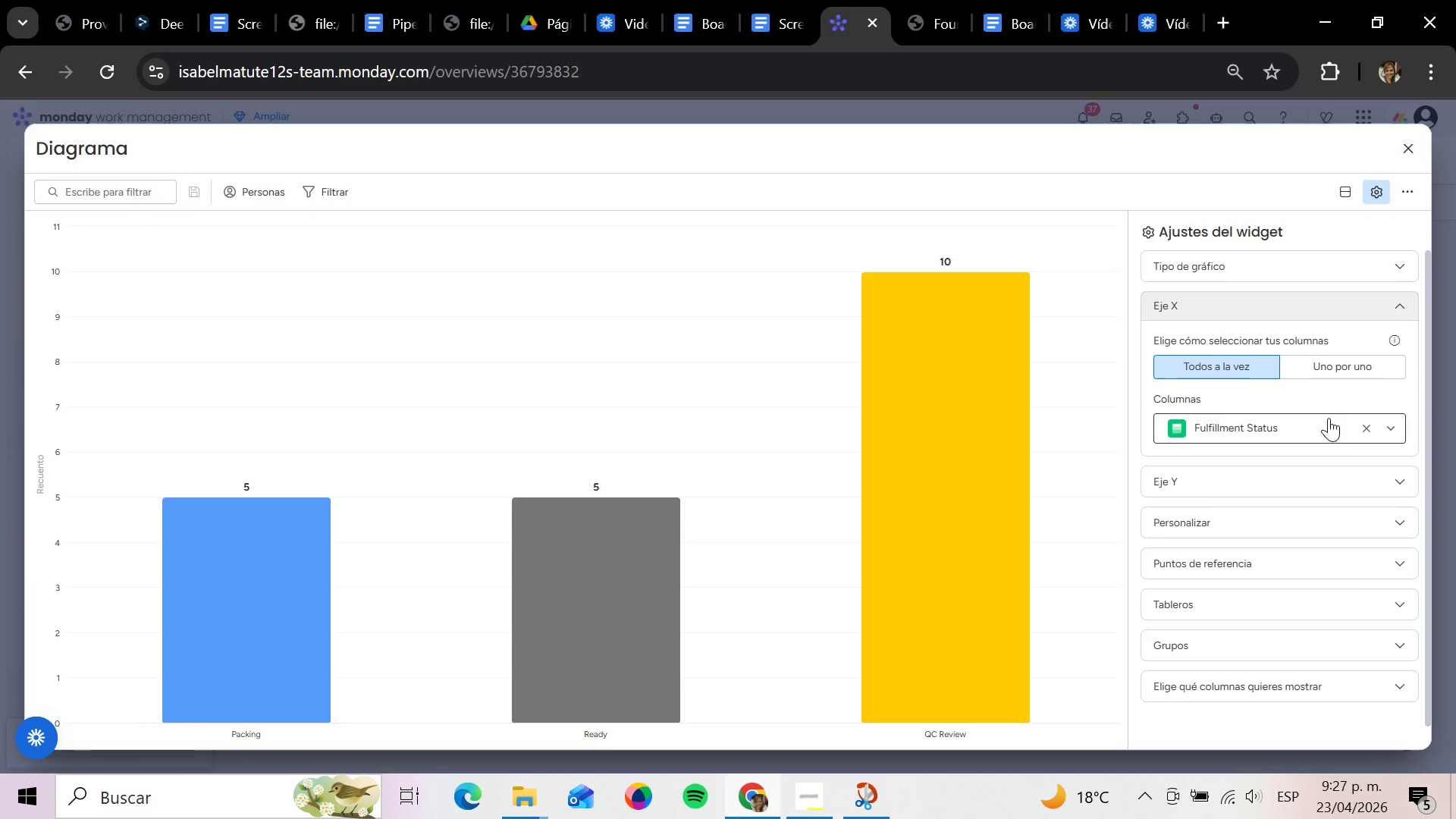 
wait(19.09)
 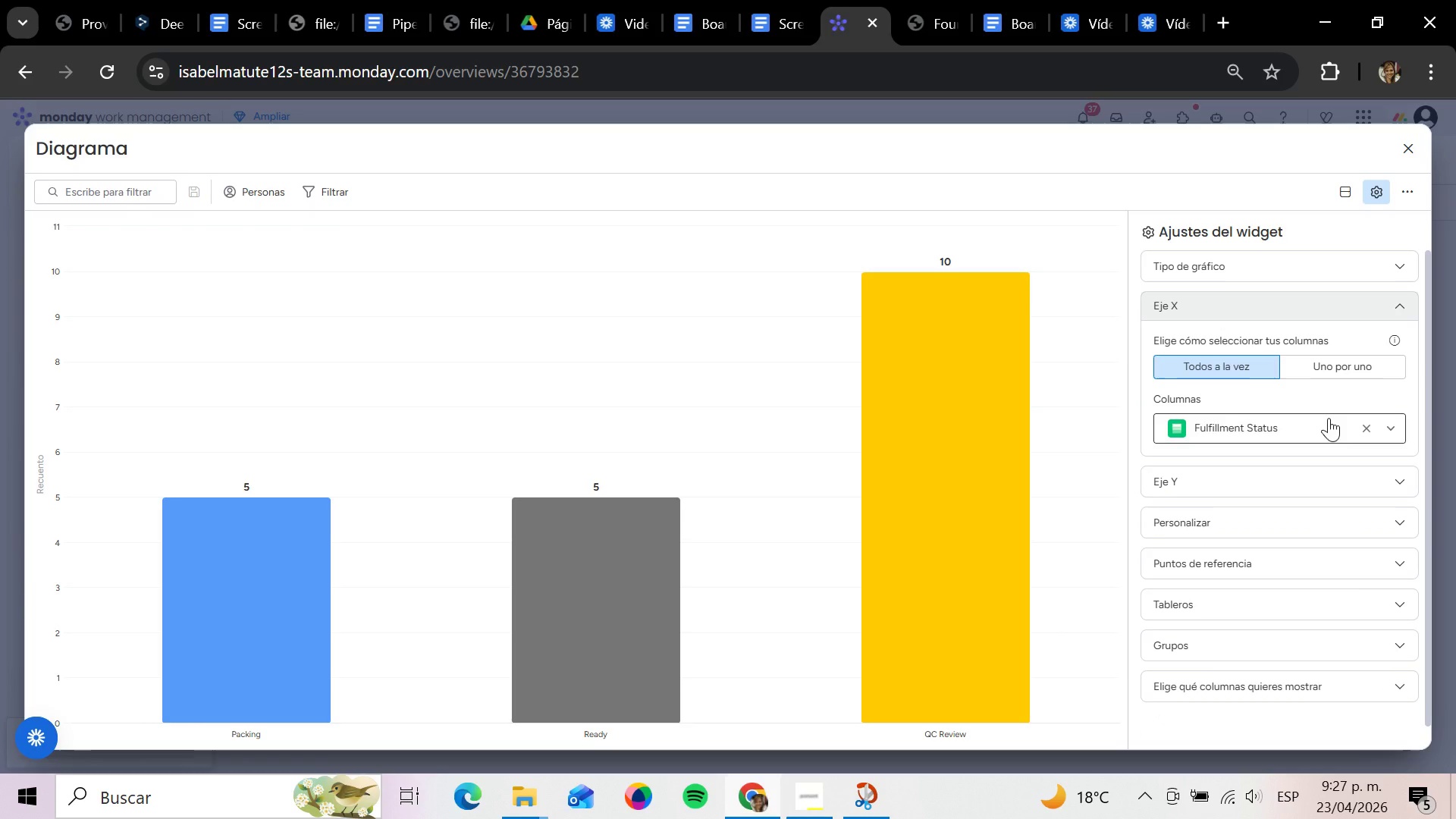 
left_click([1329, 418])
 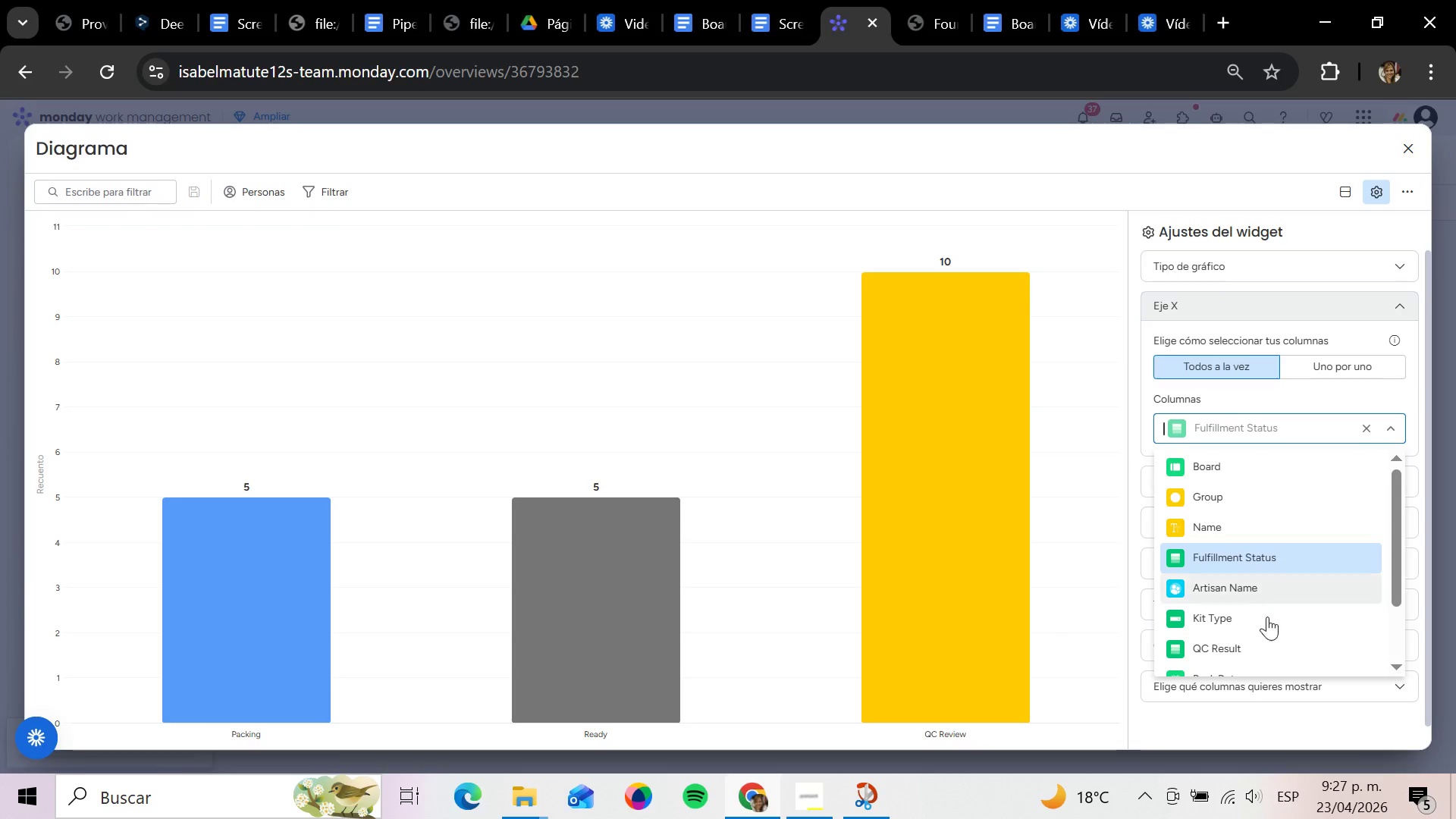 
scroll: coordinate [1329, 628], scroll_direction: down, amount: 2.0
 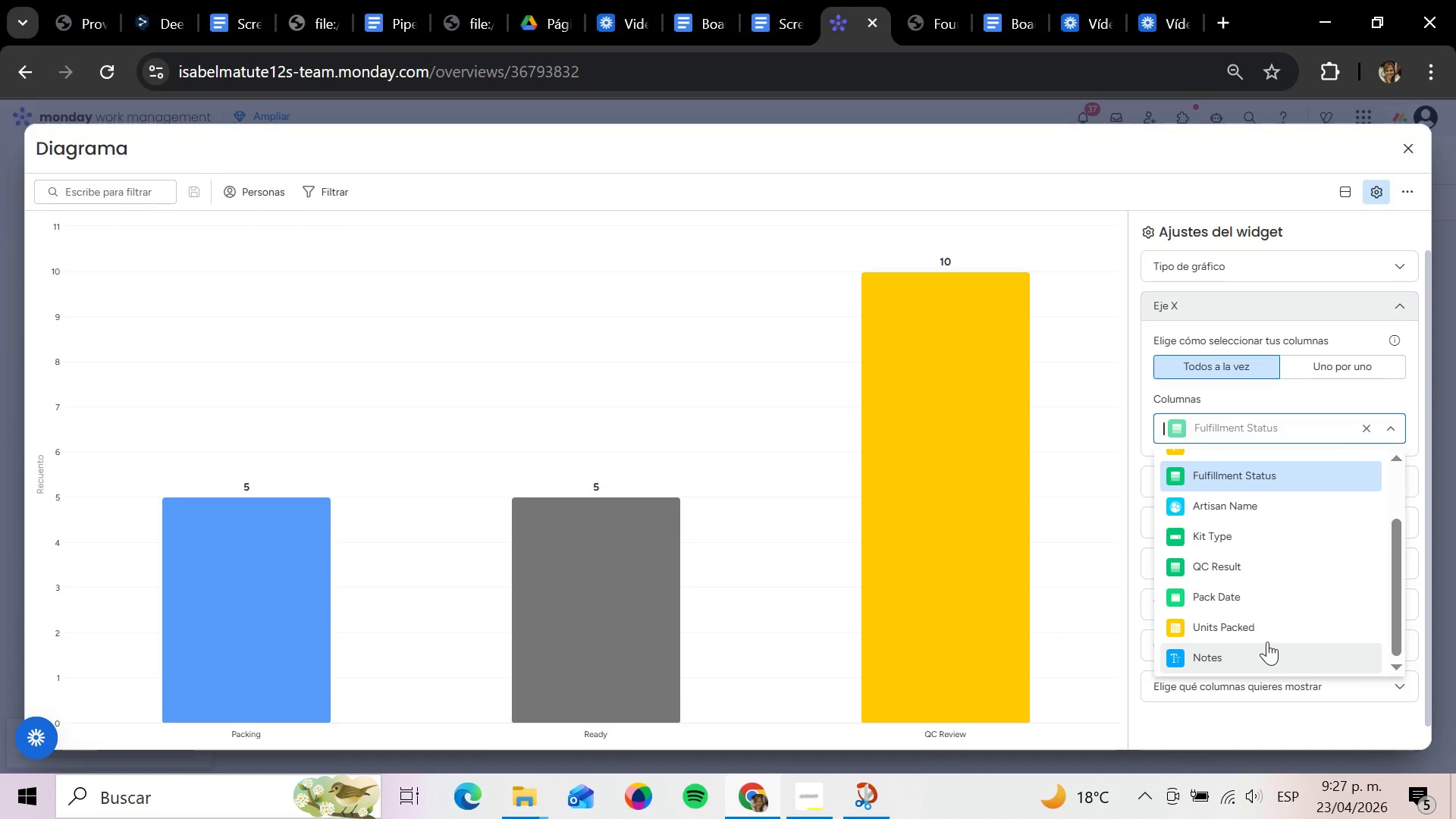 
scroll: coordinate [1298, 625], scroll_direction: none, amount: 0.0
 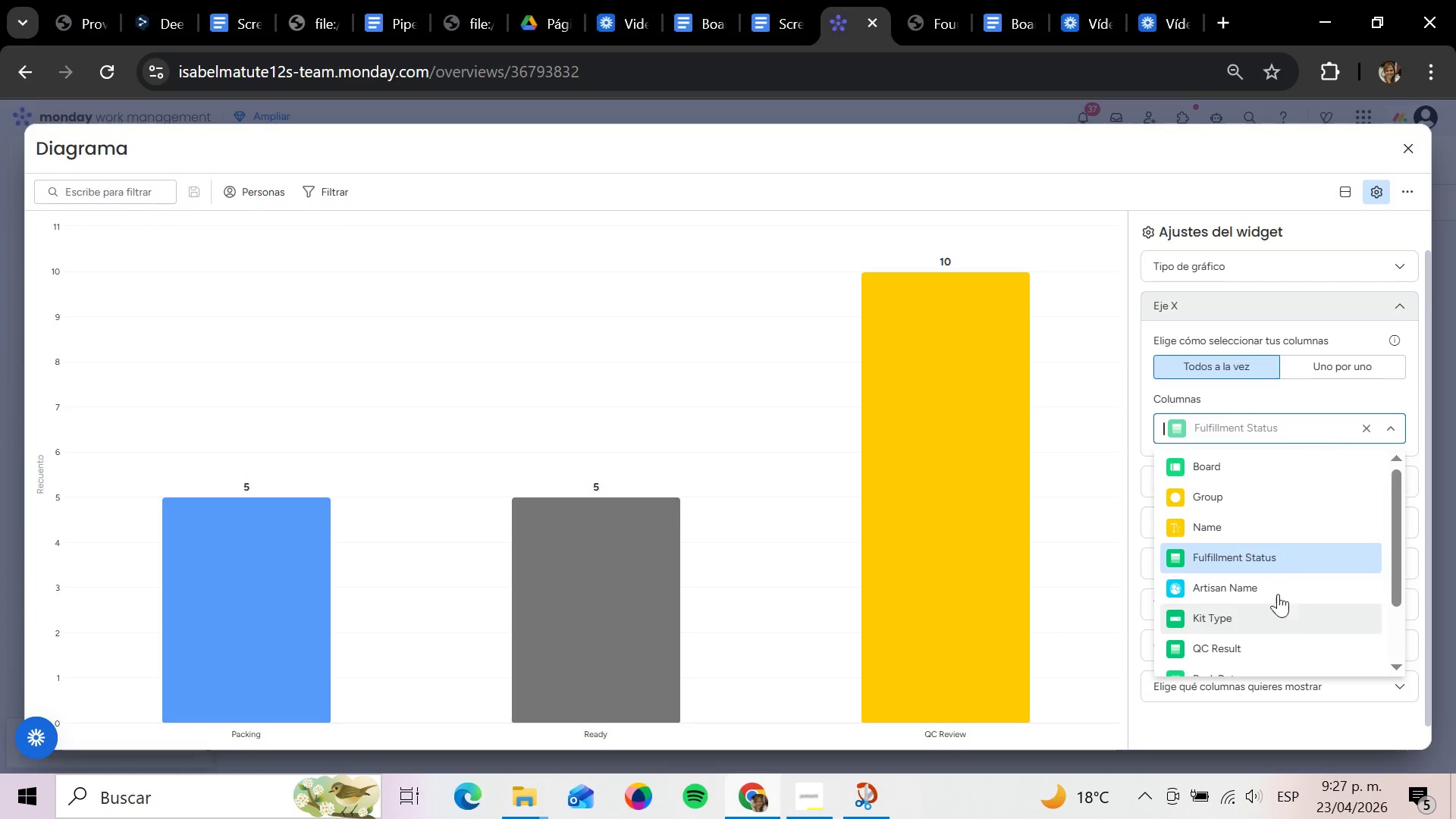 
left_click([1254, 585])
 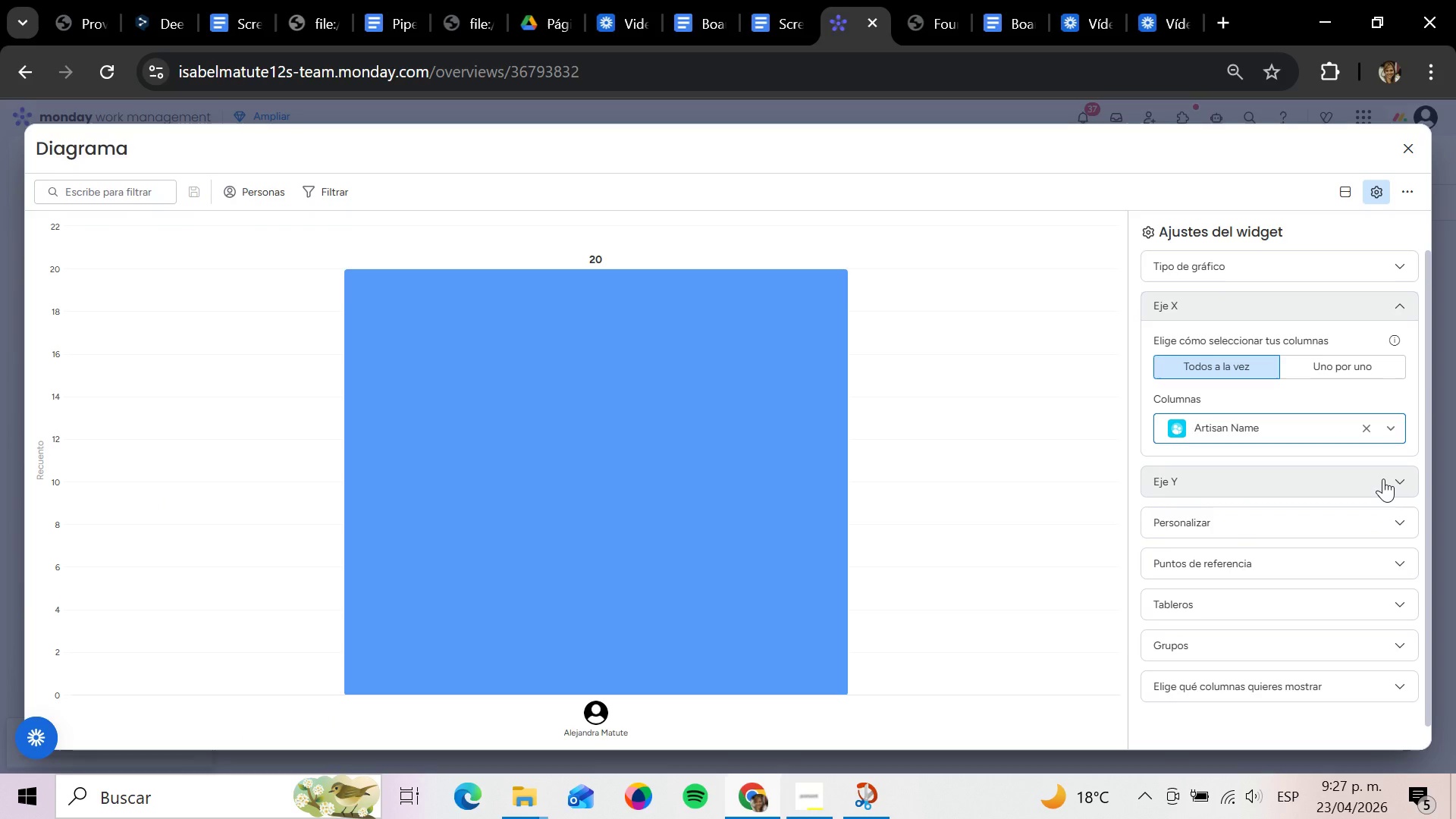 
left_click([1383, 479])
 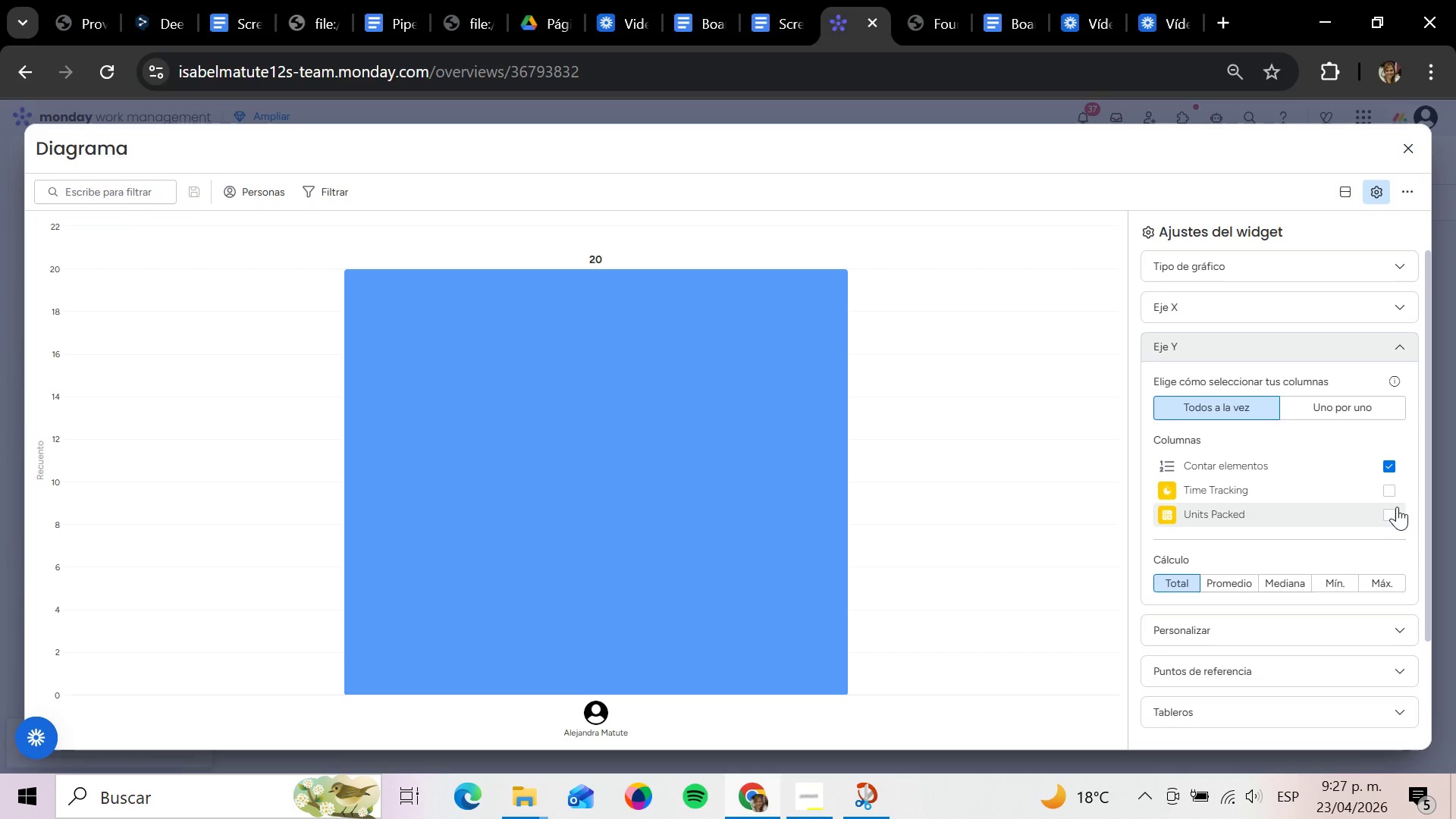 
left_click([1397, 497])
 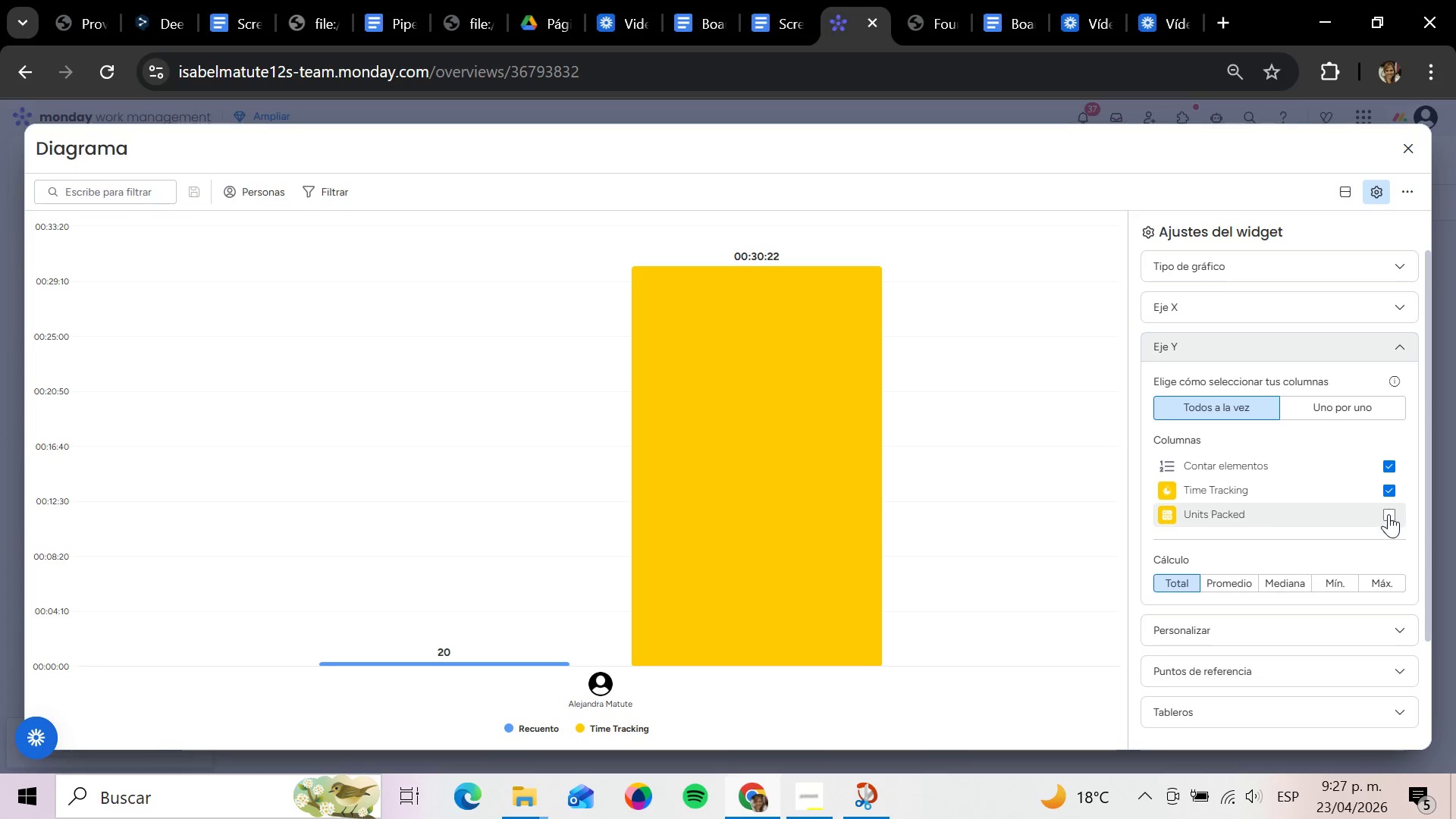 
left_click([1388, 515])
 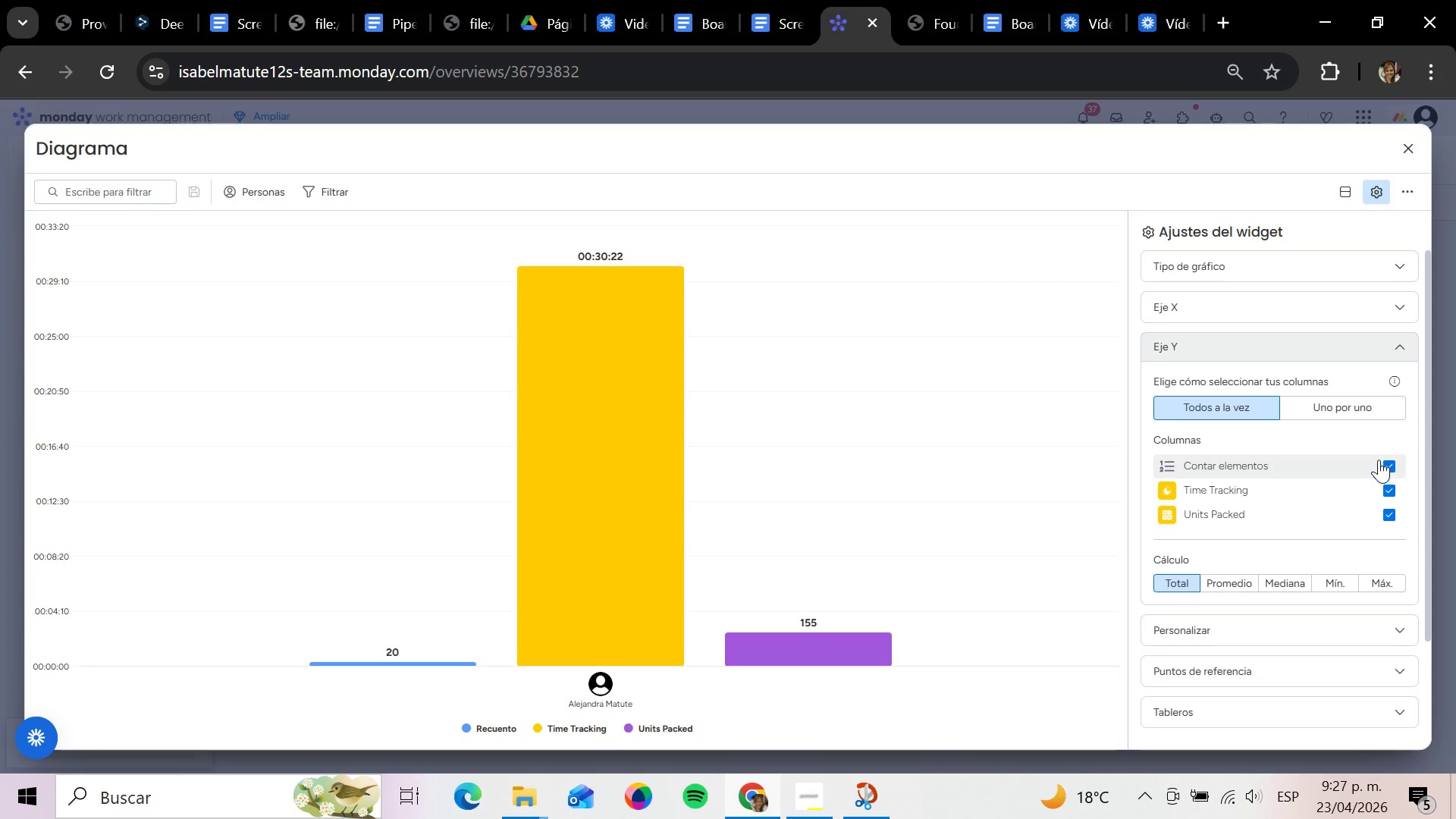 
left_click([1380, 457])
 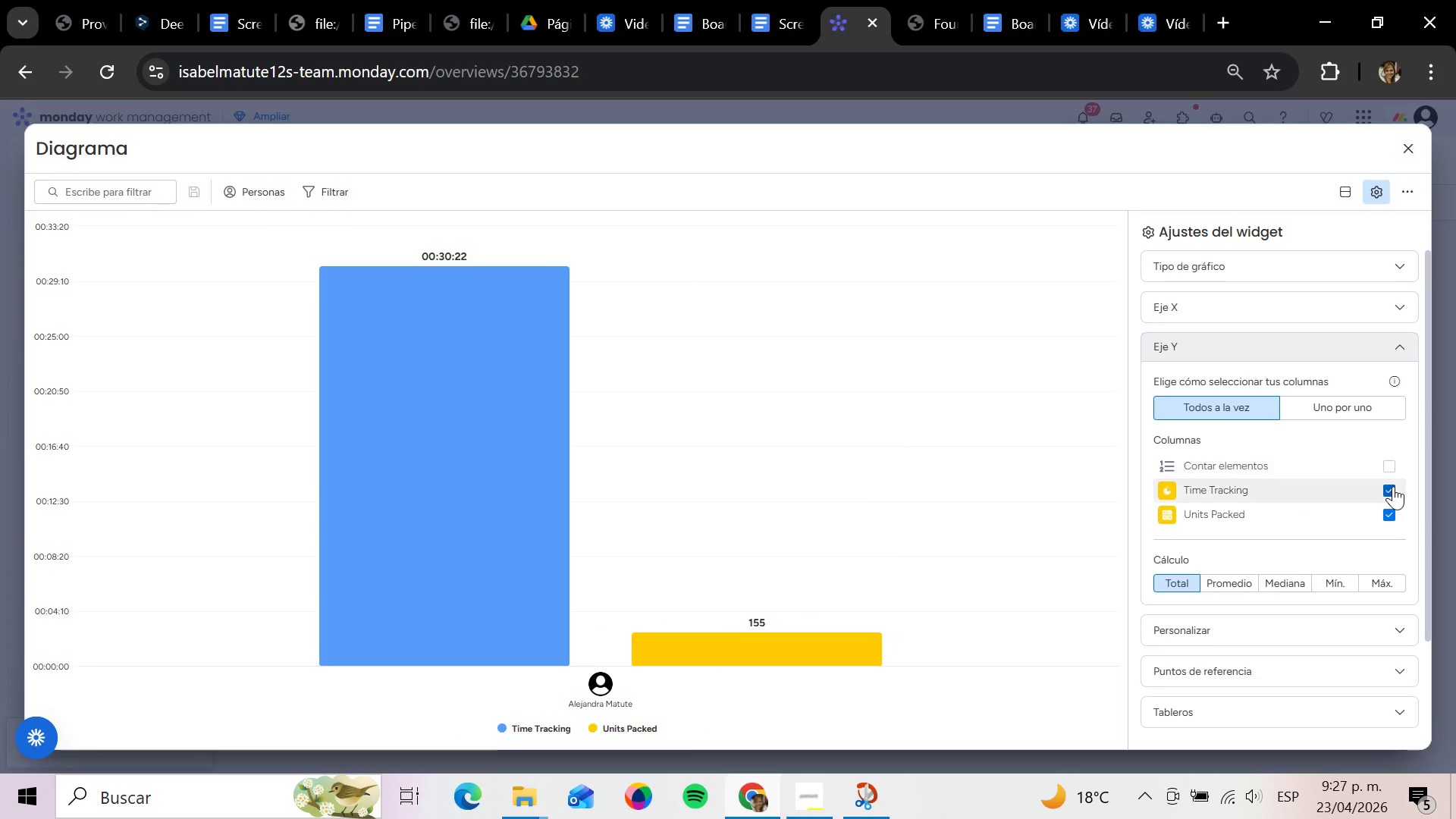 
left_click([1392, 489])
 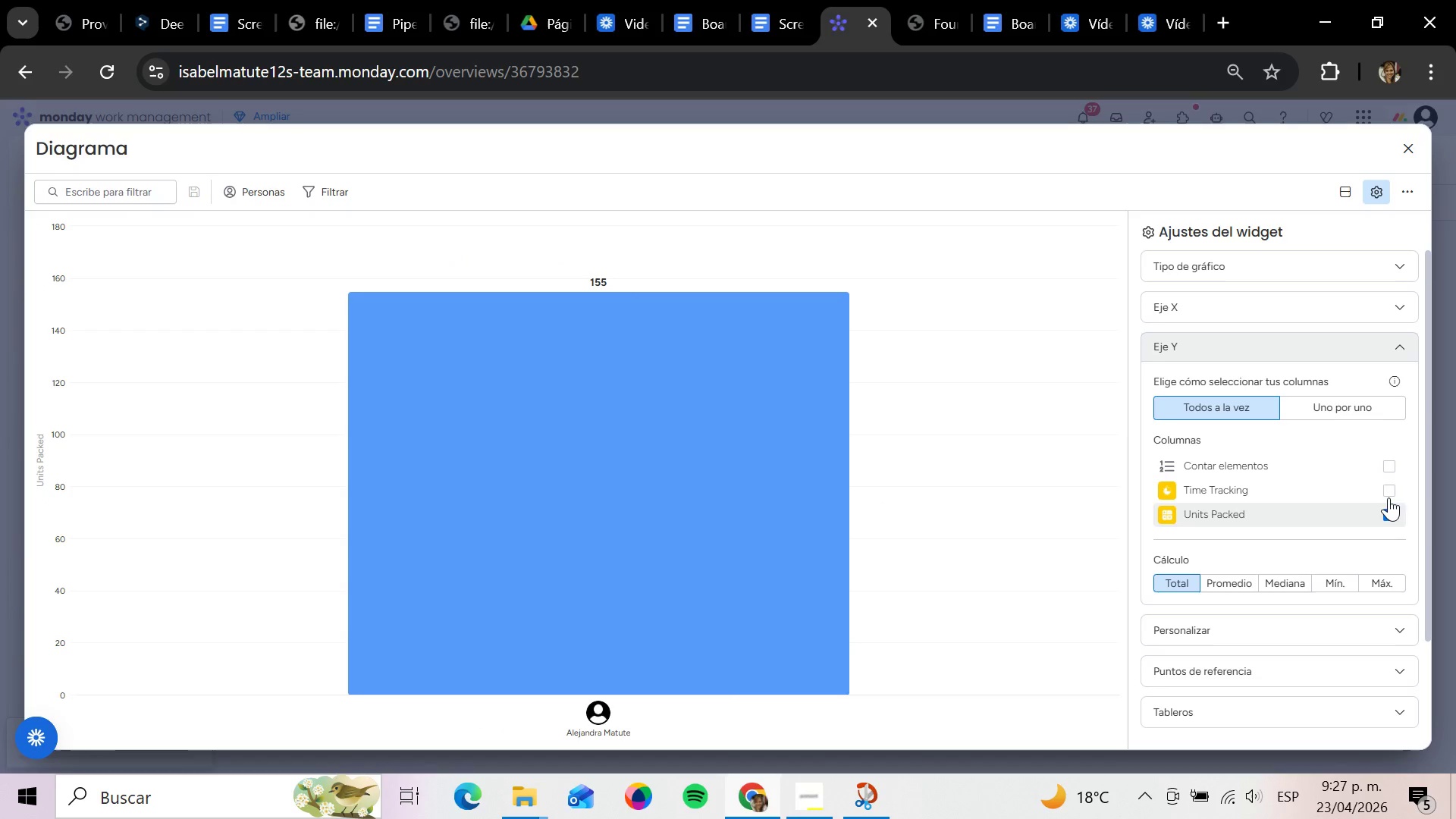 
left_click([1389, 488])
 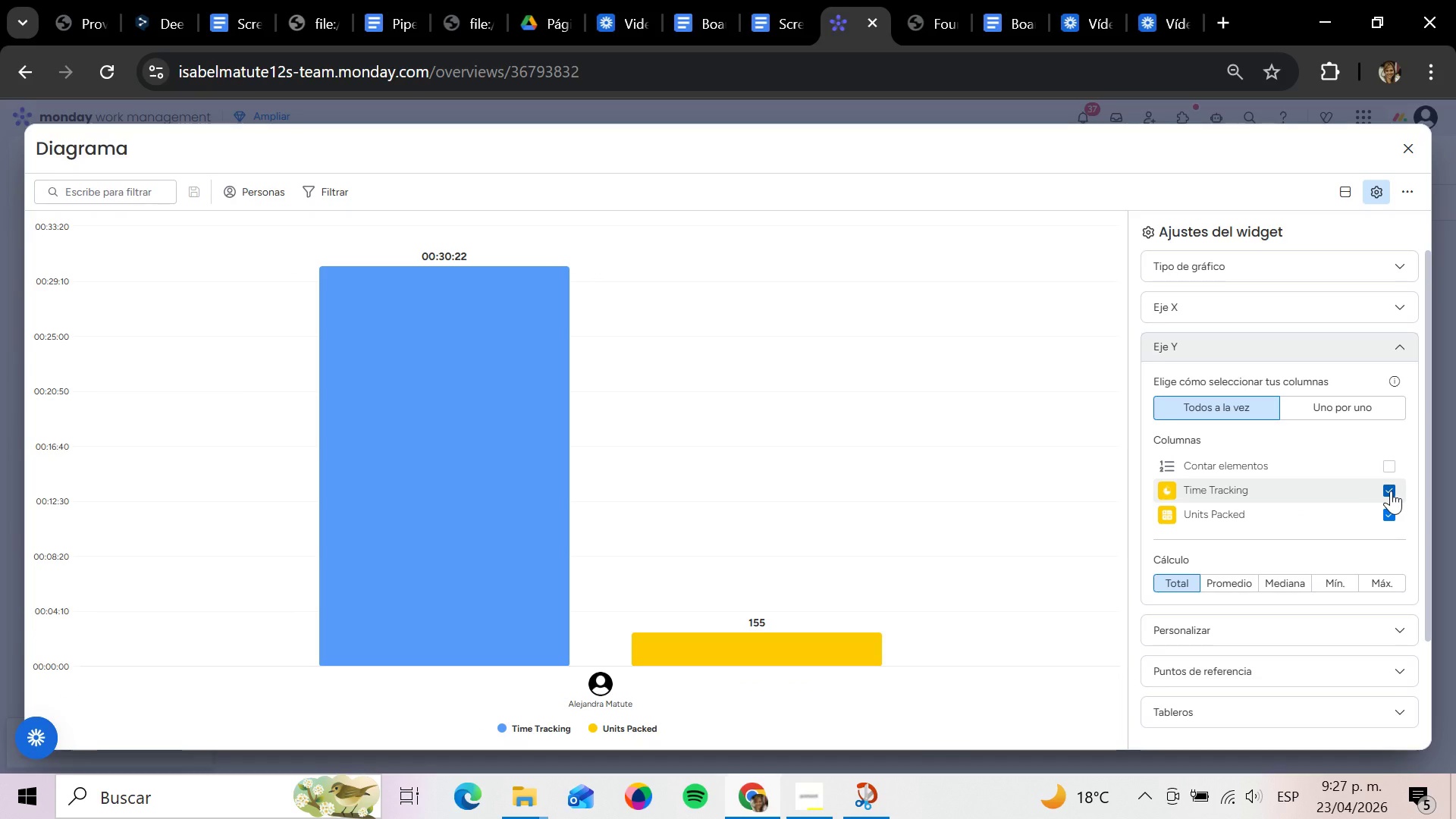 
wait(5.98)
 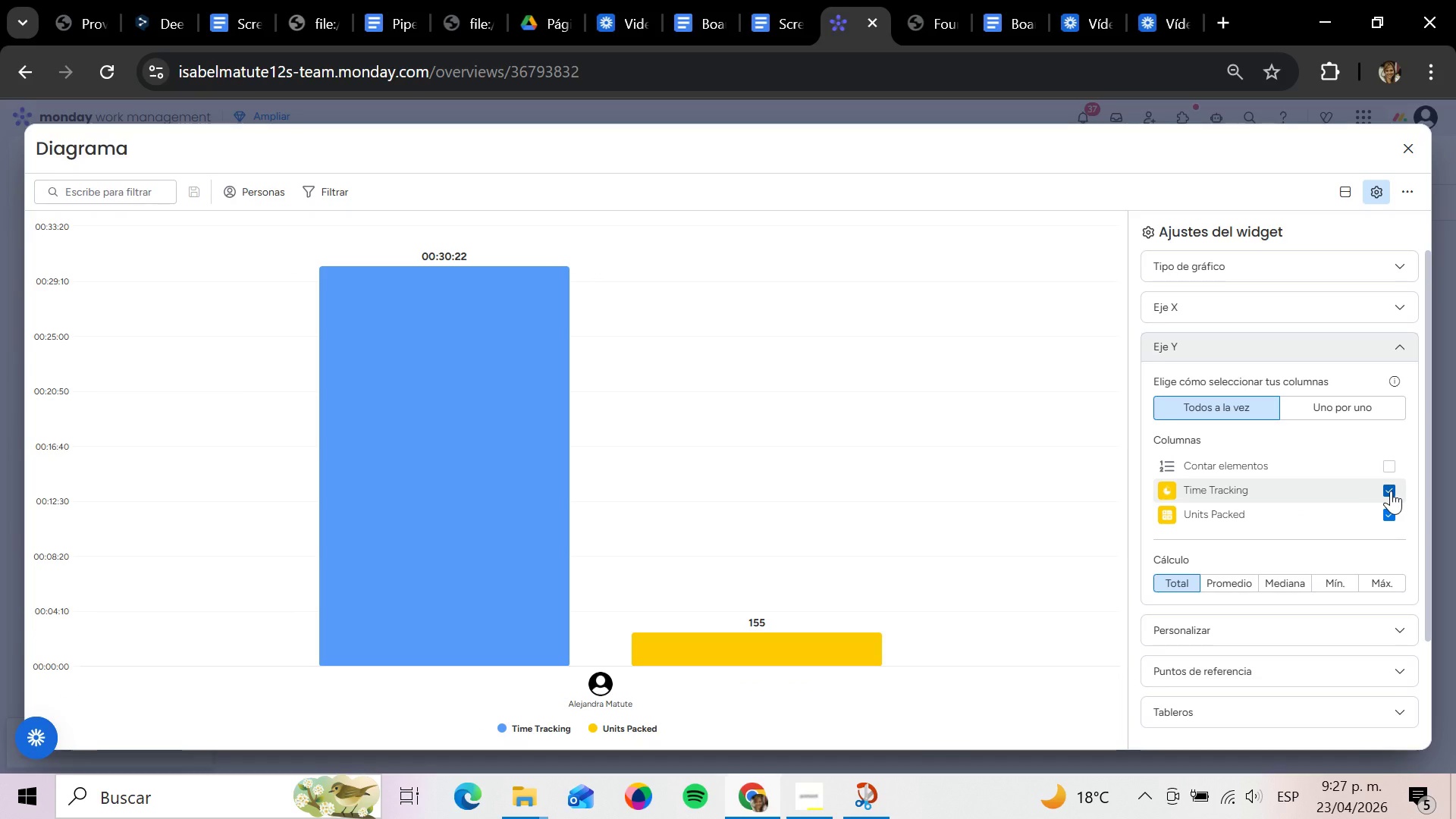 
left_click([1388, 491])
 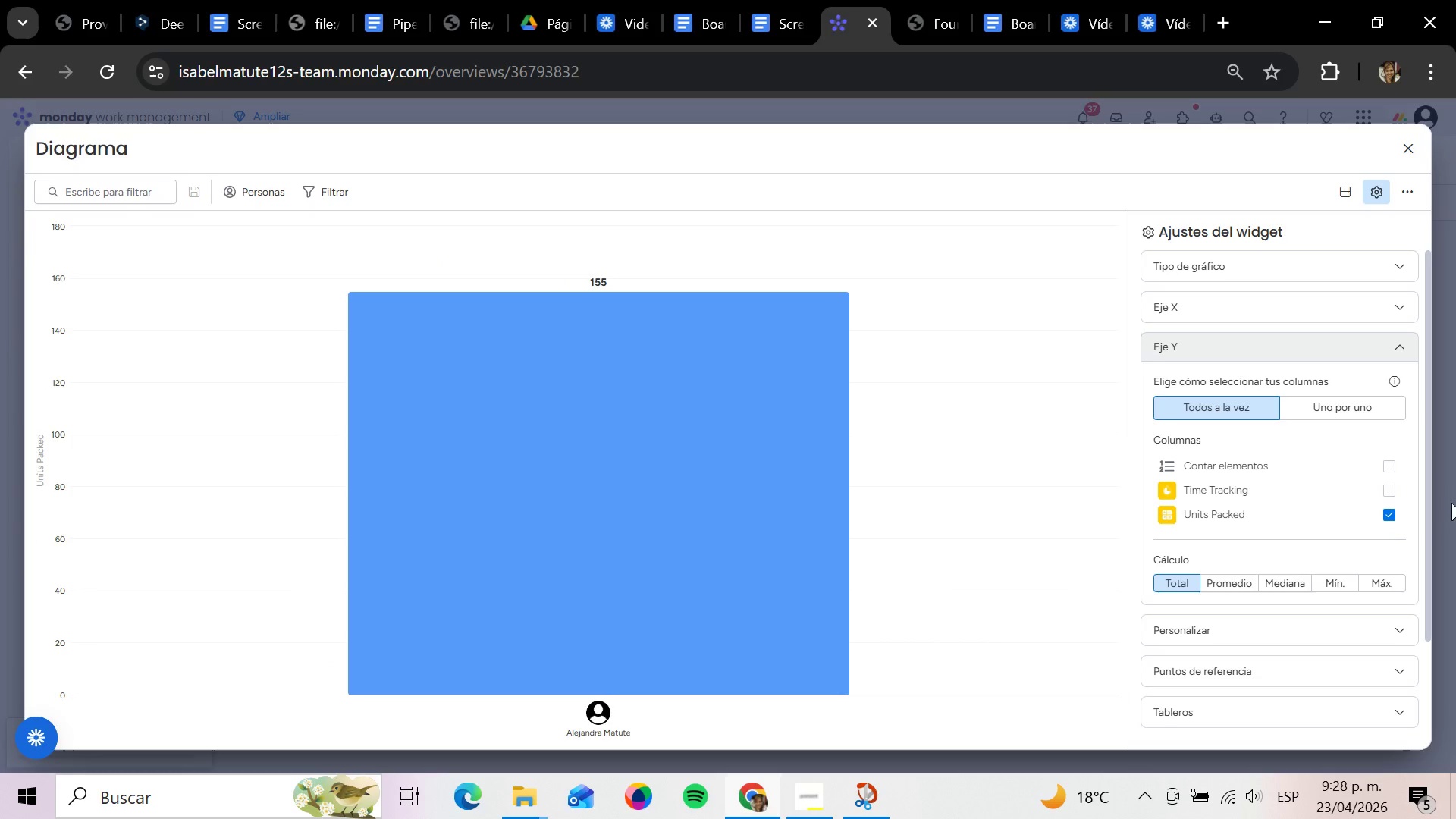 
wait(10.05)
 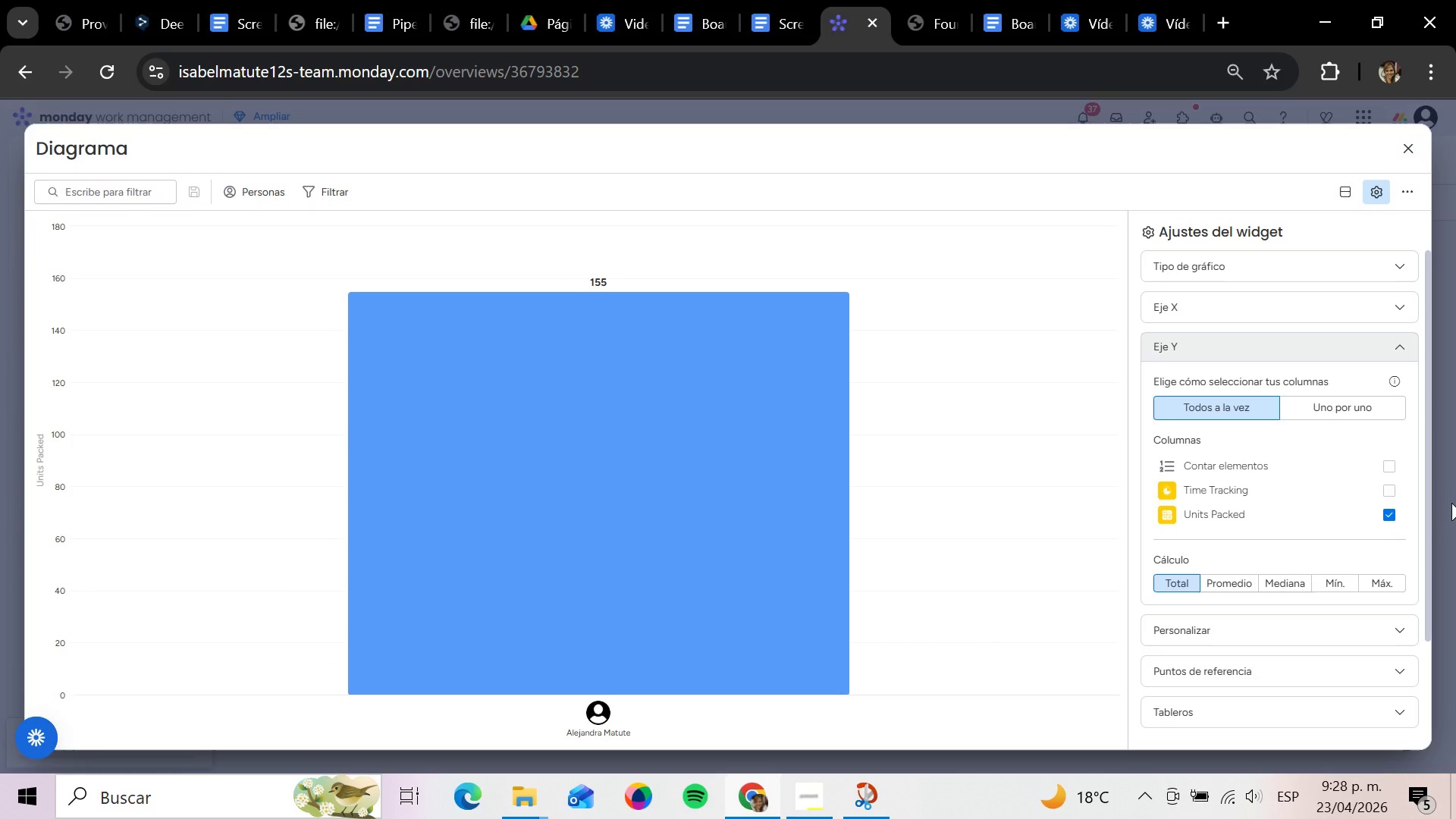 
left_click([1292, 630])
 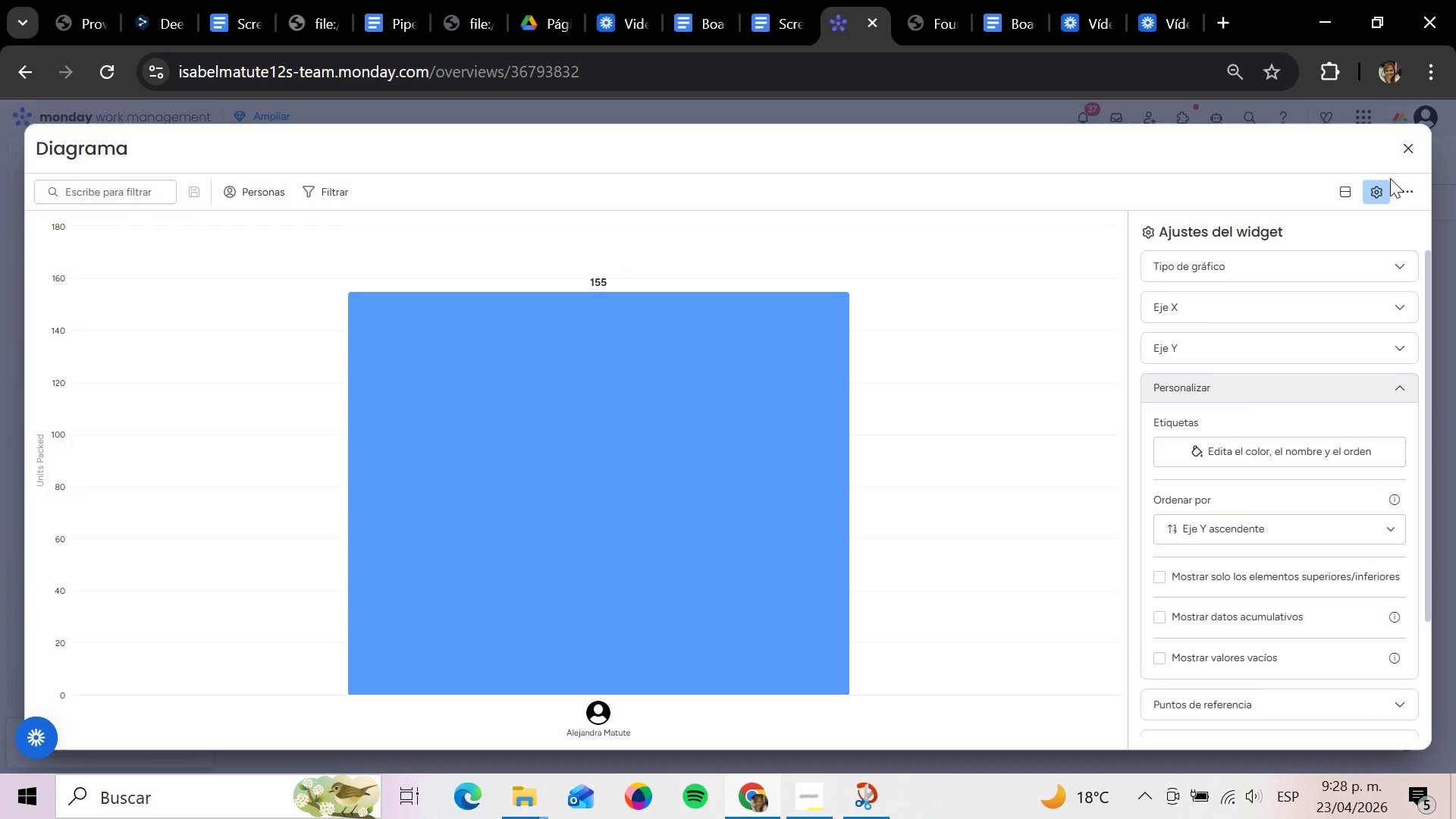 
left_click([1405, 155])
 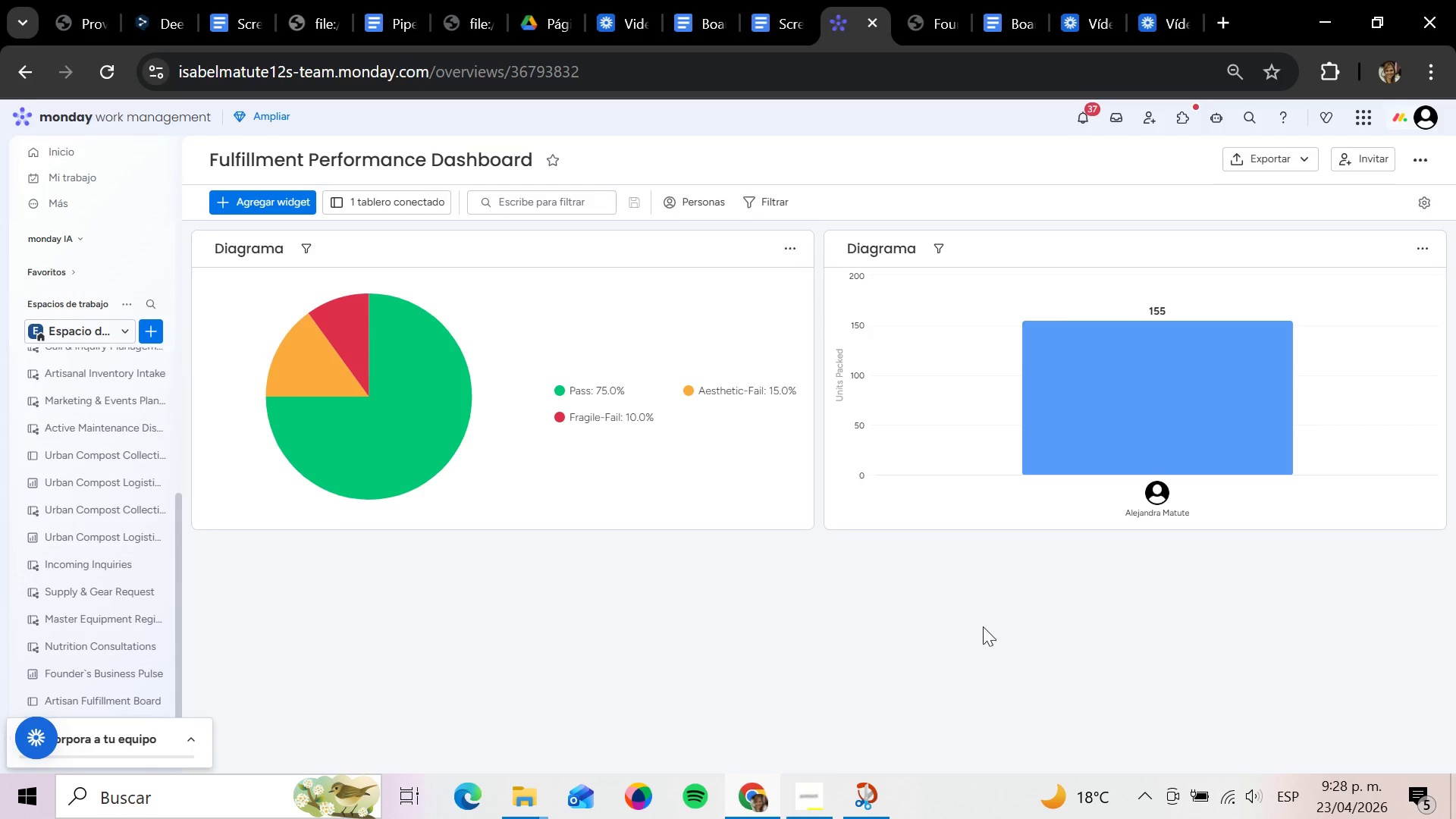 
wait(25.65)
 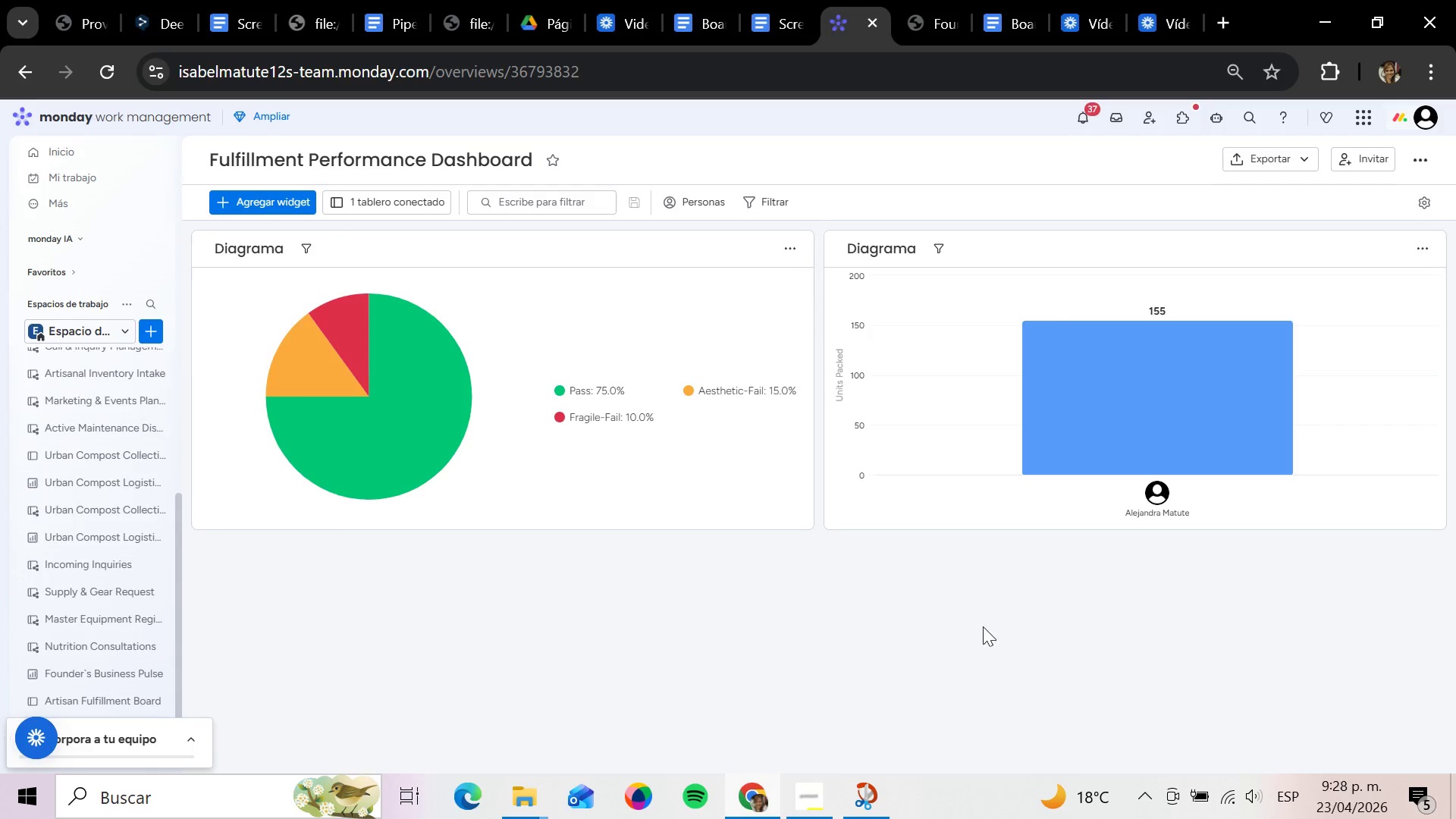 
mouse_move([775, 203])
 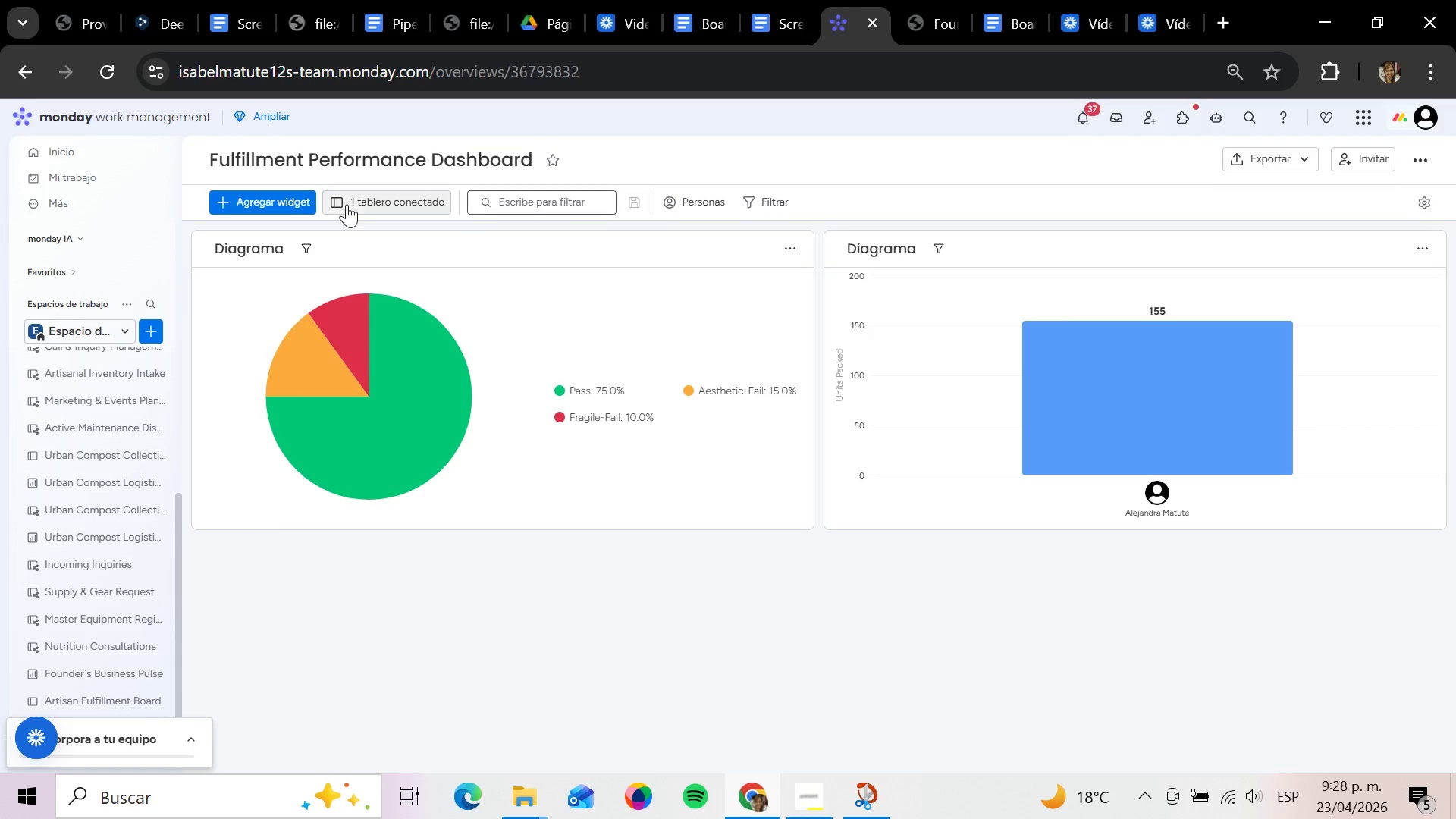 
left_click([293, 202])
 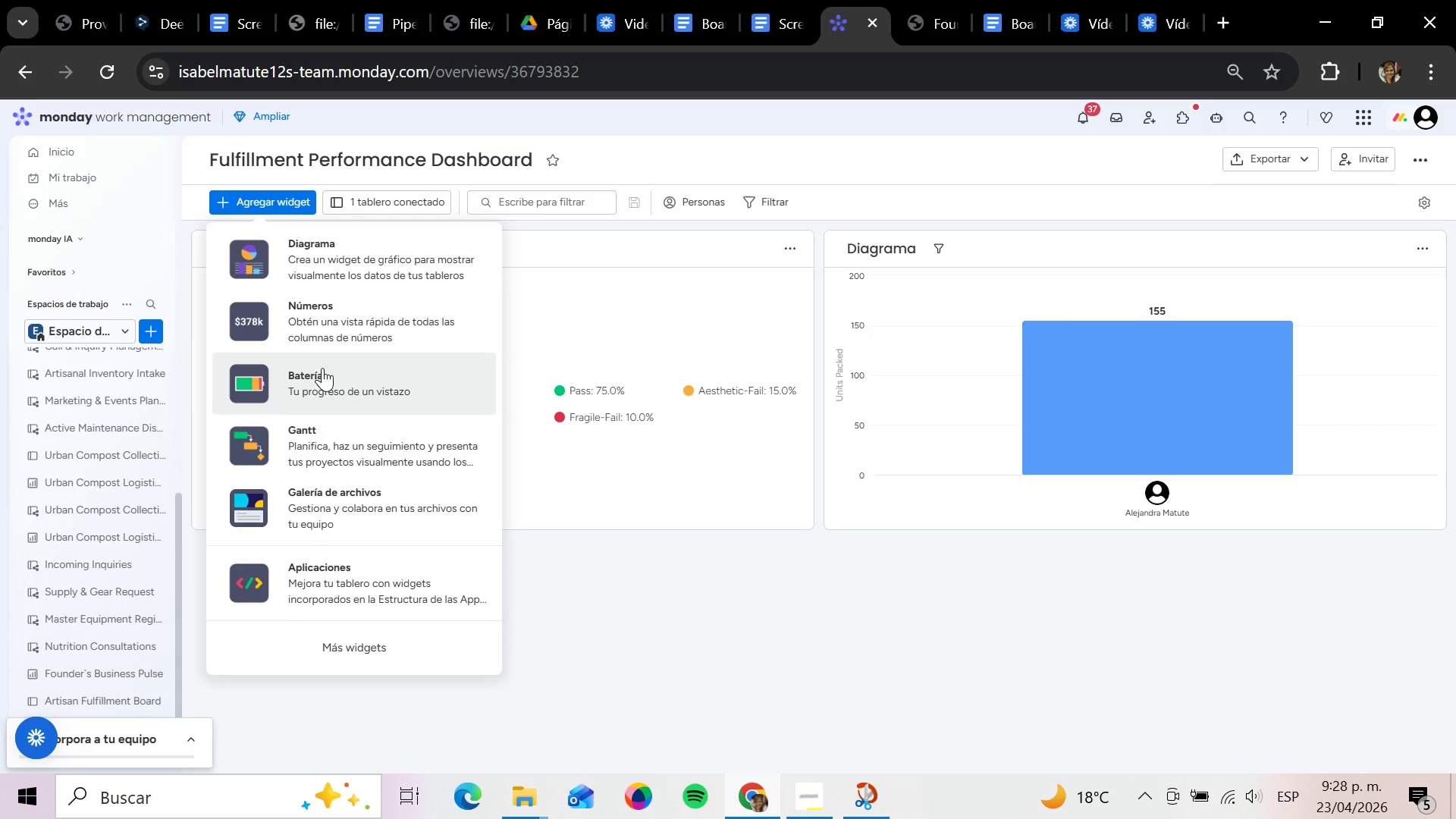 
mouse_move([327, 344])
 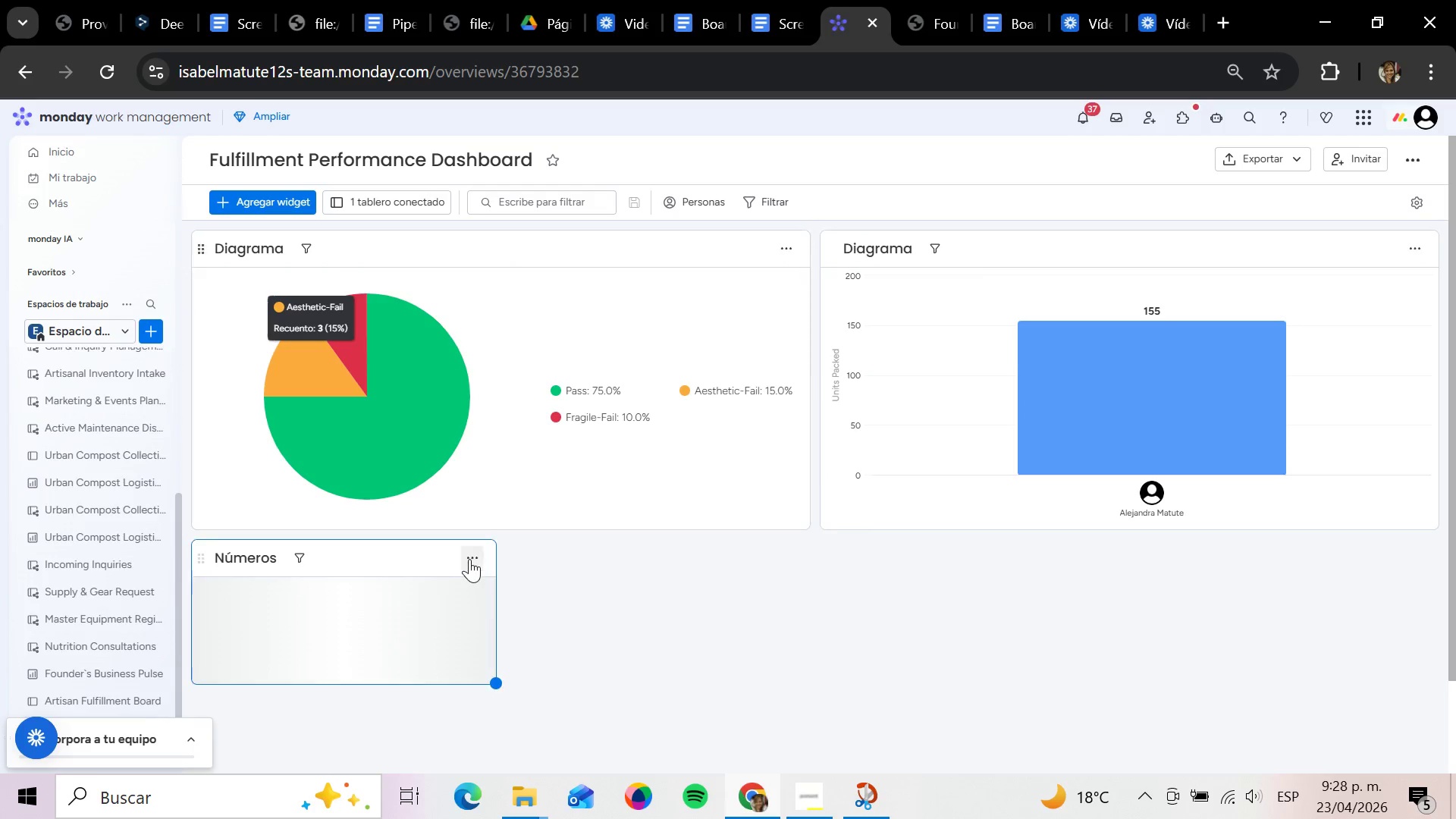 
left_click([472, 556])
 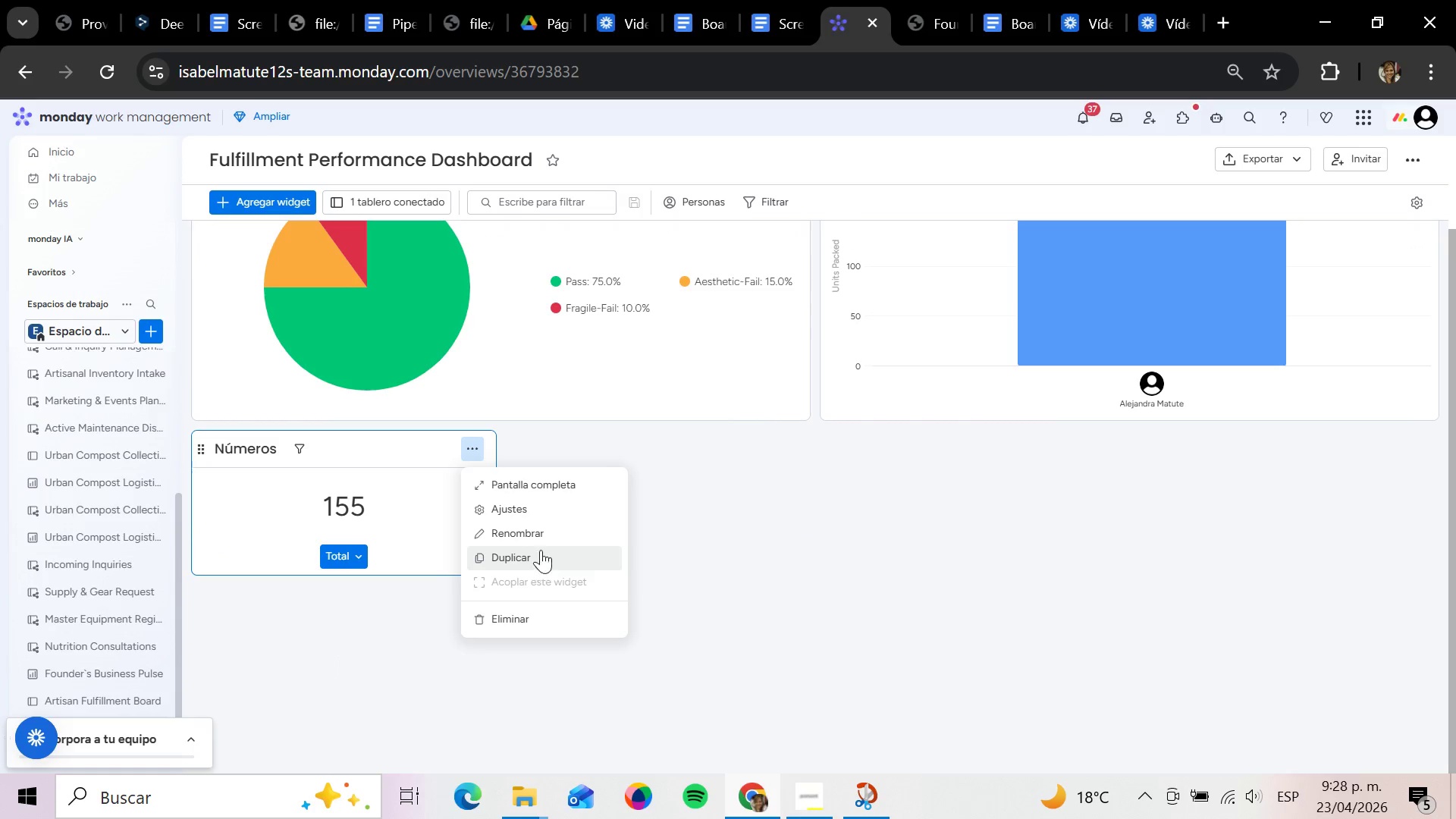 
left_click([512, 511])
 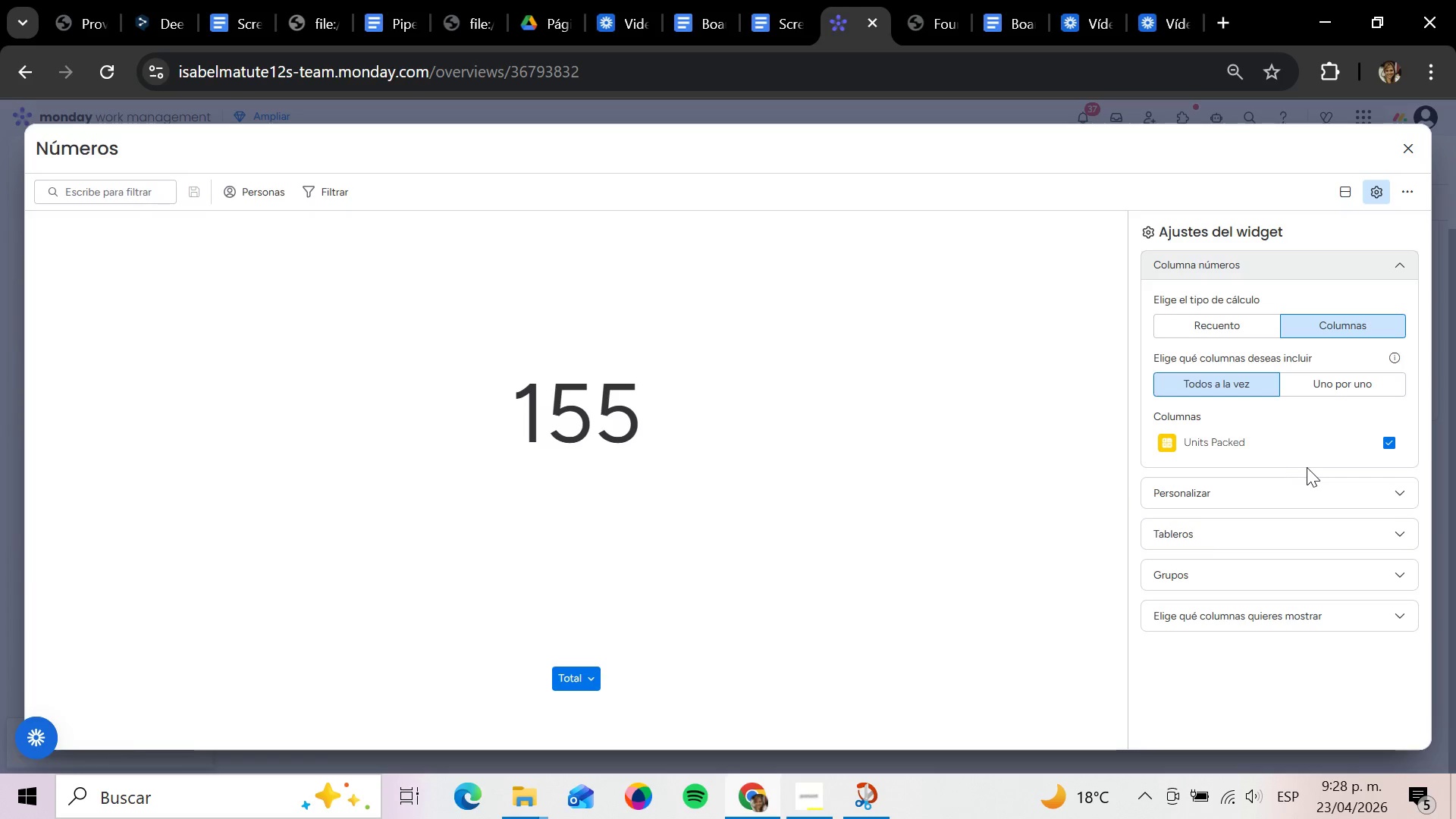 
mouse_move([1392, 299])
 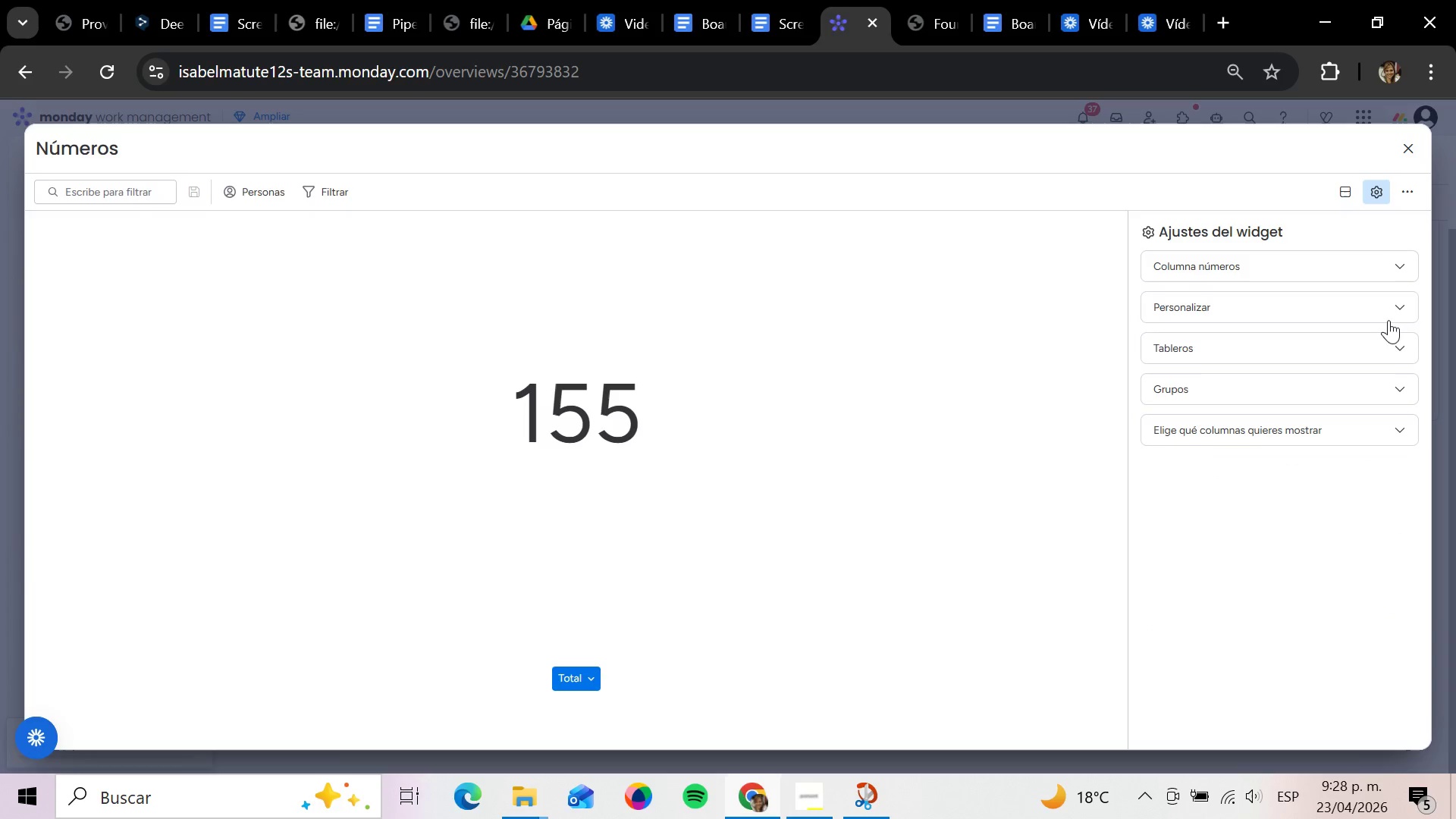 
left_click([1389, 311])
 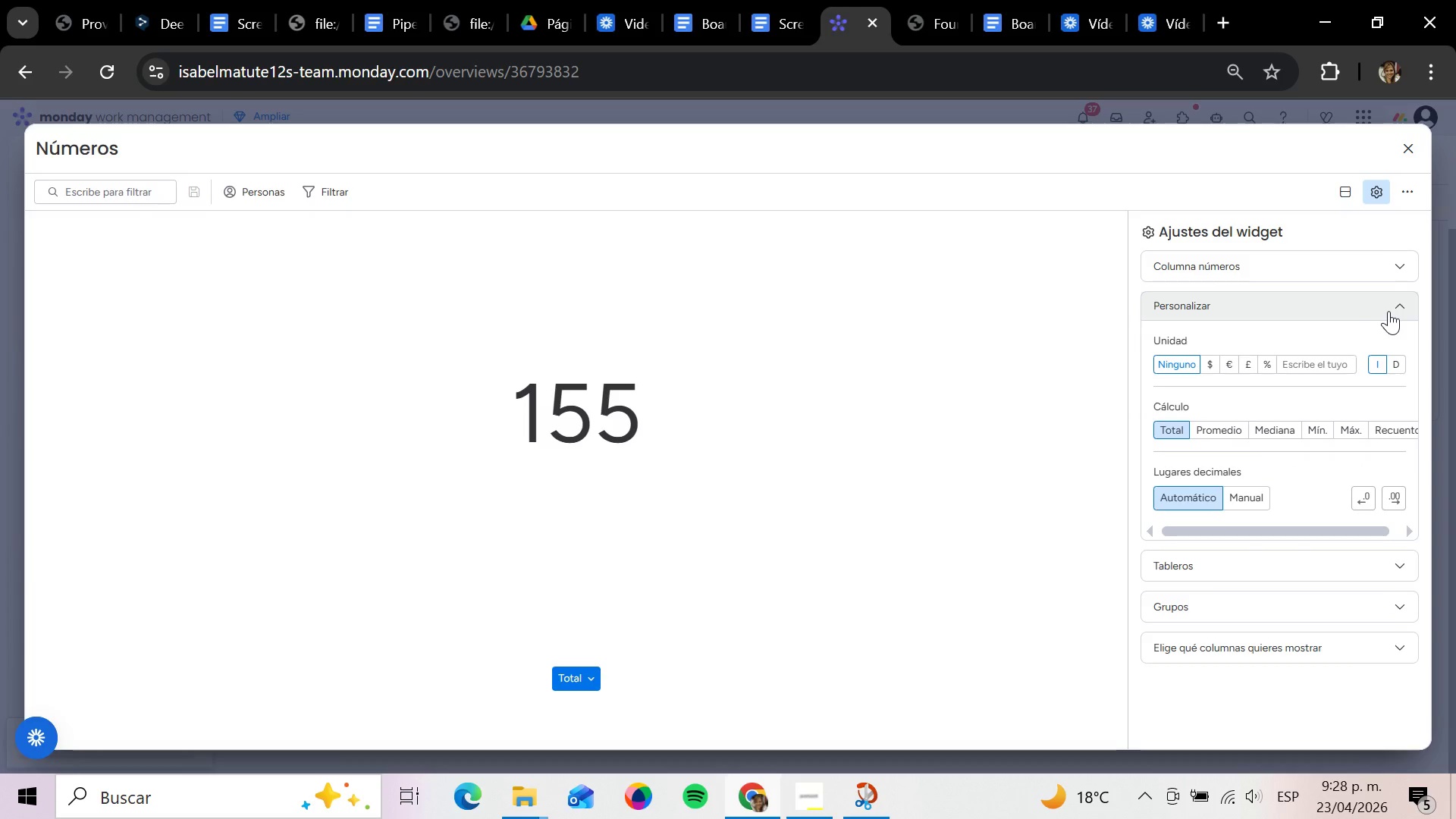 
left_click([1392, 309])
 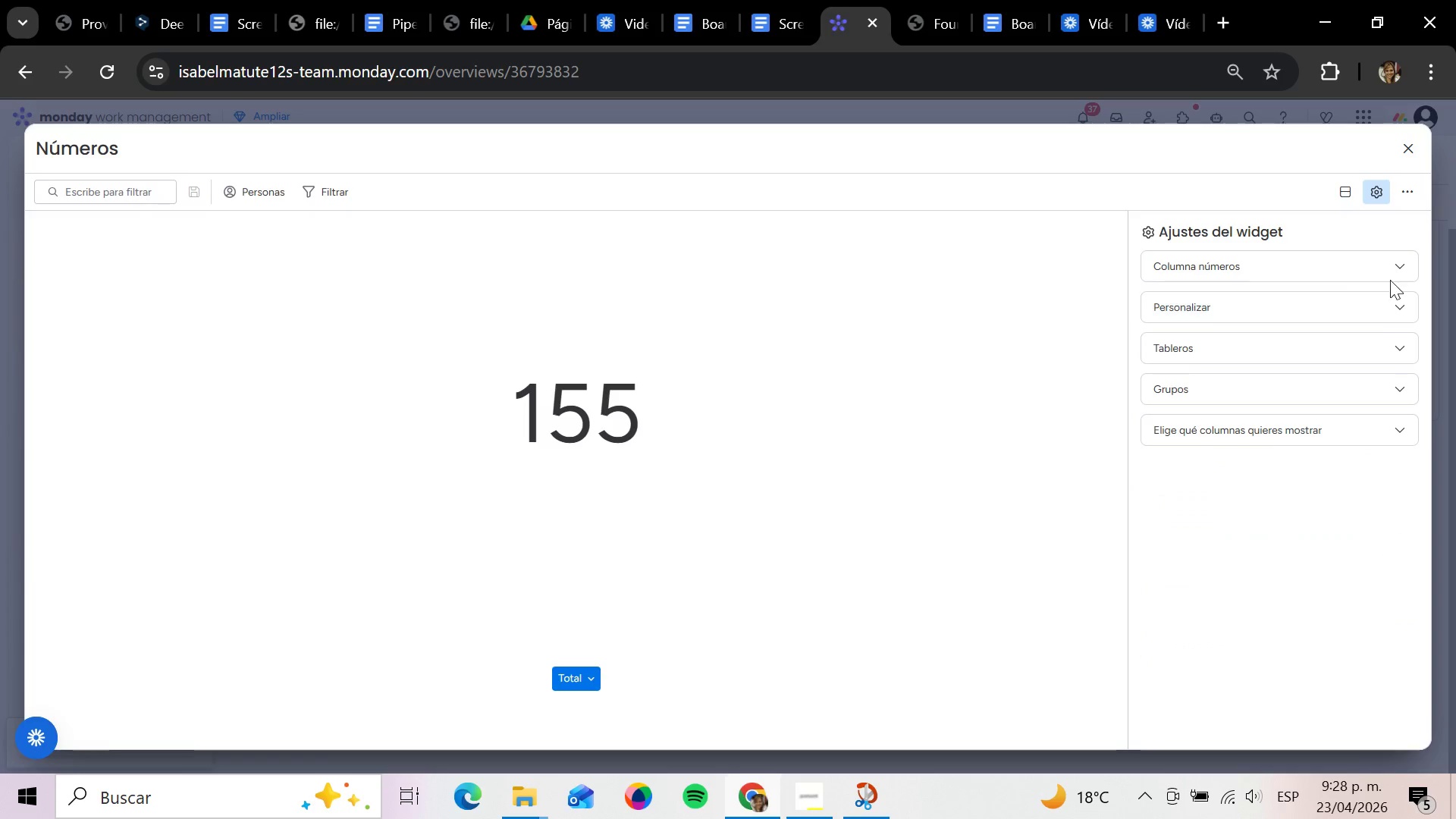 
left_click([1392, 272])
 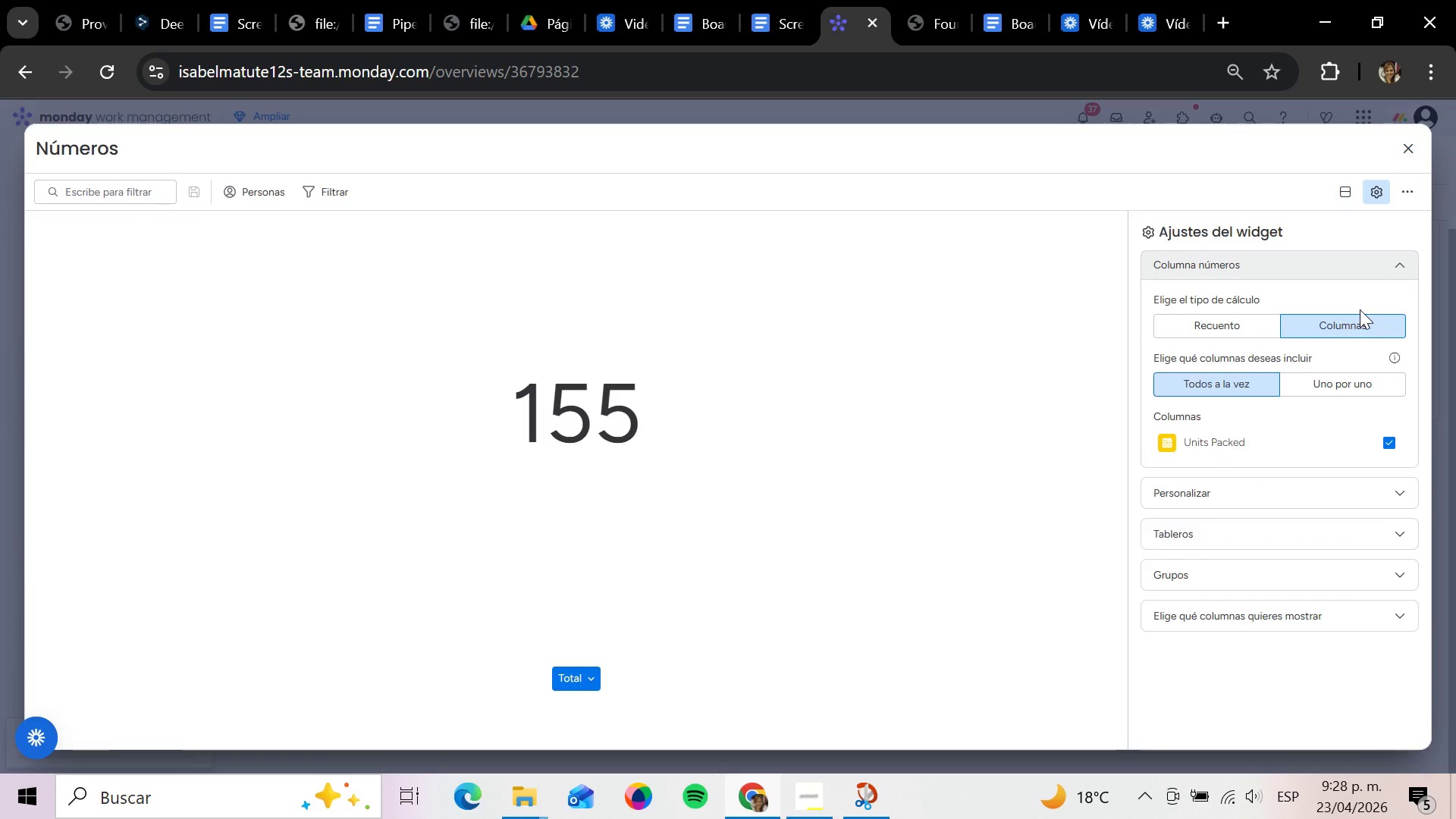 
wait(5.98)
 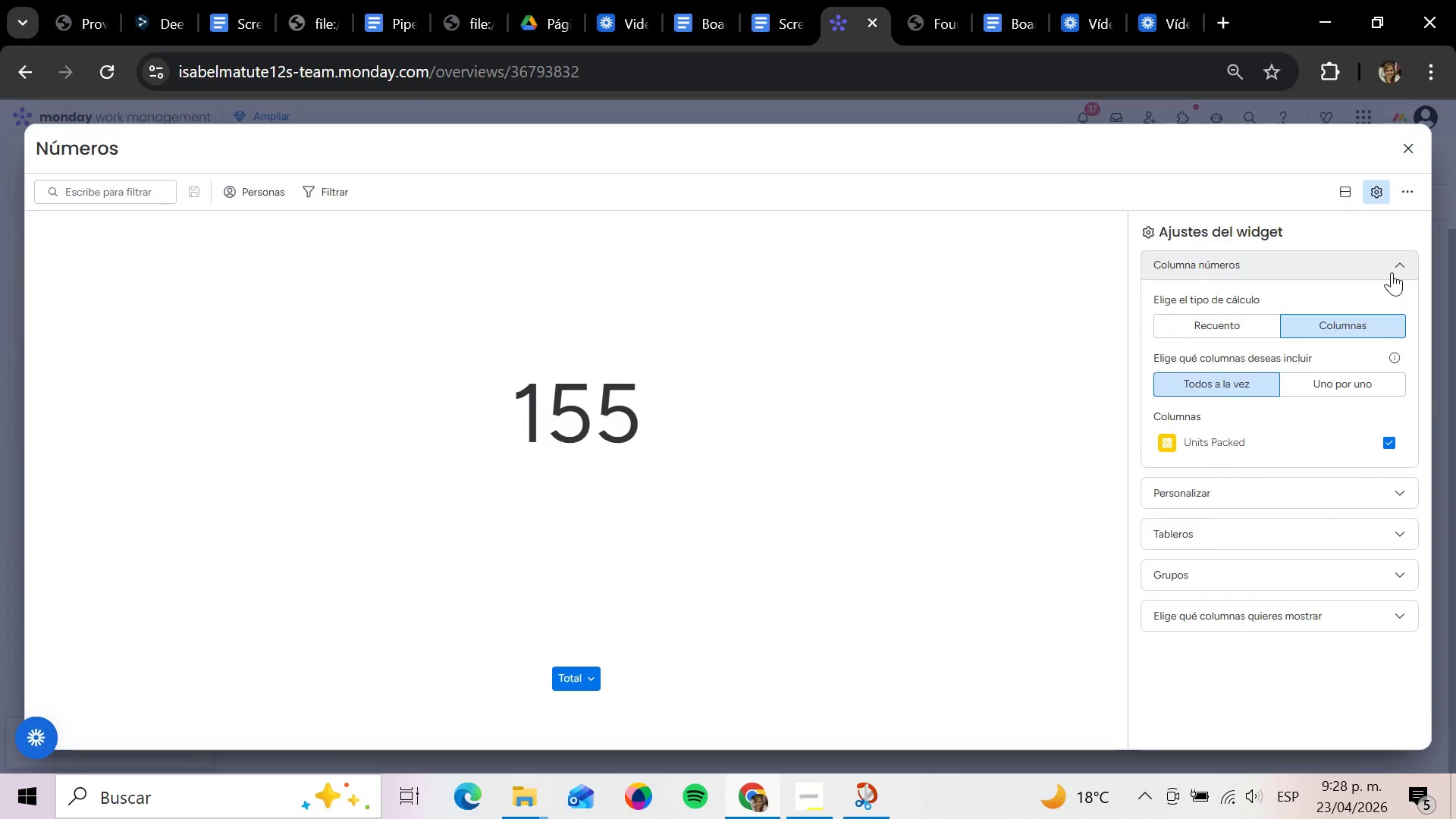 
scroll: coordinate [1391, 432], scroll_direction: down, amount: 1.0
 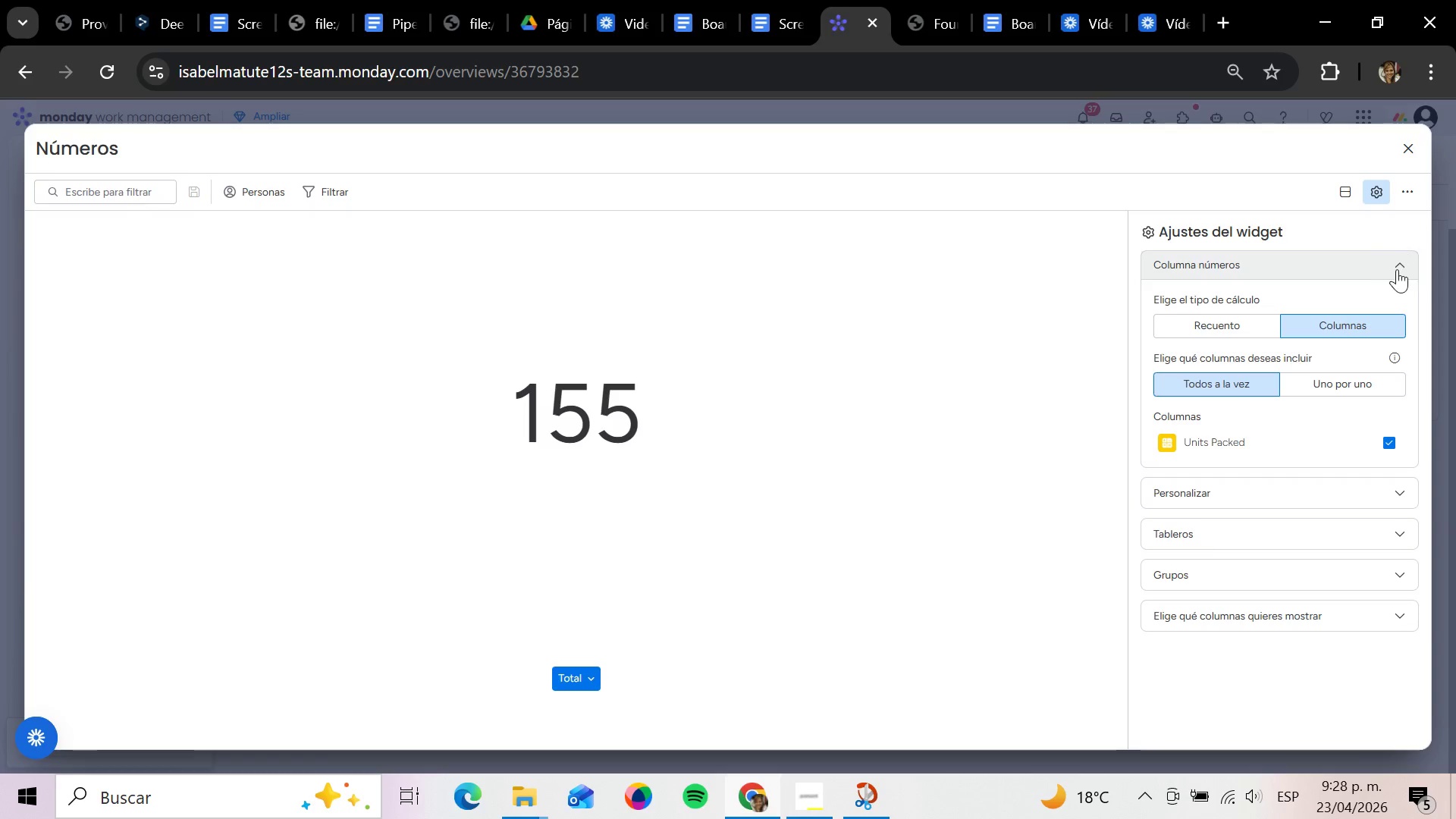 
left_click([1398, 269])
 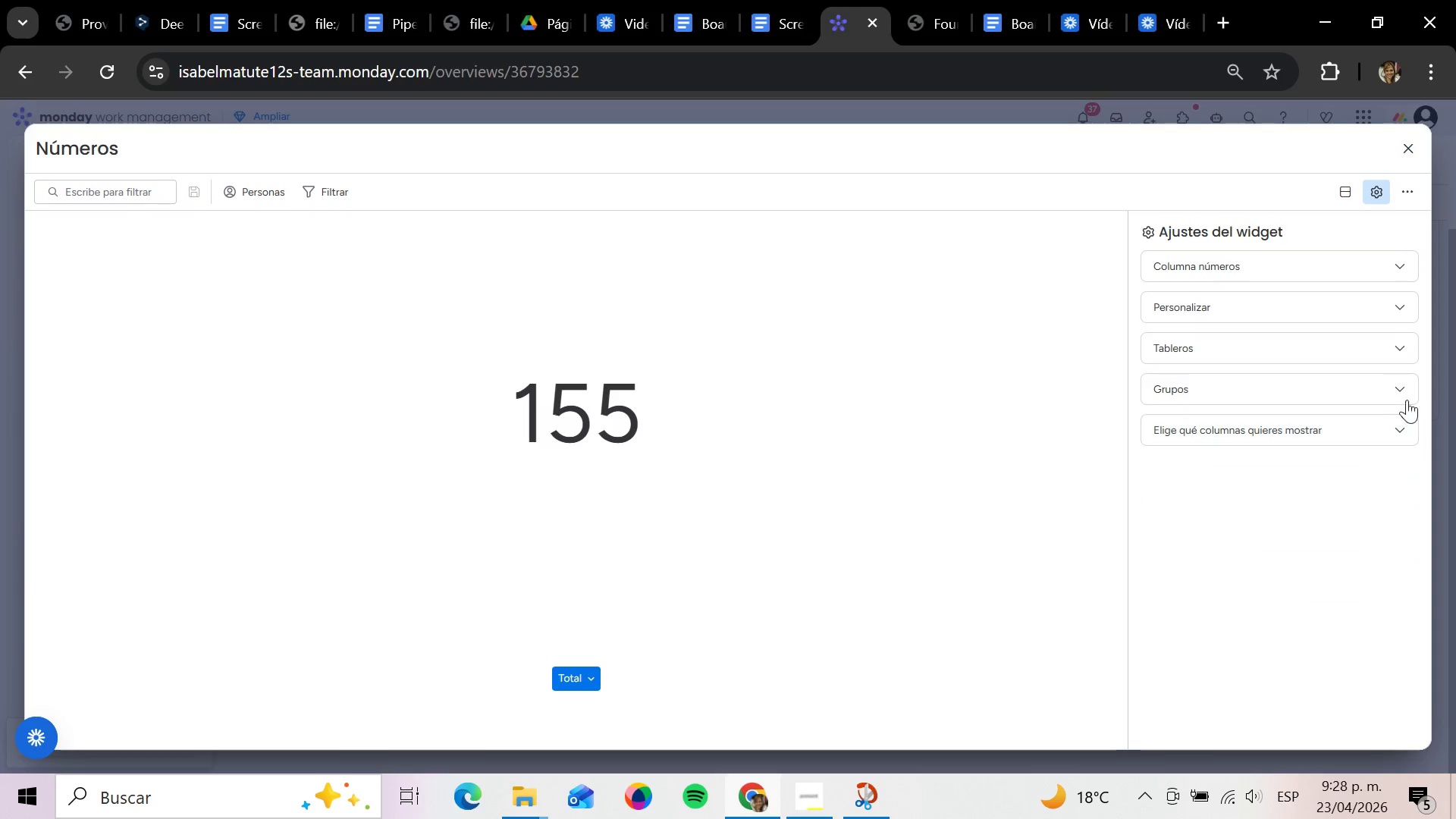 
left_click([1392, 391])
 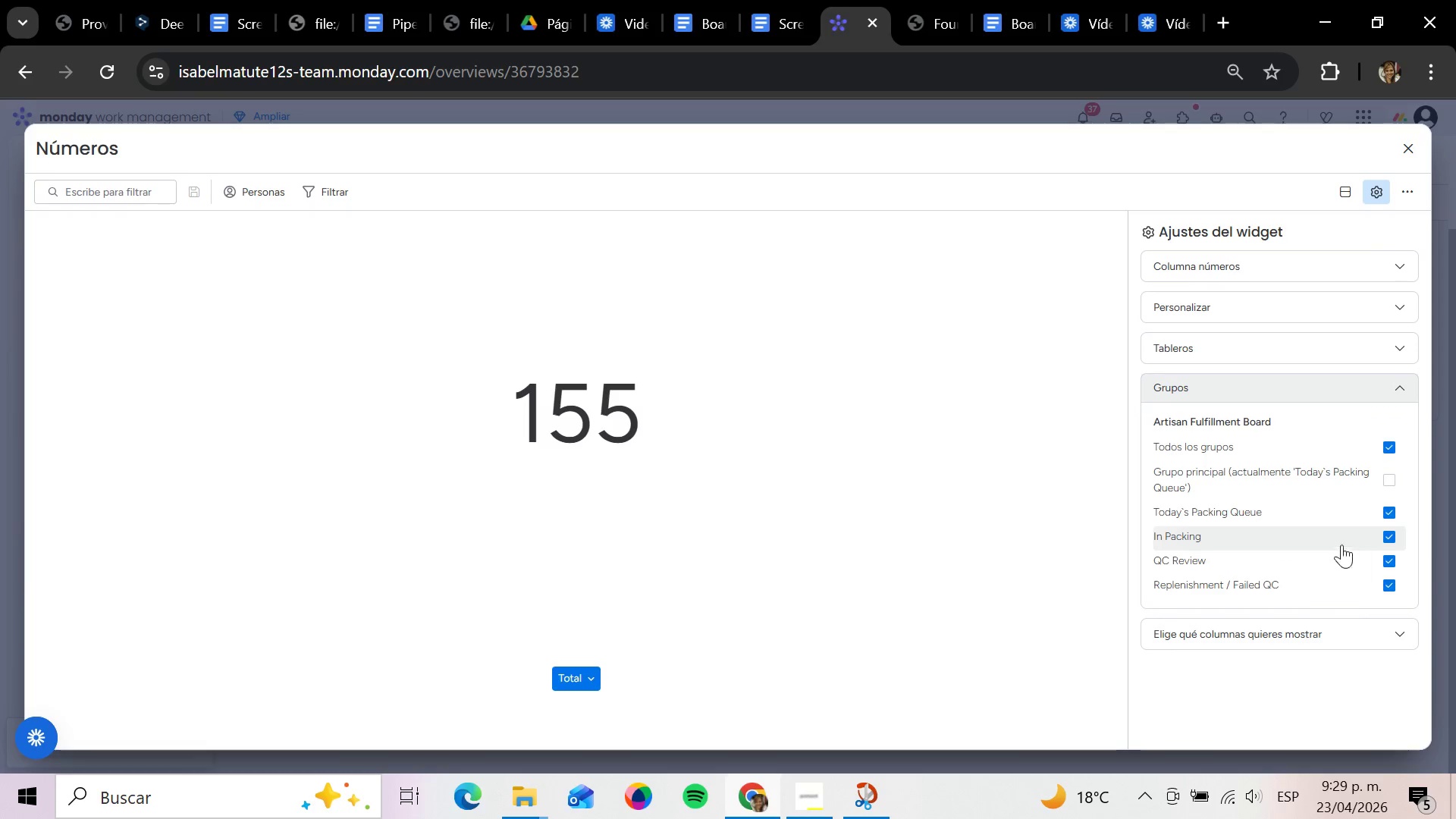 
wait(5.5)
 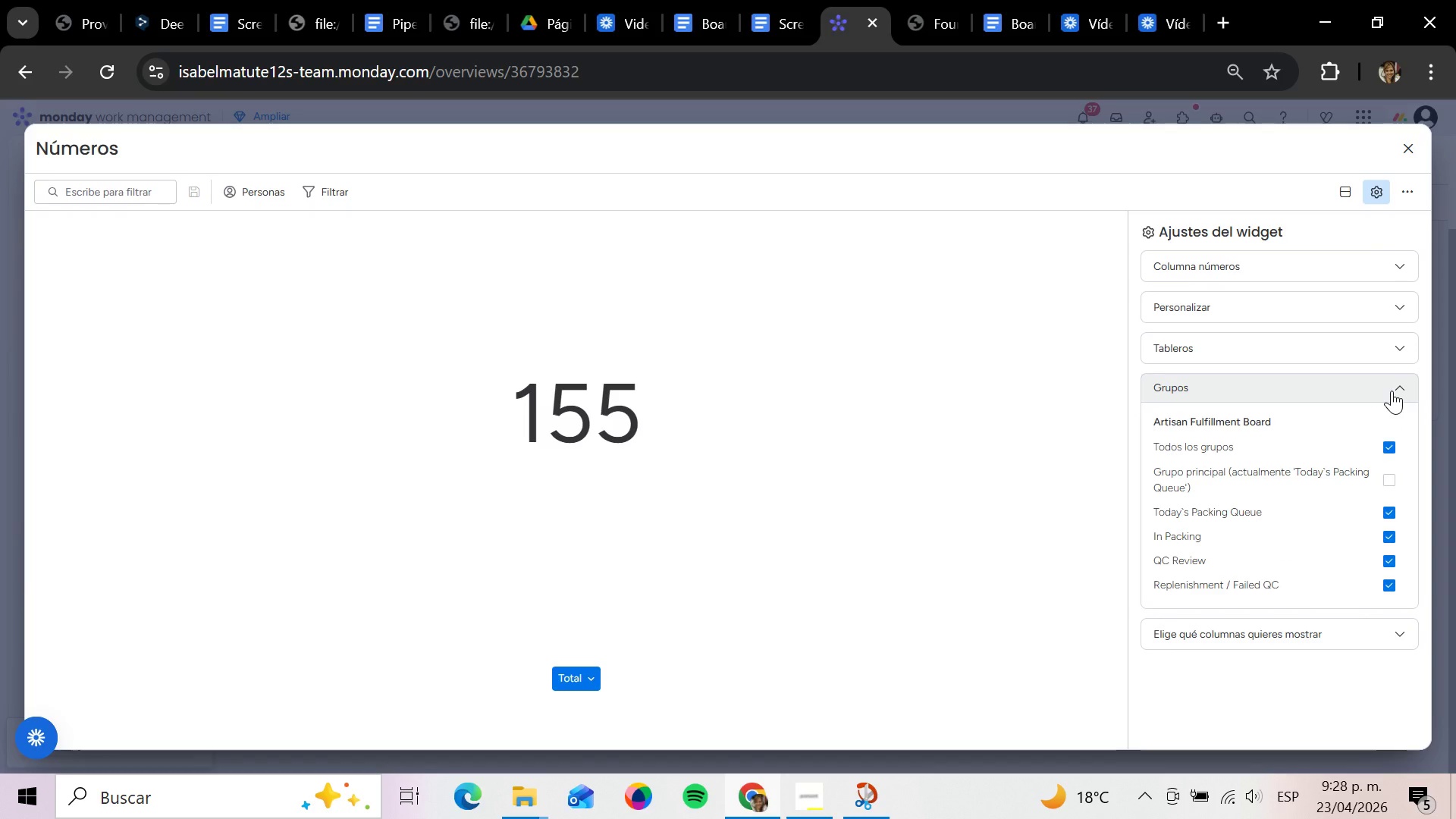 
scroll: coordinate [1321, 576], scroll_direction: down, amount: 2.0
 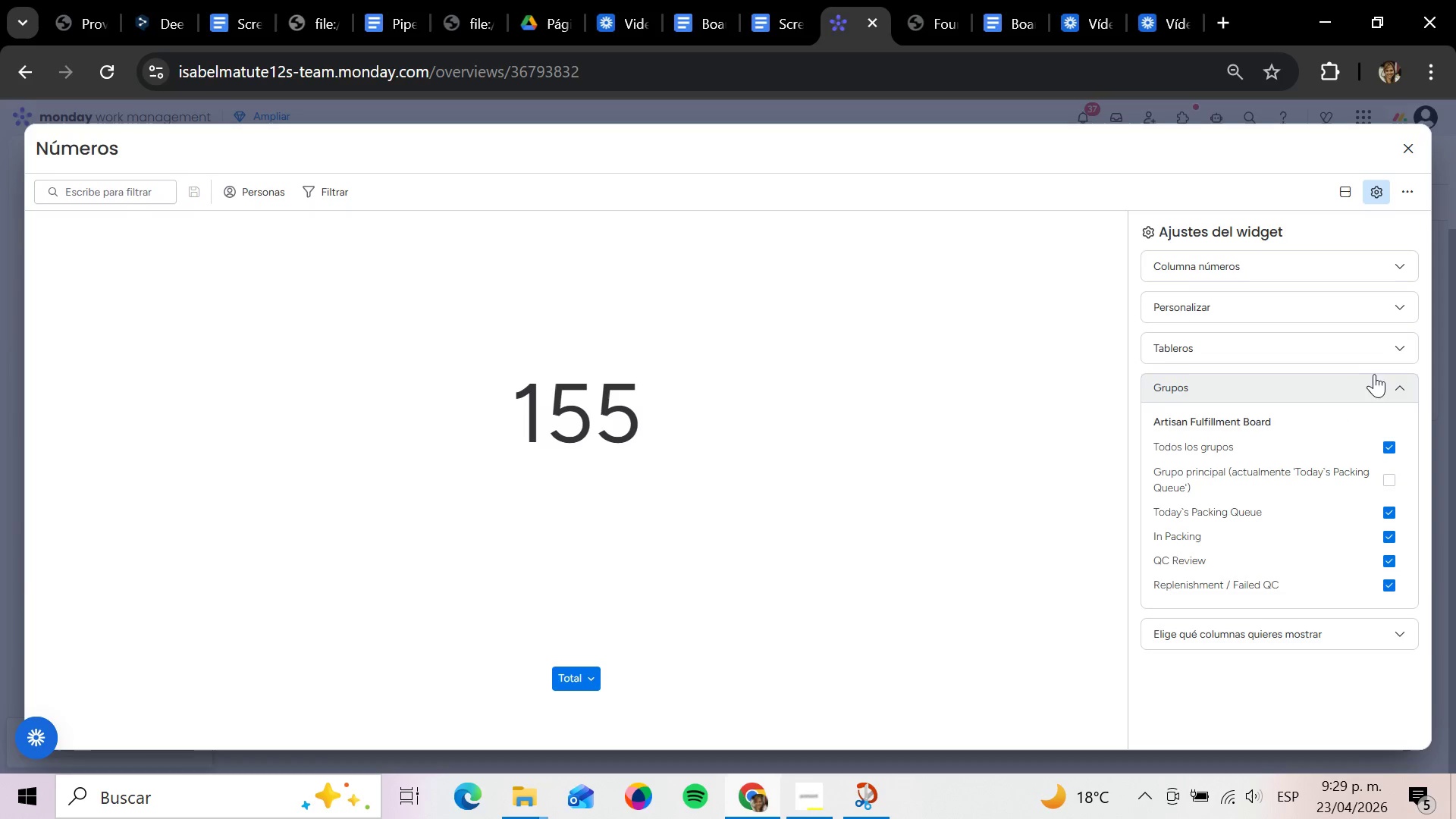 
wait(5.12)
 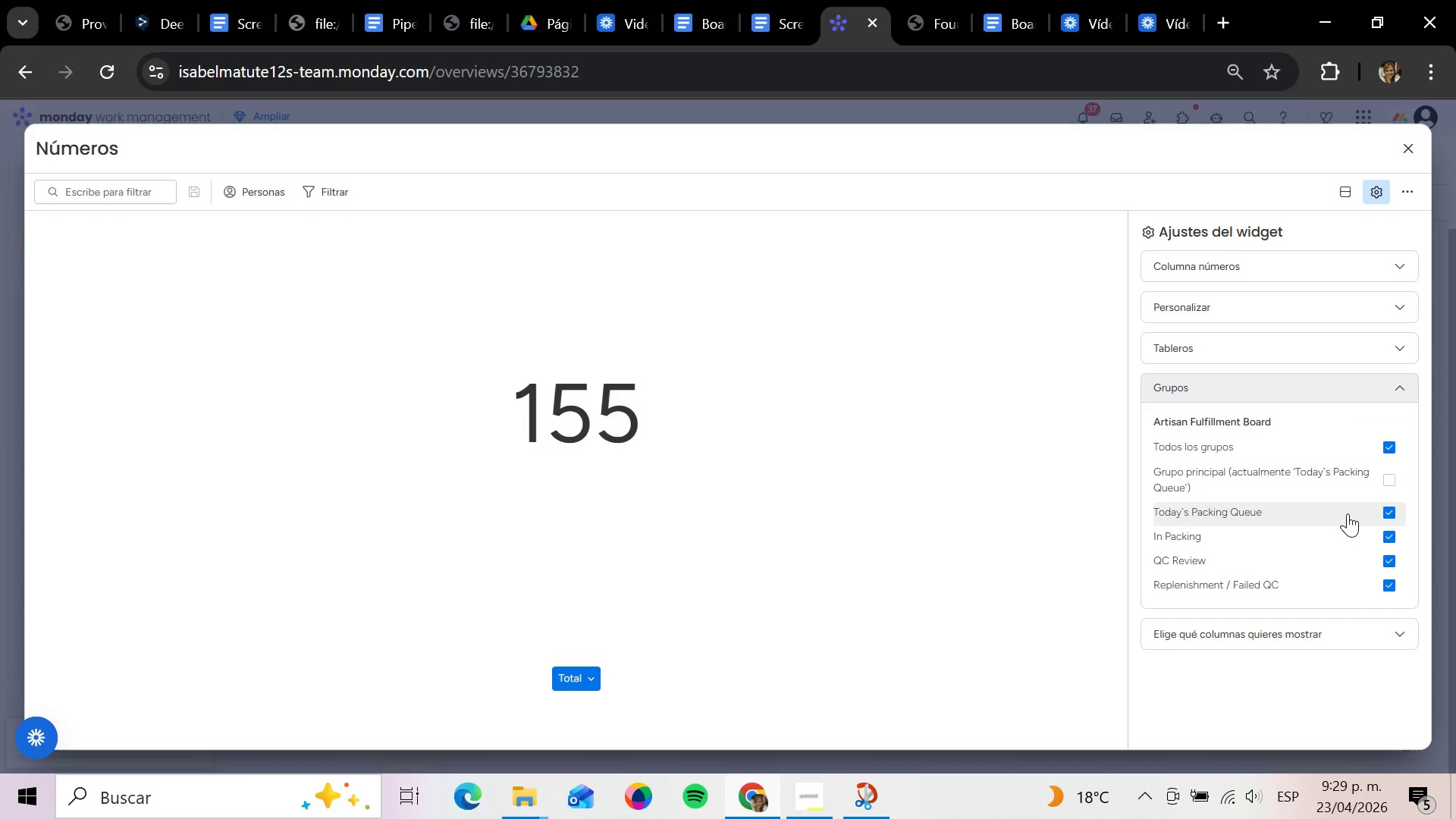 
left_click([1388, 437])
 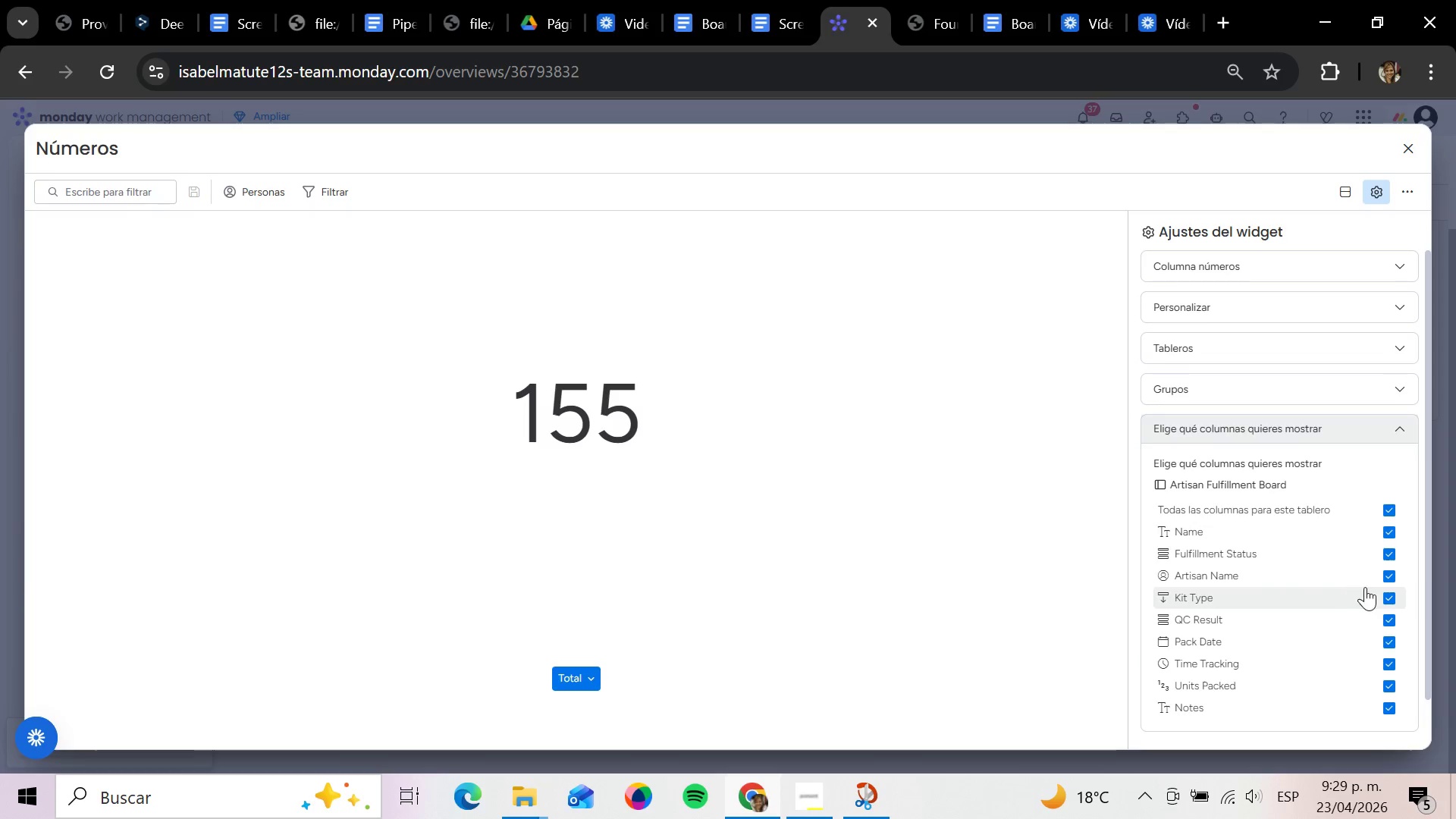 
left_click_drag(start_coordinate=[1383, 575], to_coordinate=[1378, 573])
 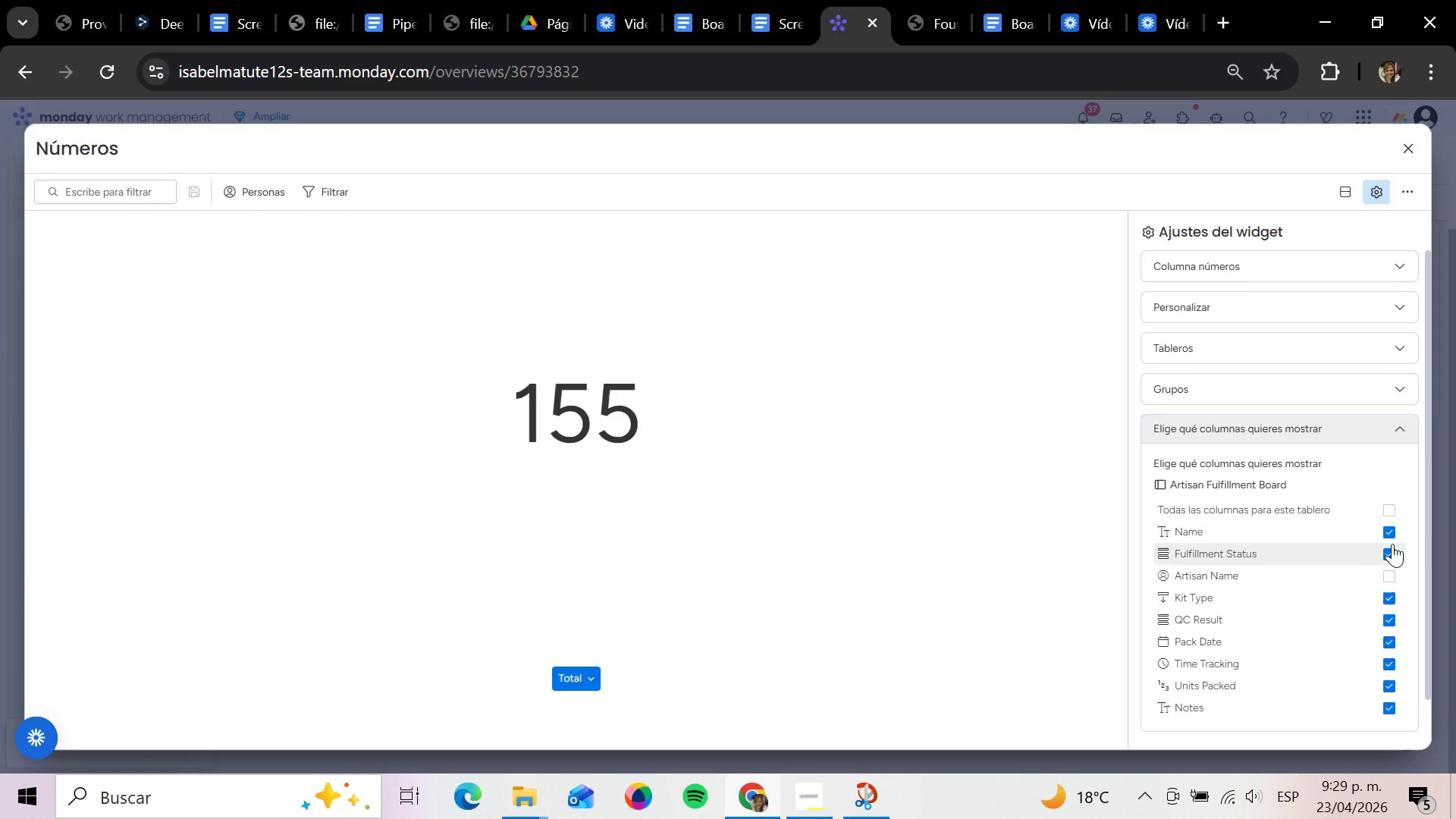 
left_click([1392, 544])
 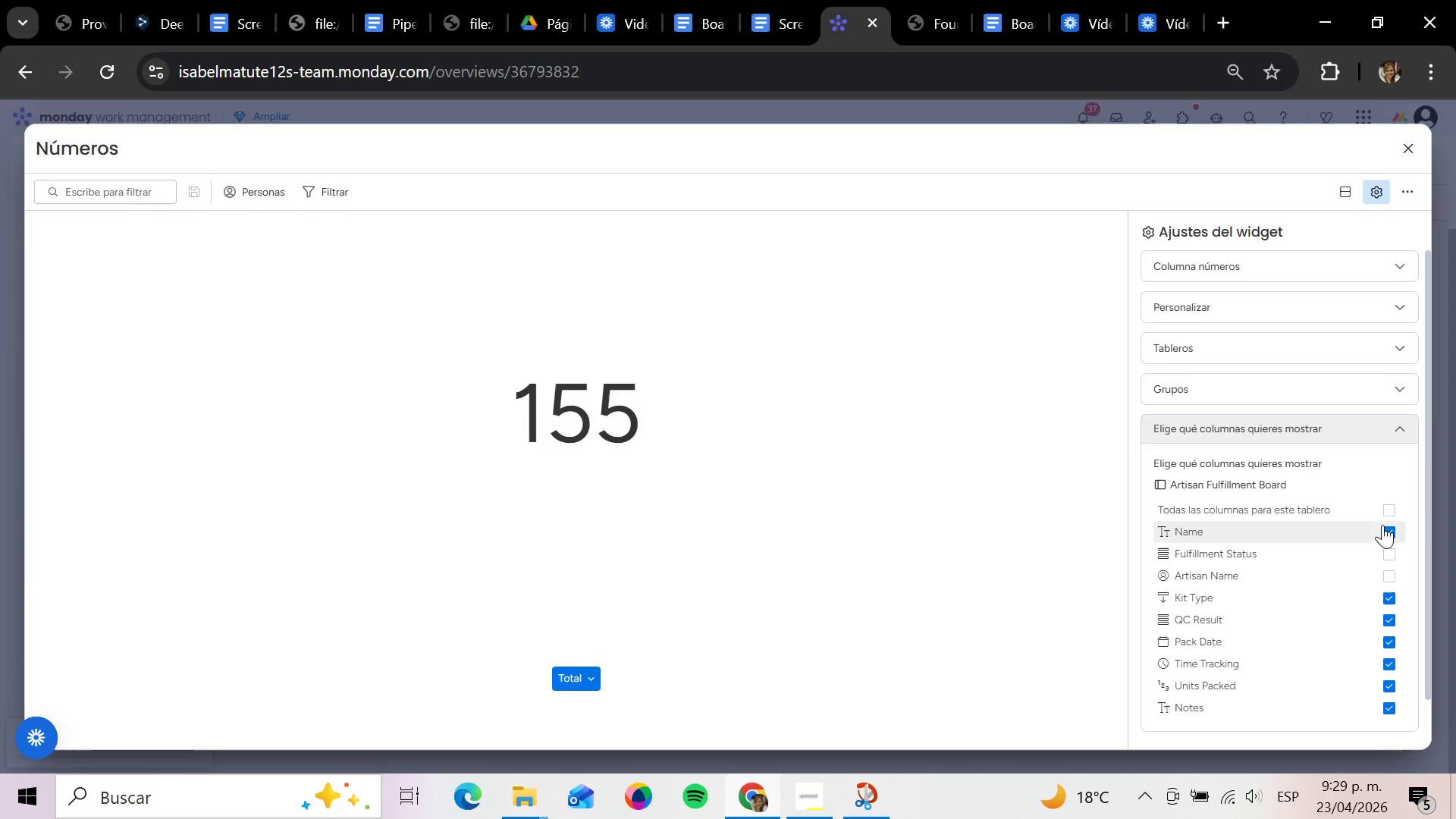 
left_click_drag(start_coordinate=[1382, 525], to_coordinate=[1382, 532])
 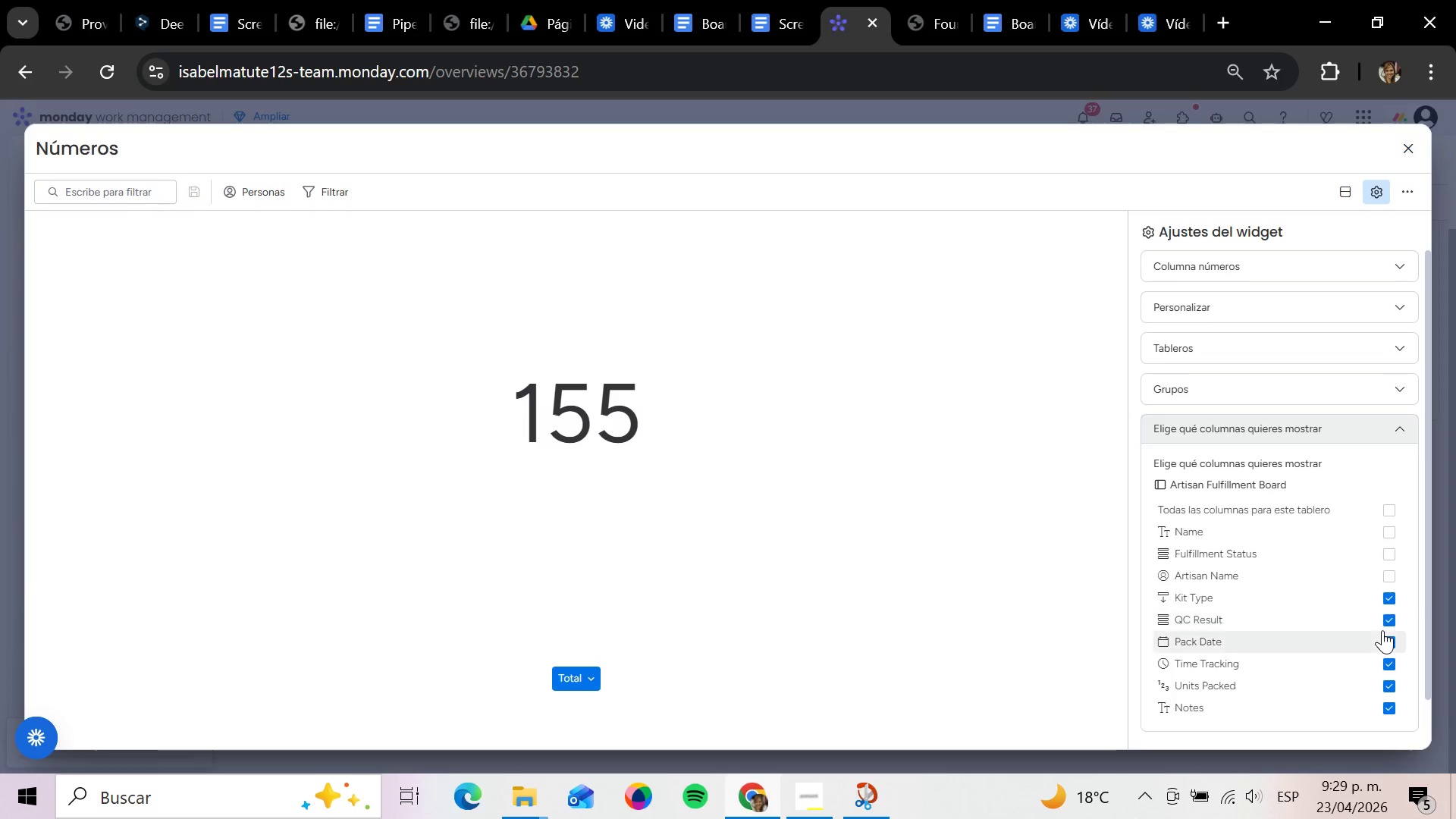 
left_click([1384, 630])
 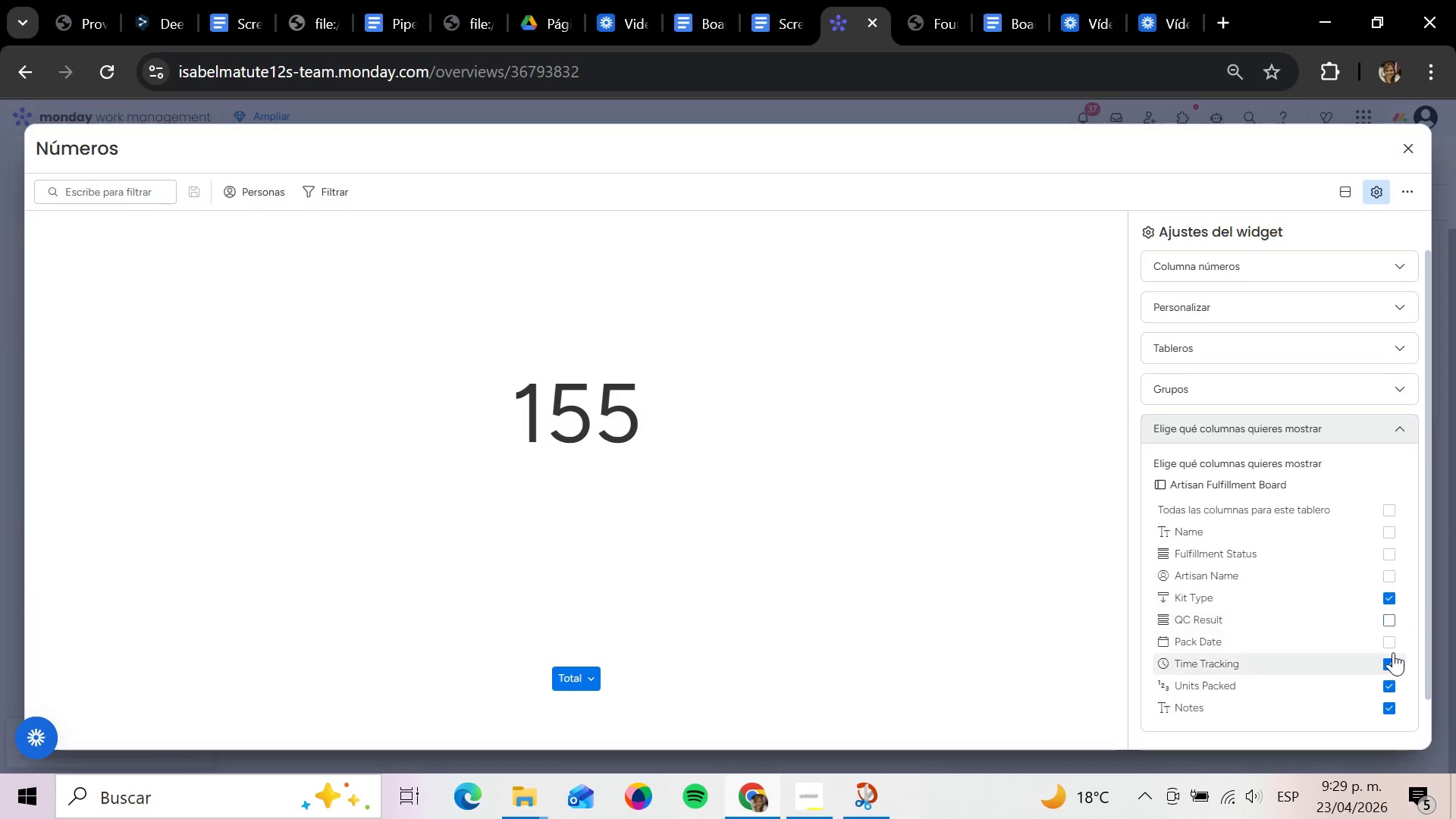 
double_click([1391, 655])
 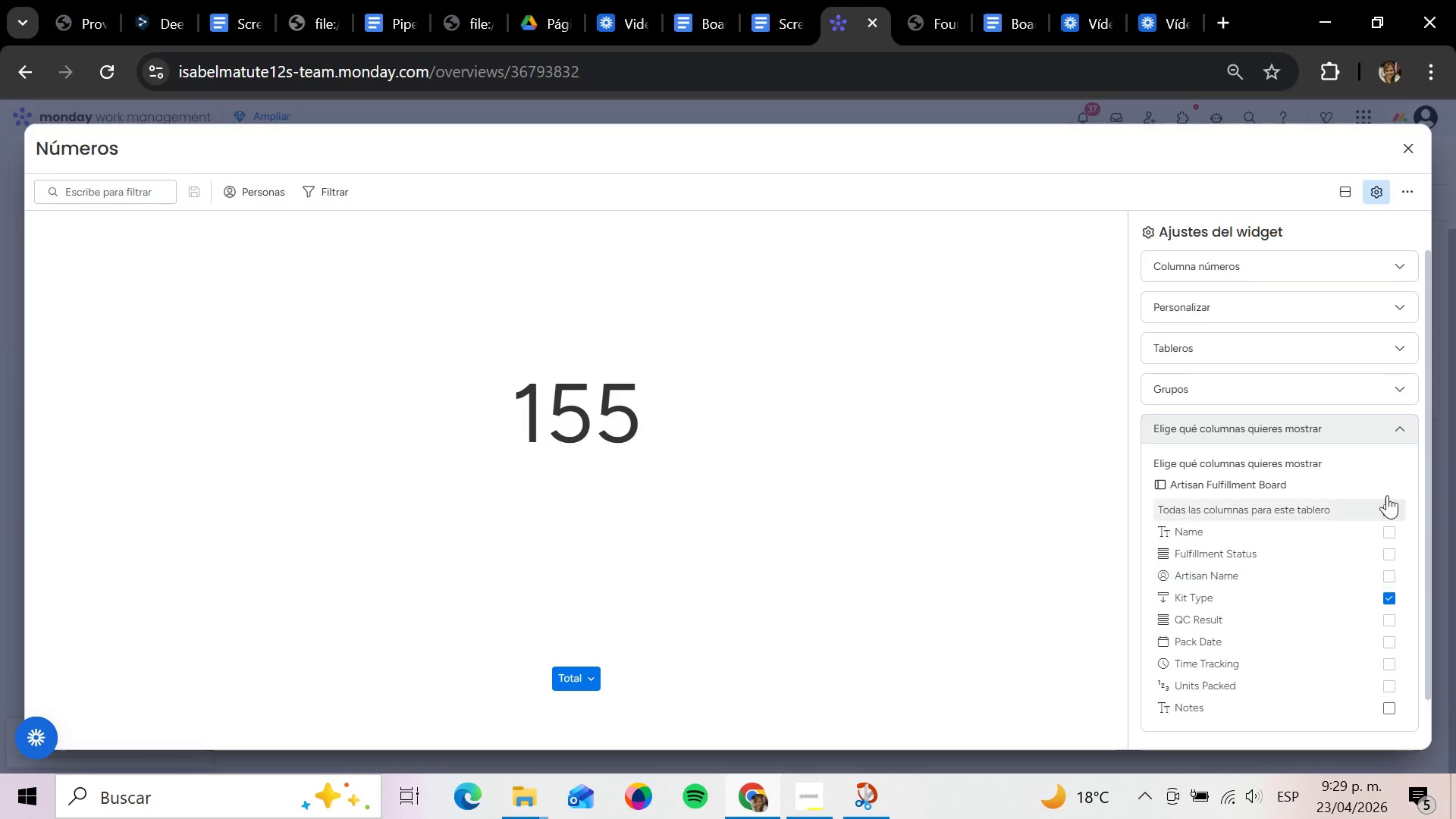 
left_click([1392, 429])
 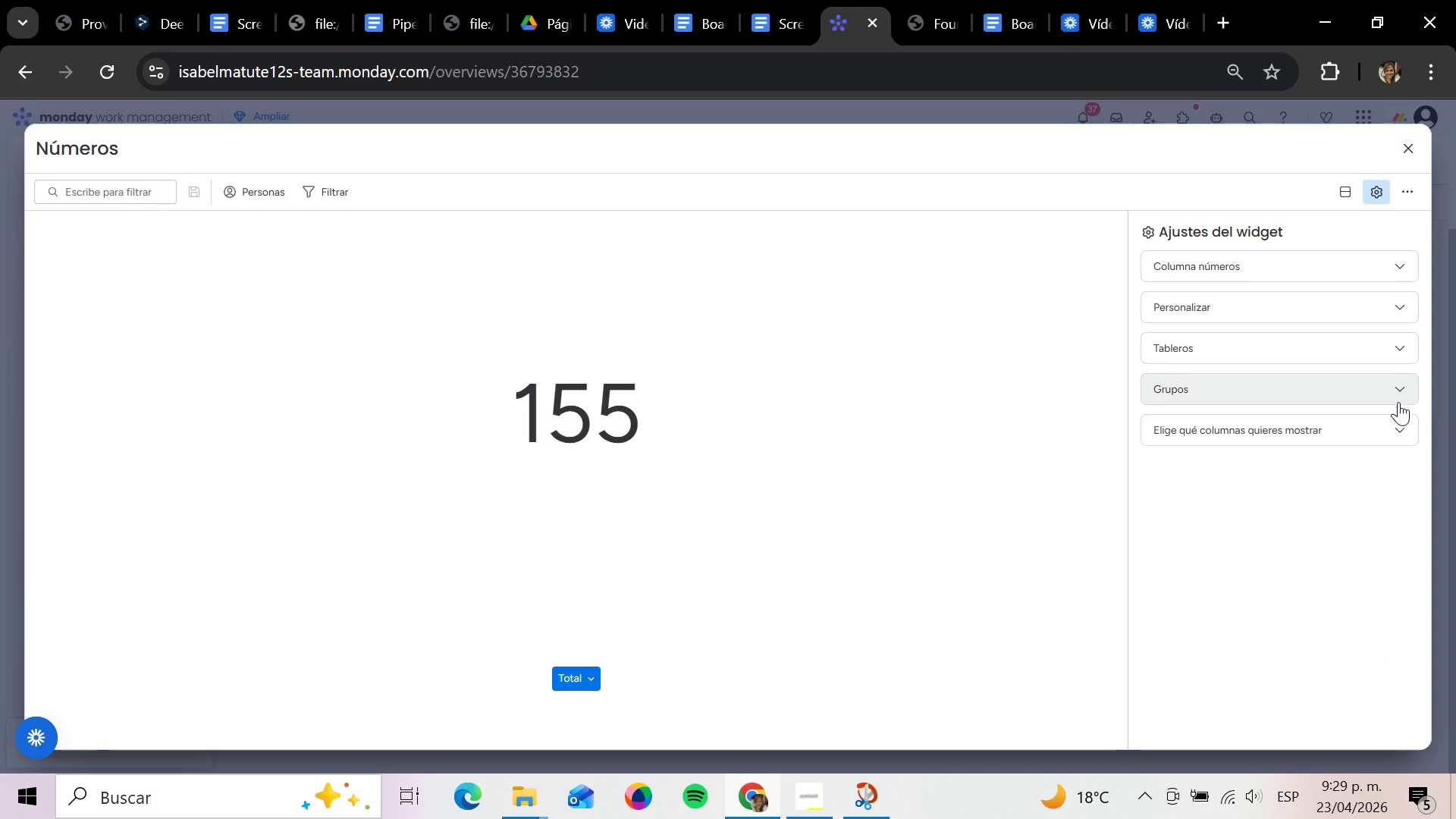 
left_click([1400, 431])
 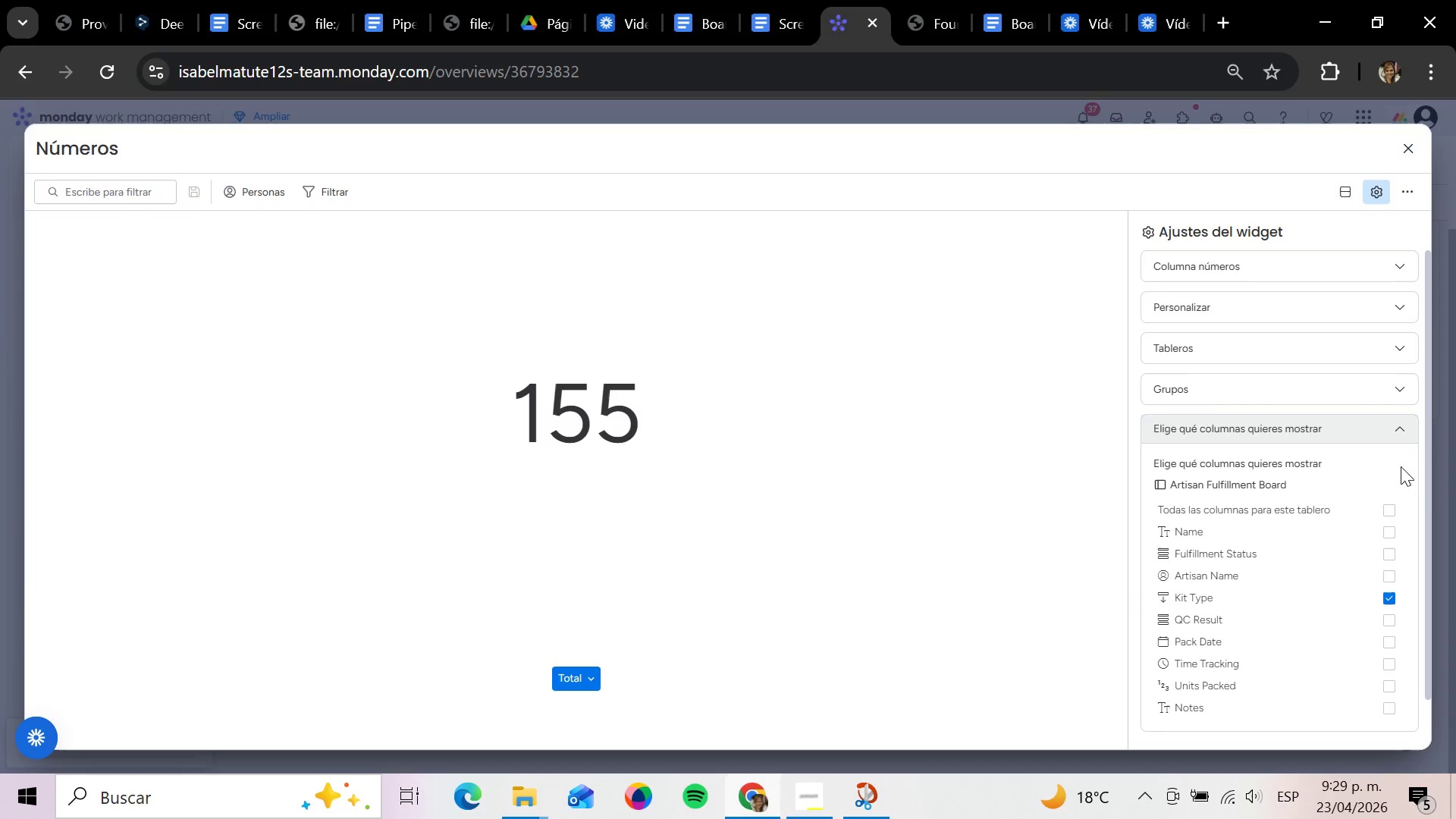 
left_click([1399, 418])
 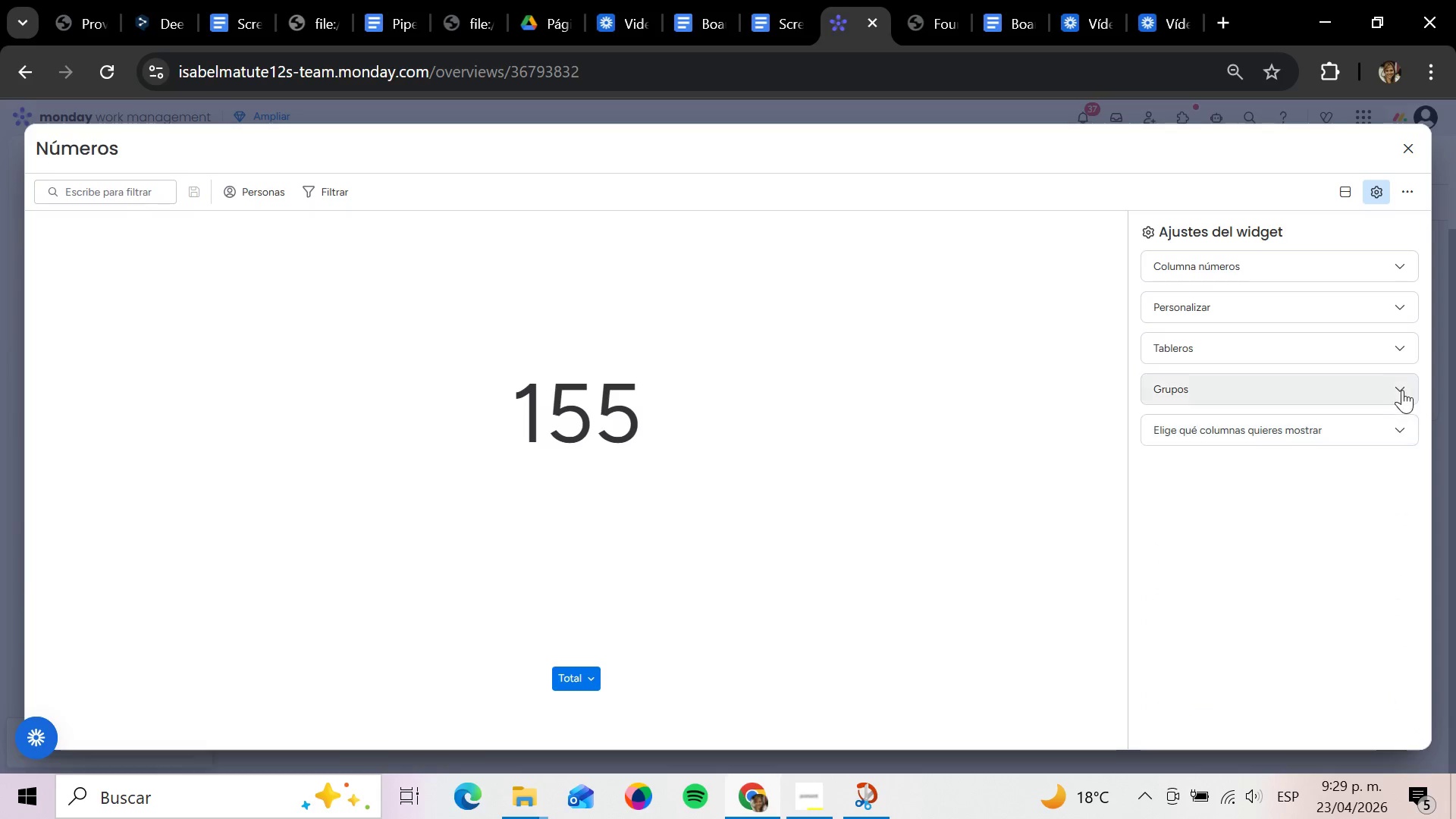 
left_click([1402, 390])
 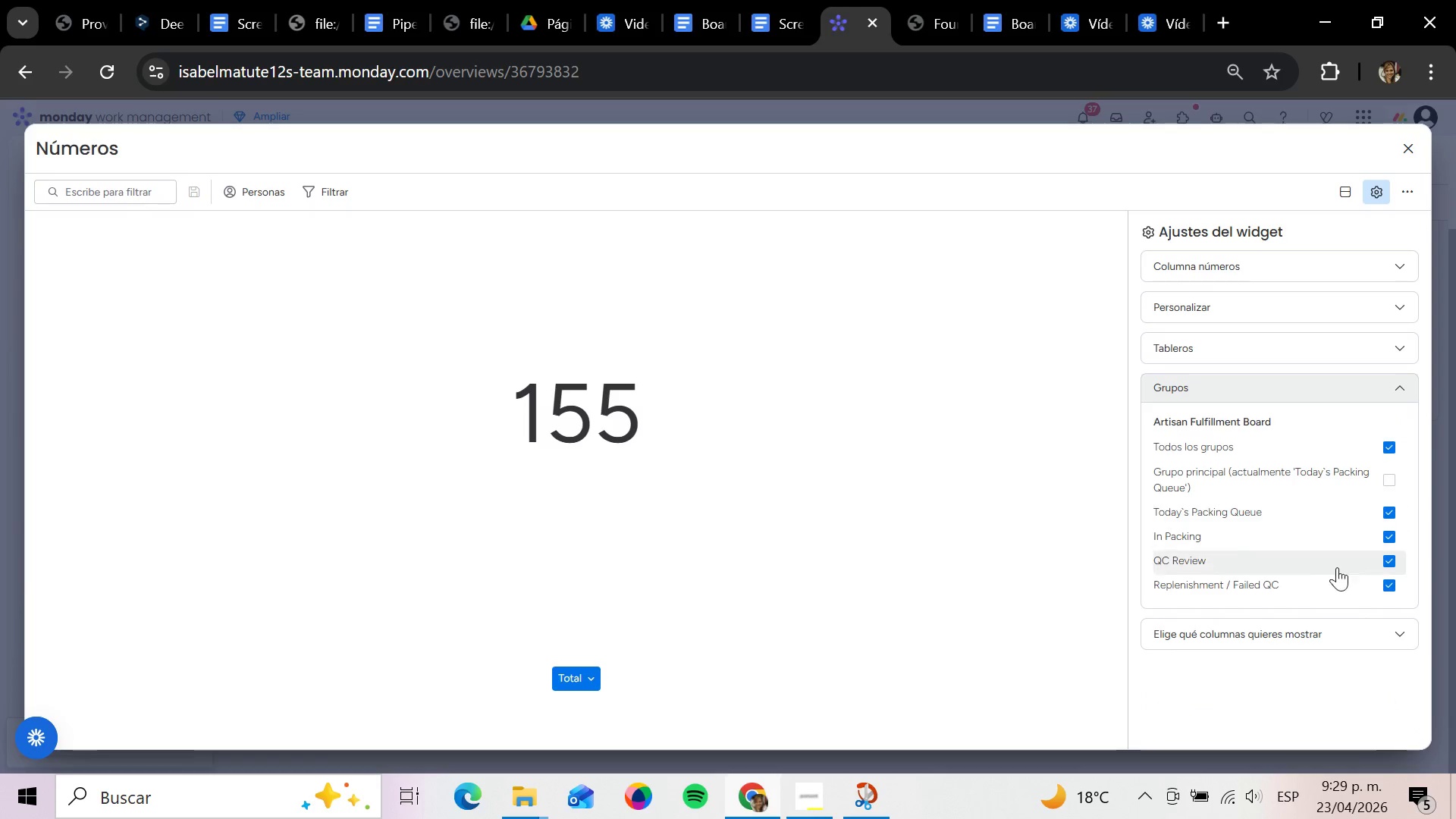 
scroll: coordinate [1289, 575], scroll_direction: down, amount: 2.0
 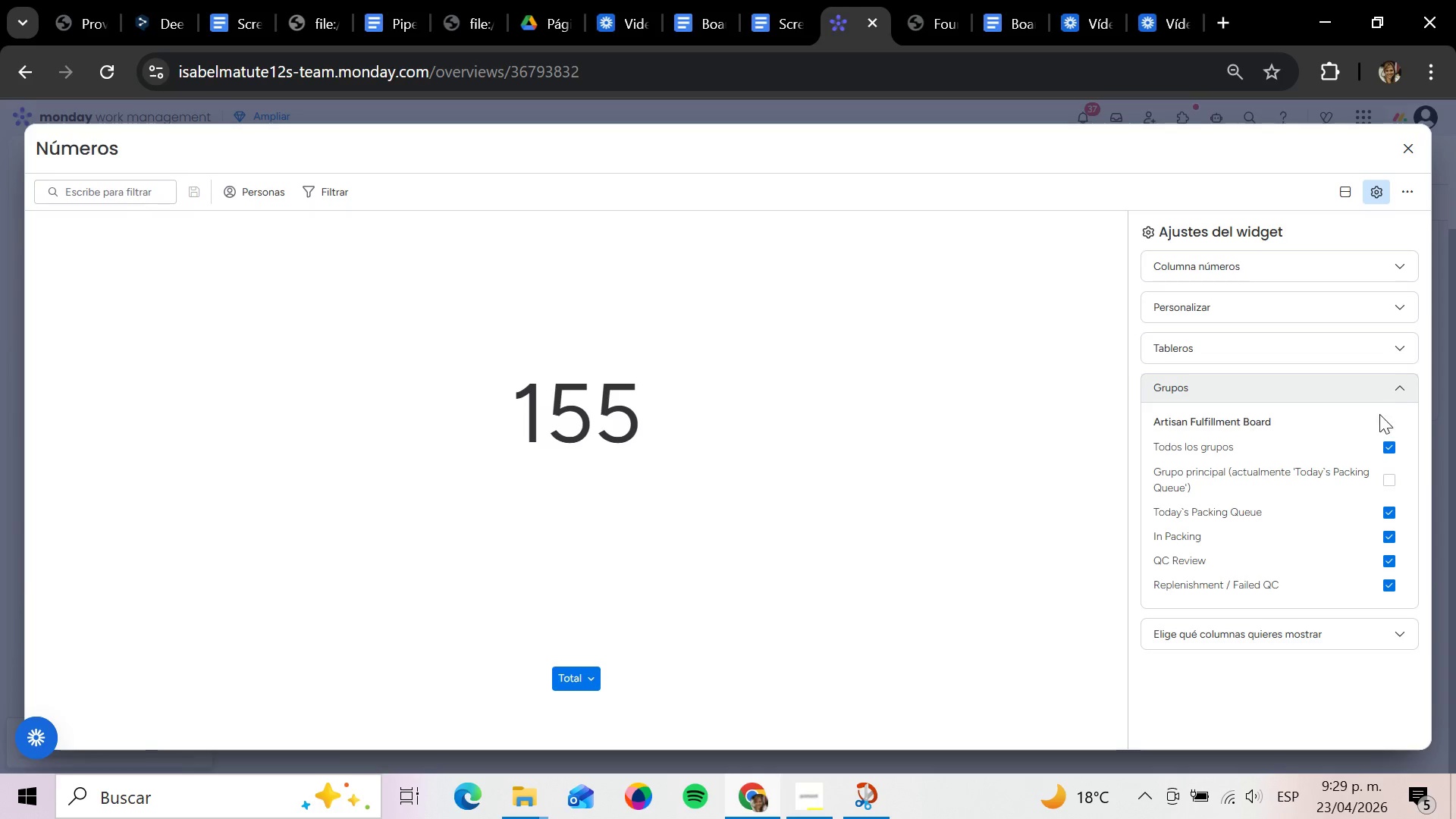 
wait(10.82)
 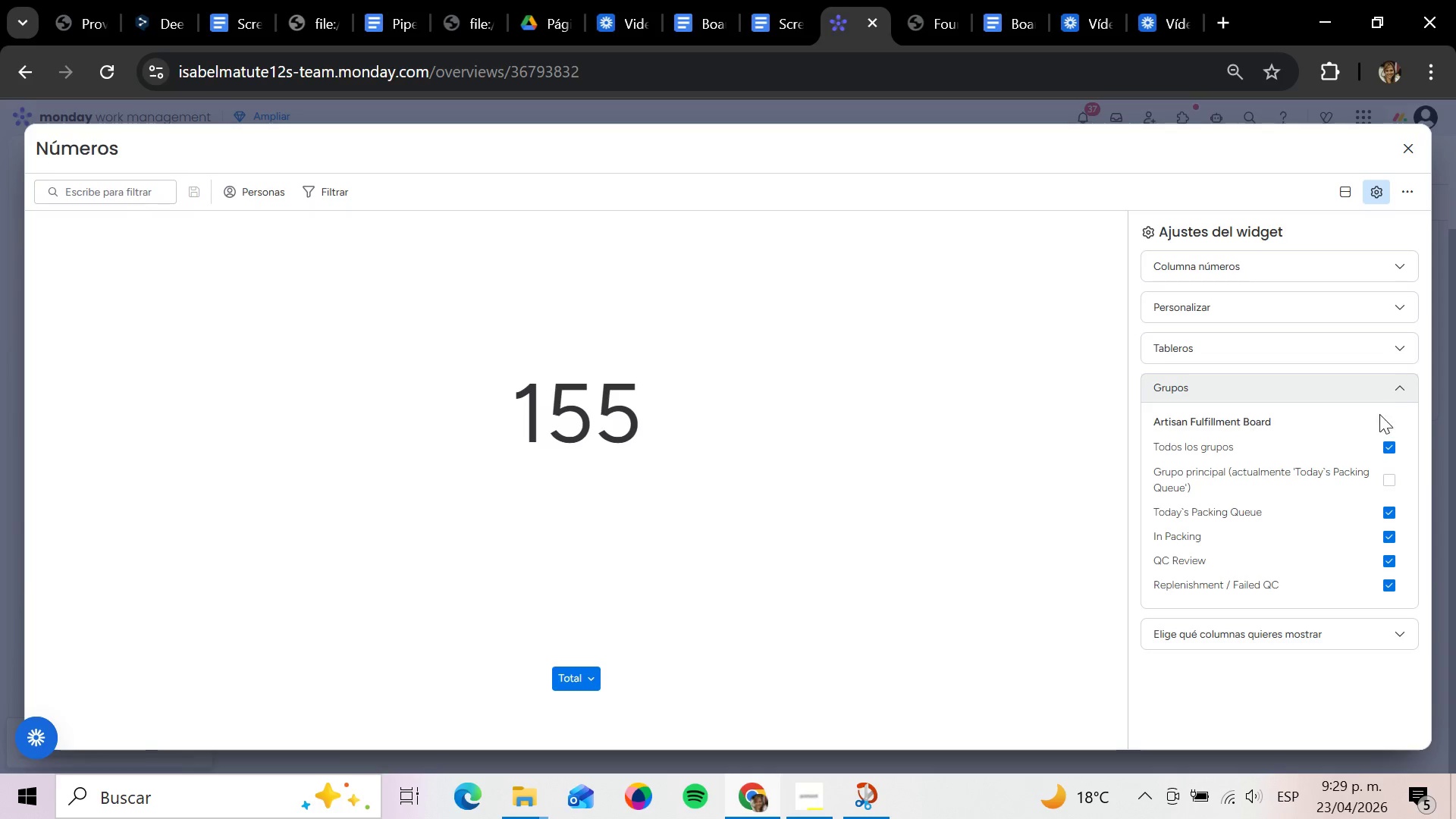 
left_click([1368, 350])
 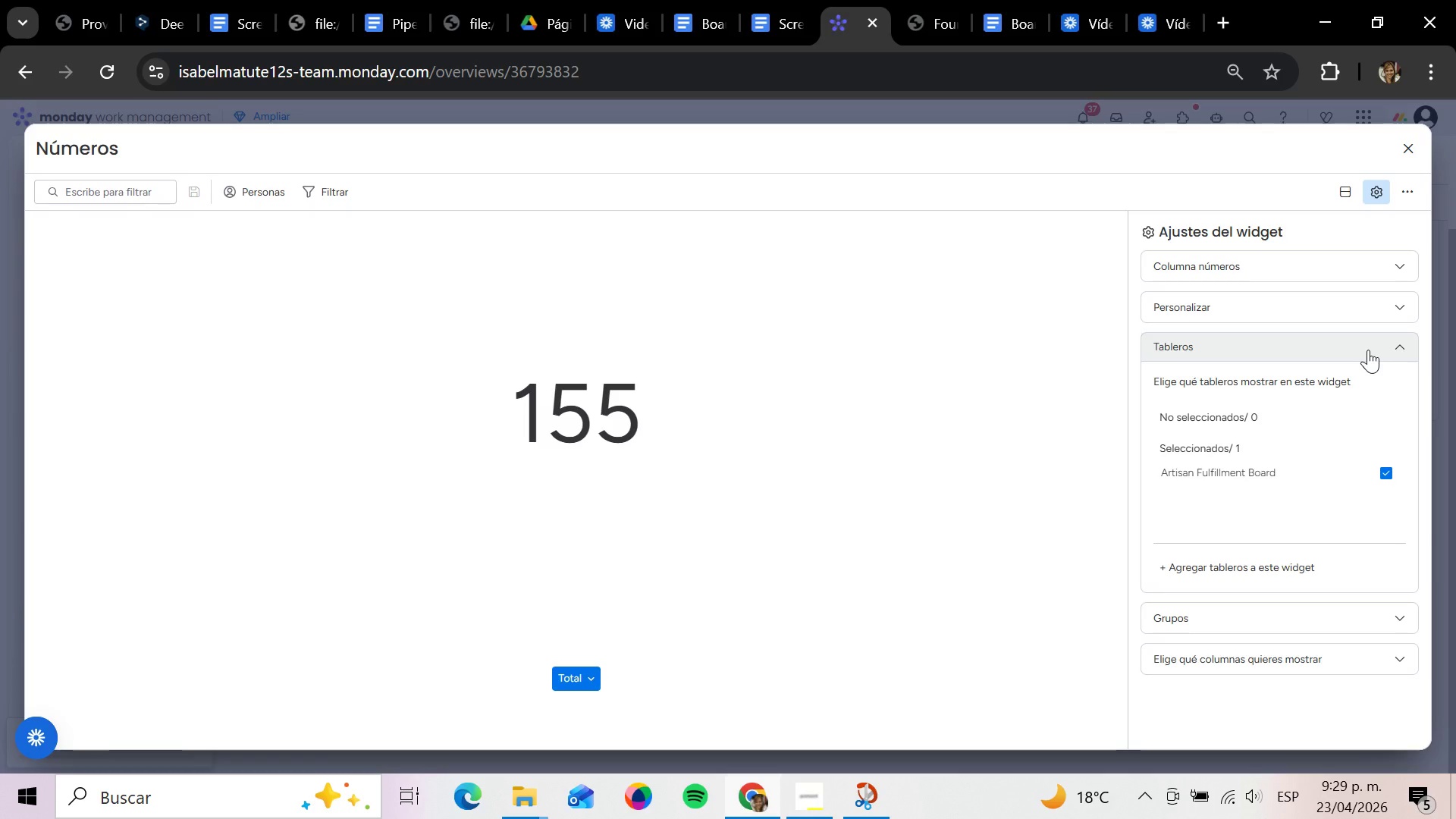 
wait(13.17)
 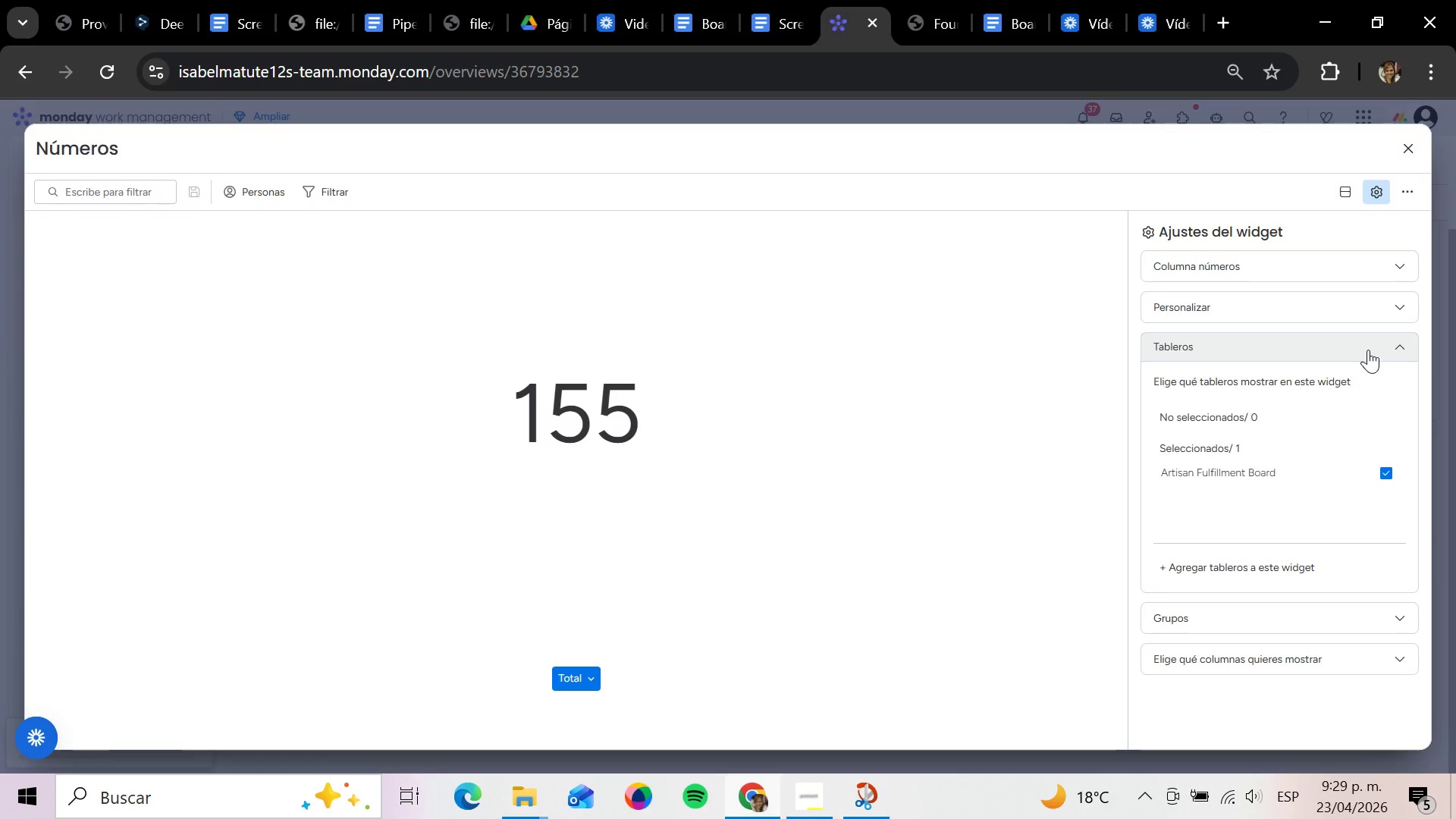 
left_click([1368, 350])
 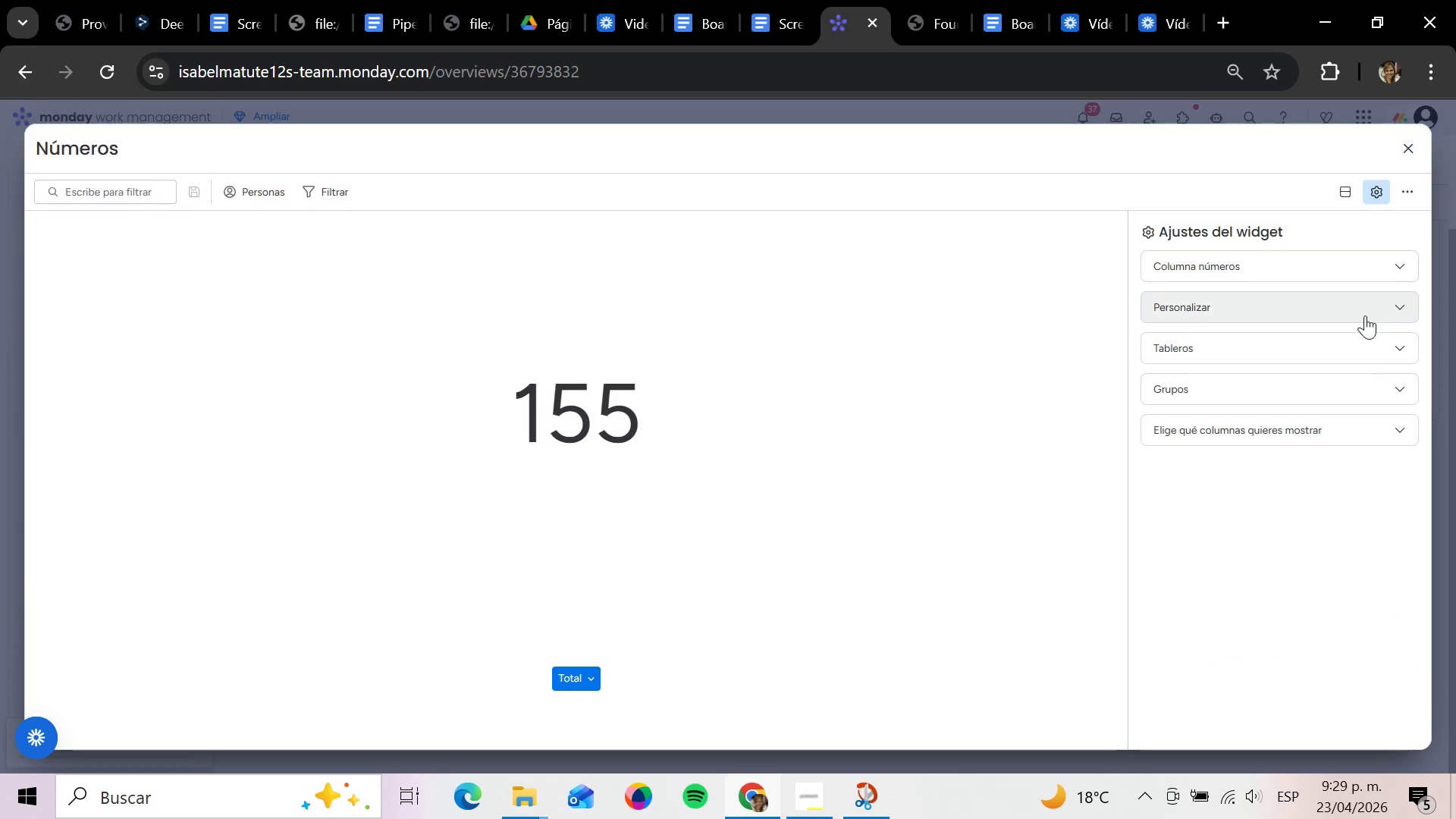 
left_click([1365, 312])
 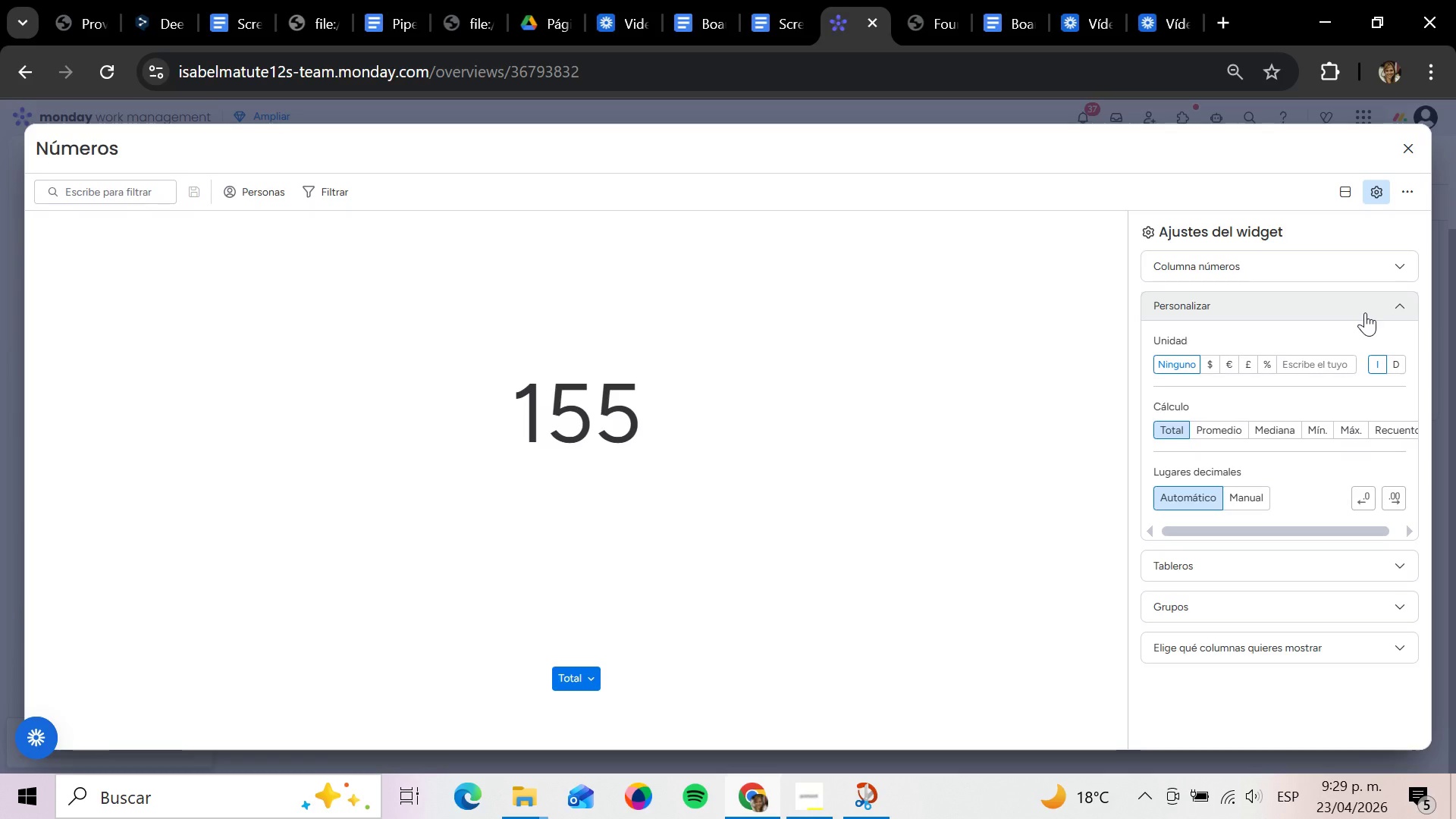 
left_click_drag(start_coordinate=[1365, 312], to_coordinate=[1371, 313])
 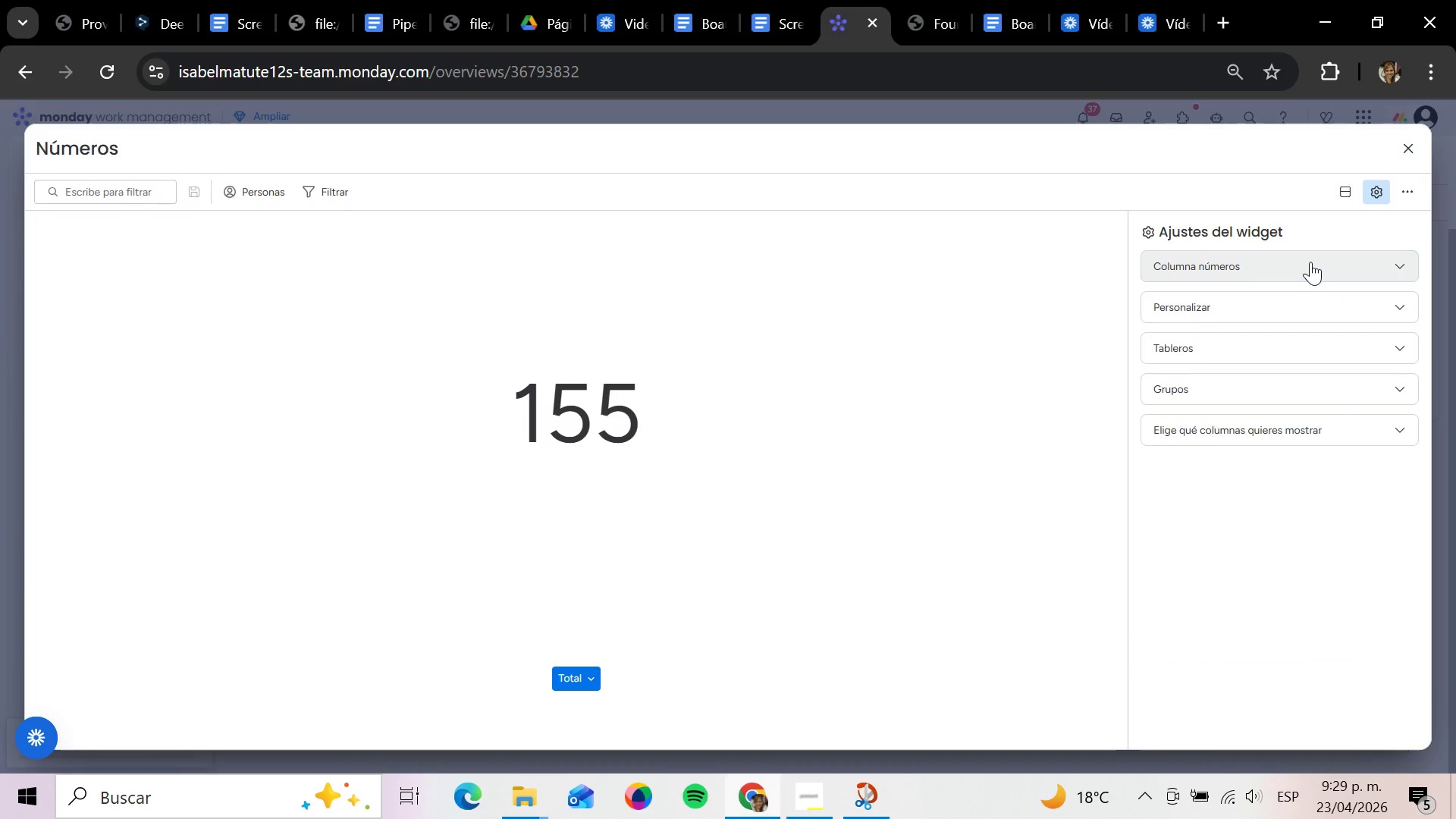 
left_click([1318, 273])
 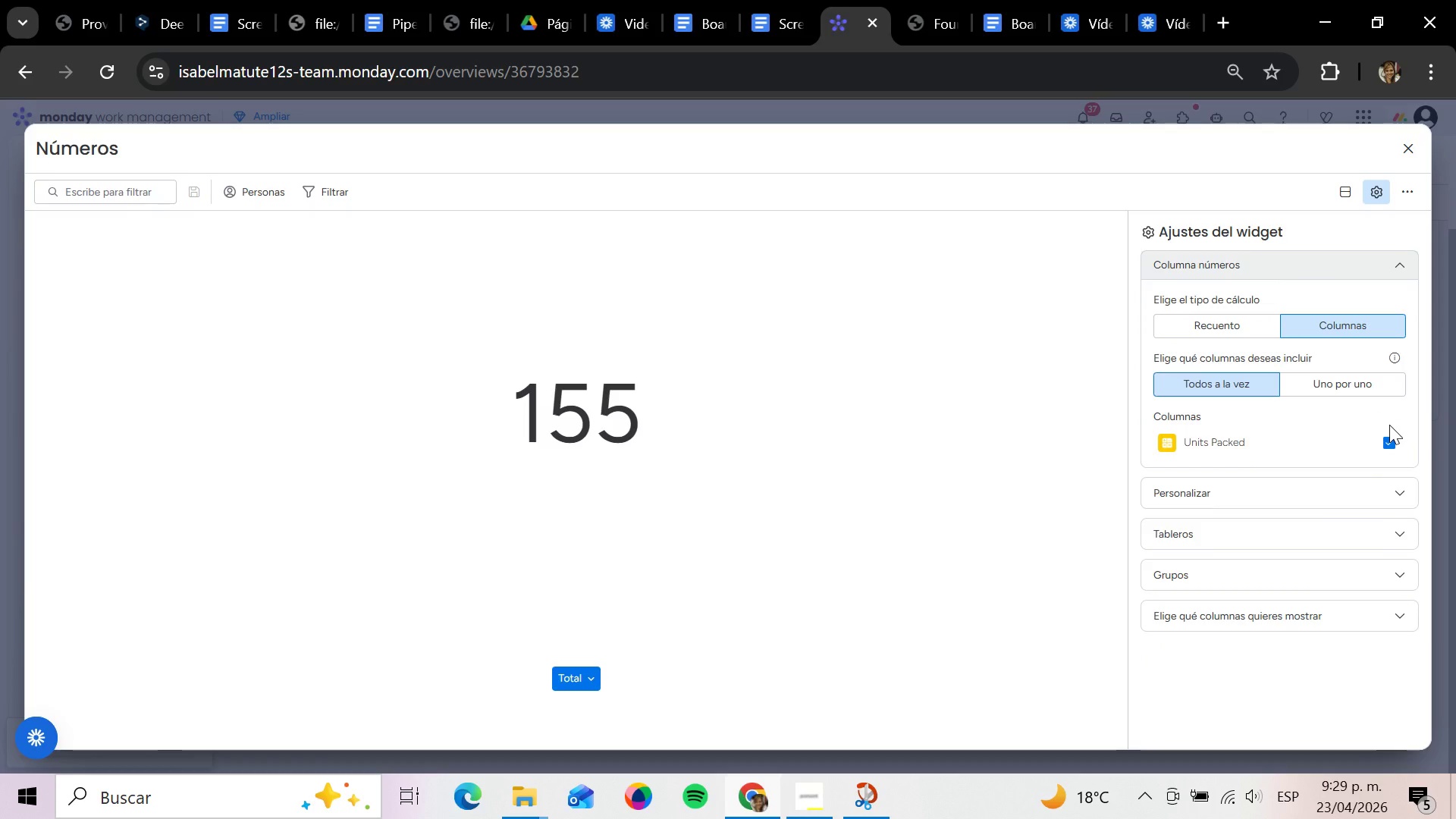 
wait(9.64)
 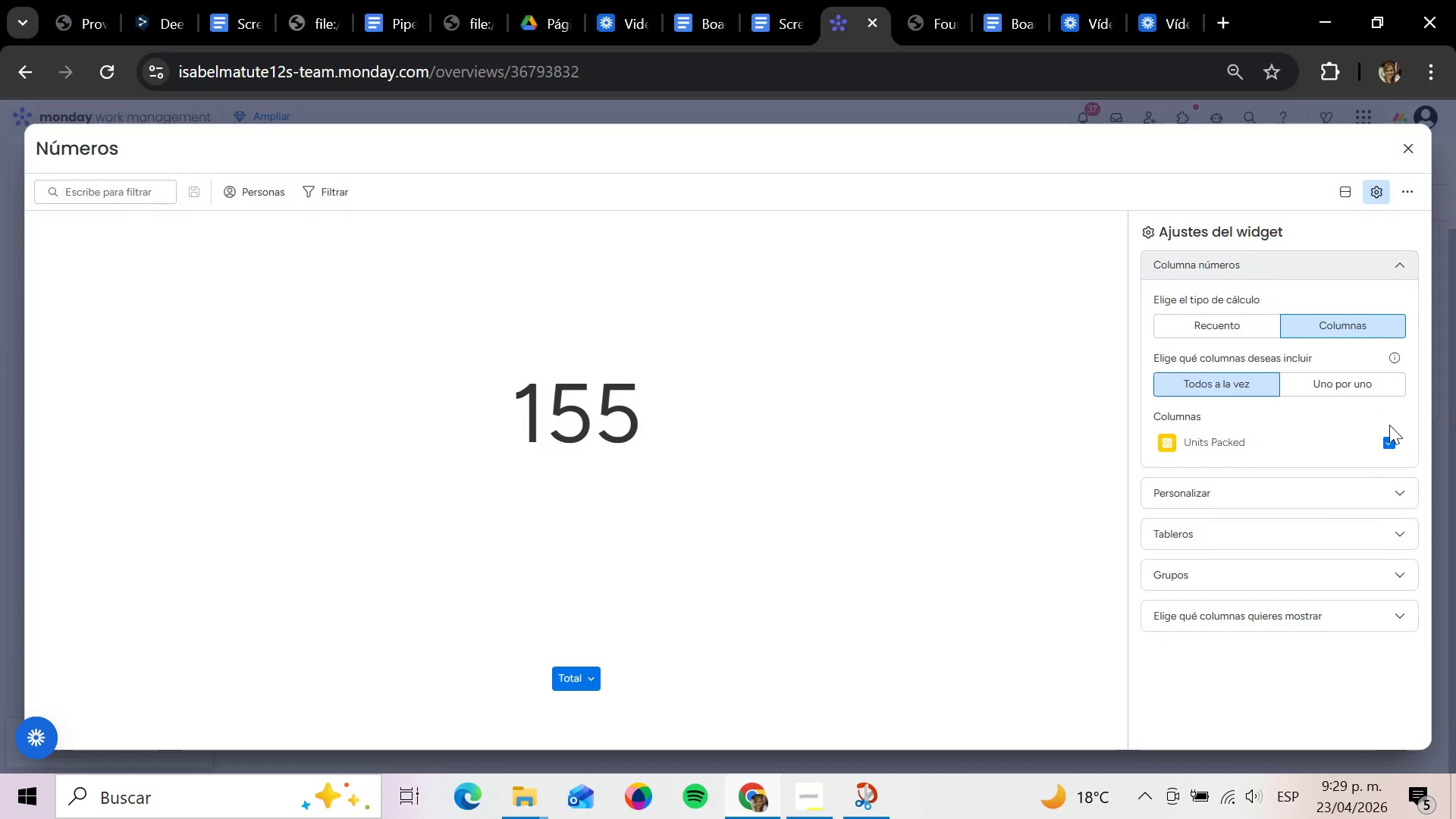 
double_click([1366, 276])
 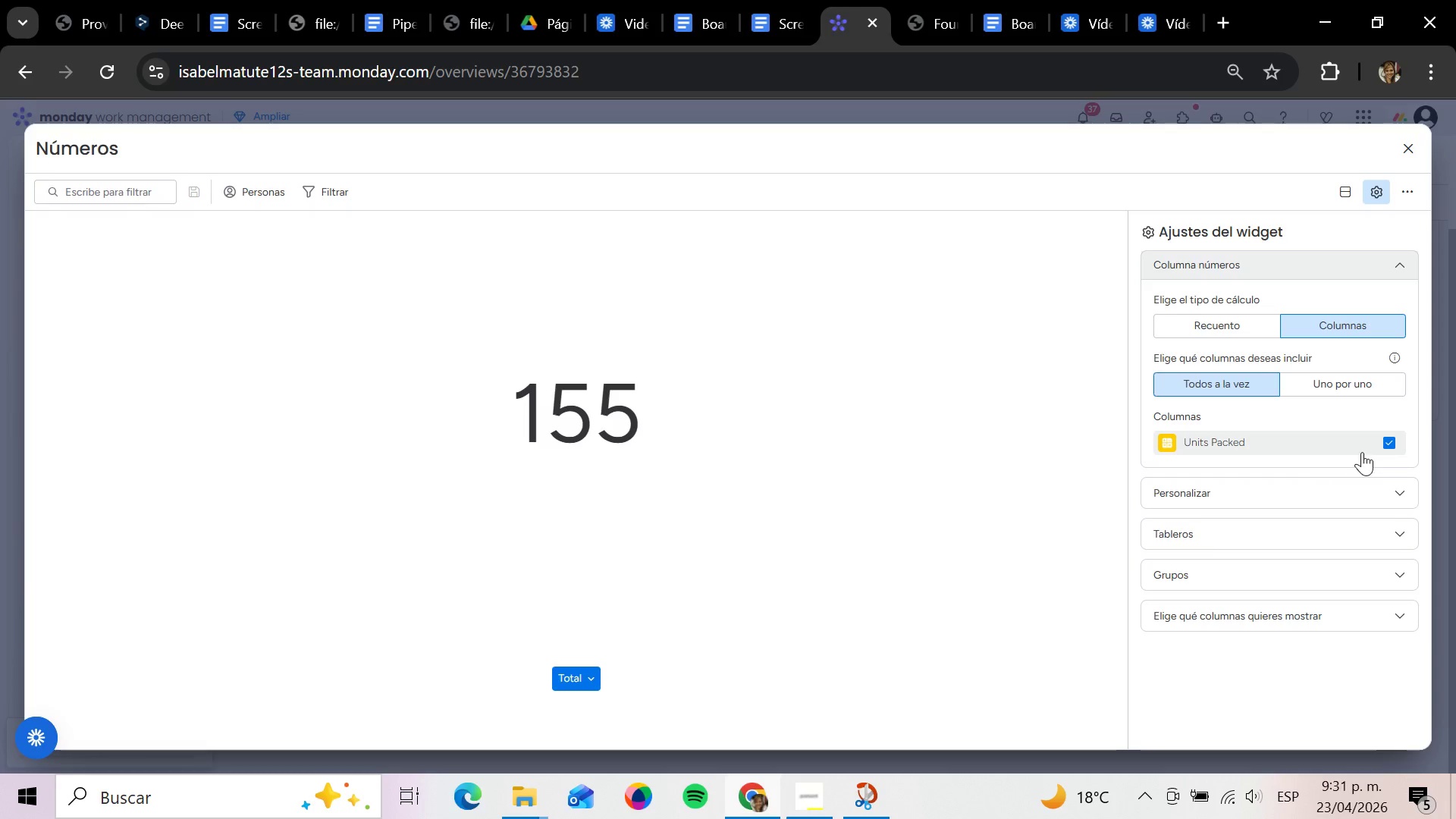 
wait(66.81)
 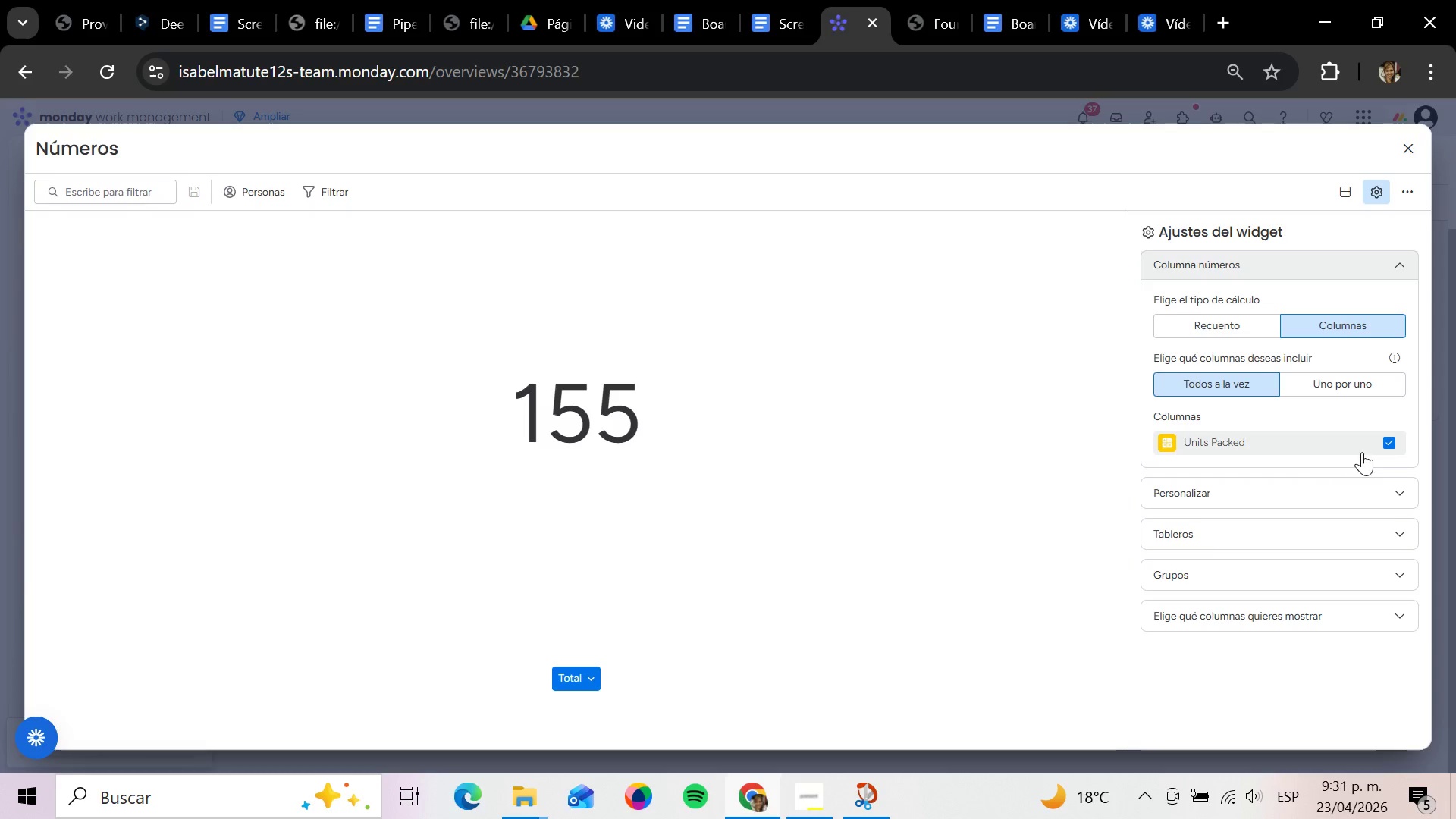 
left_click([1395, 262])
 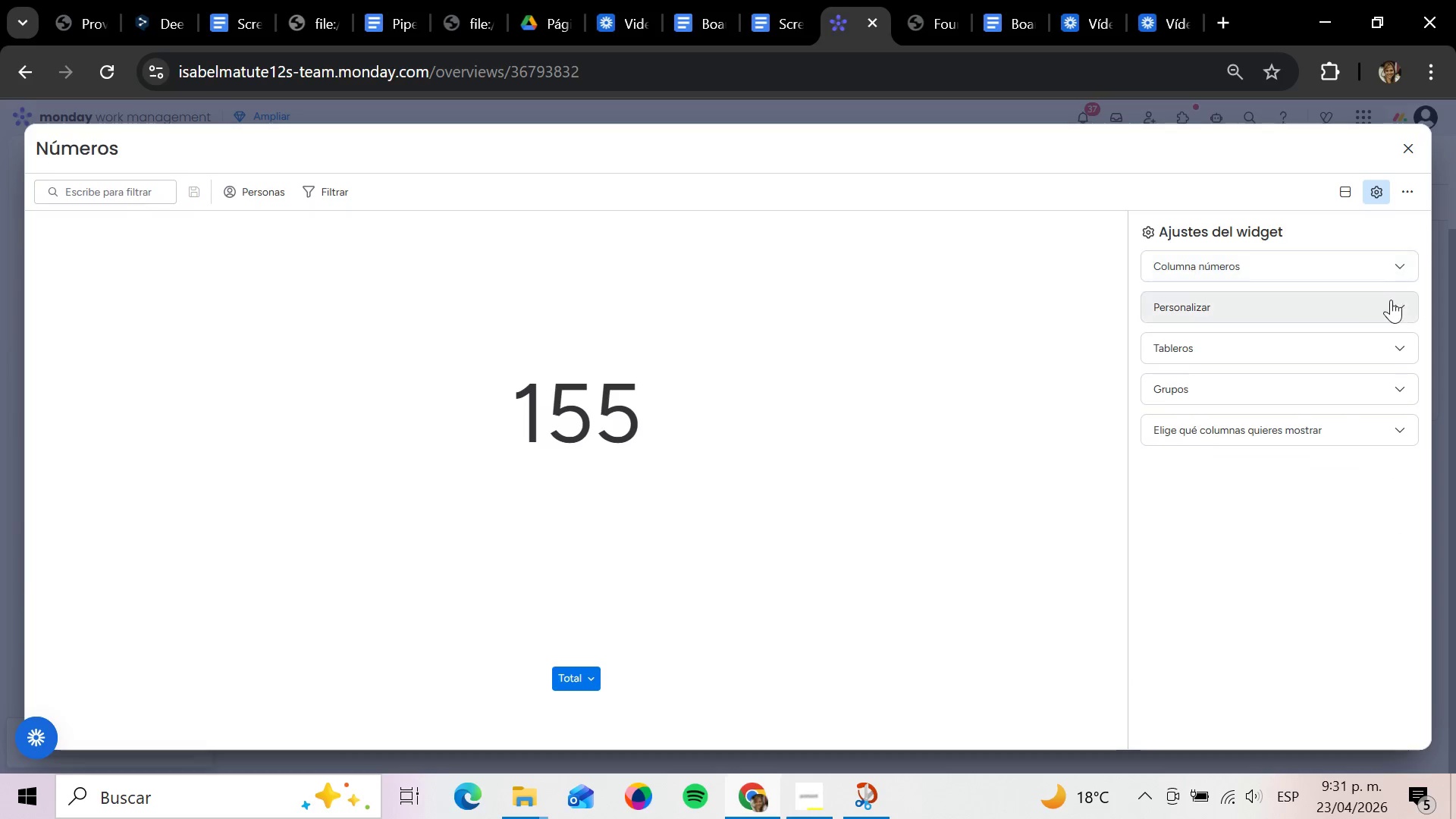 
left_click([1389, 306])
 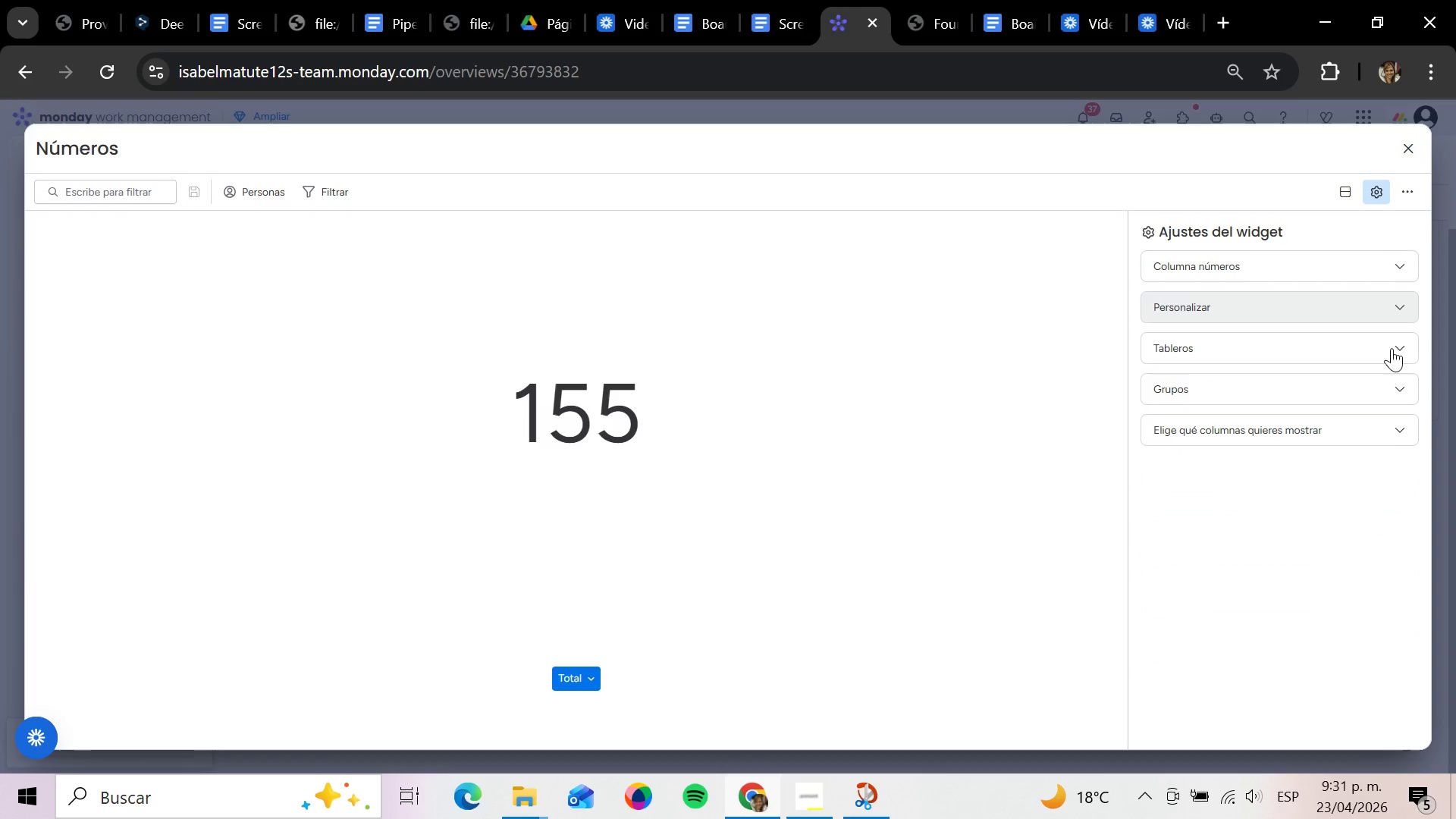 
left_click([1403, 378])
 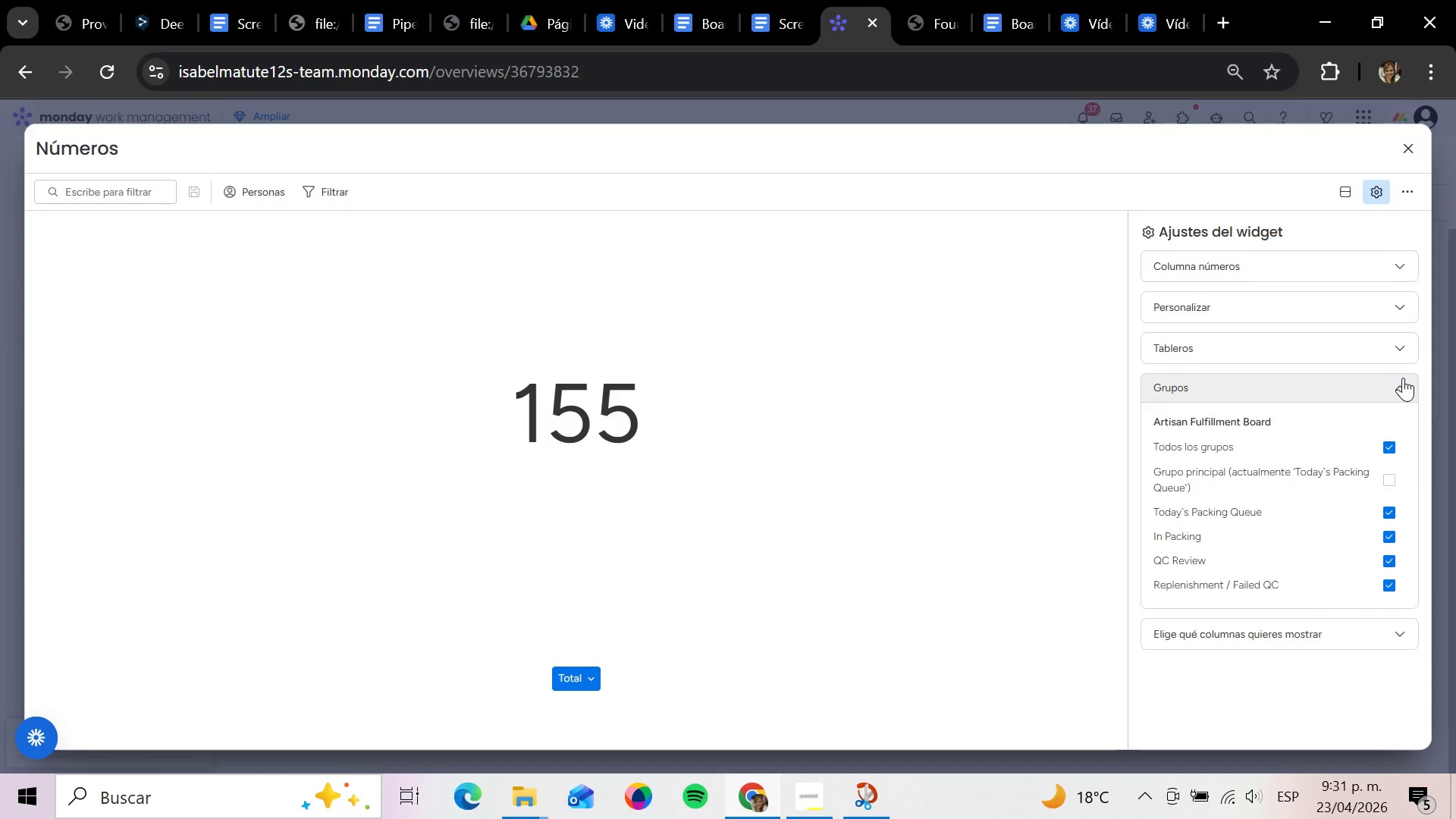 
left_click([1403, 378])
 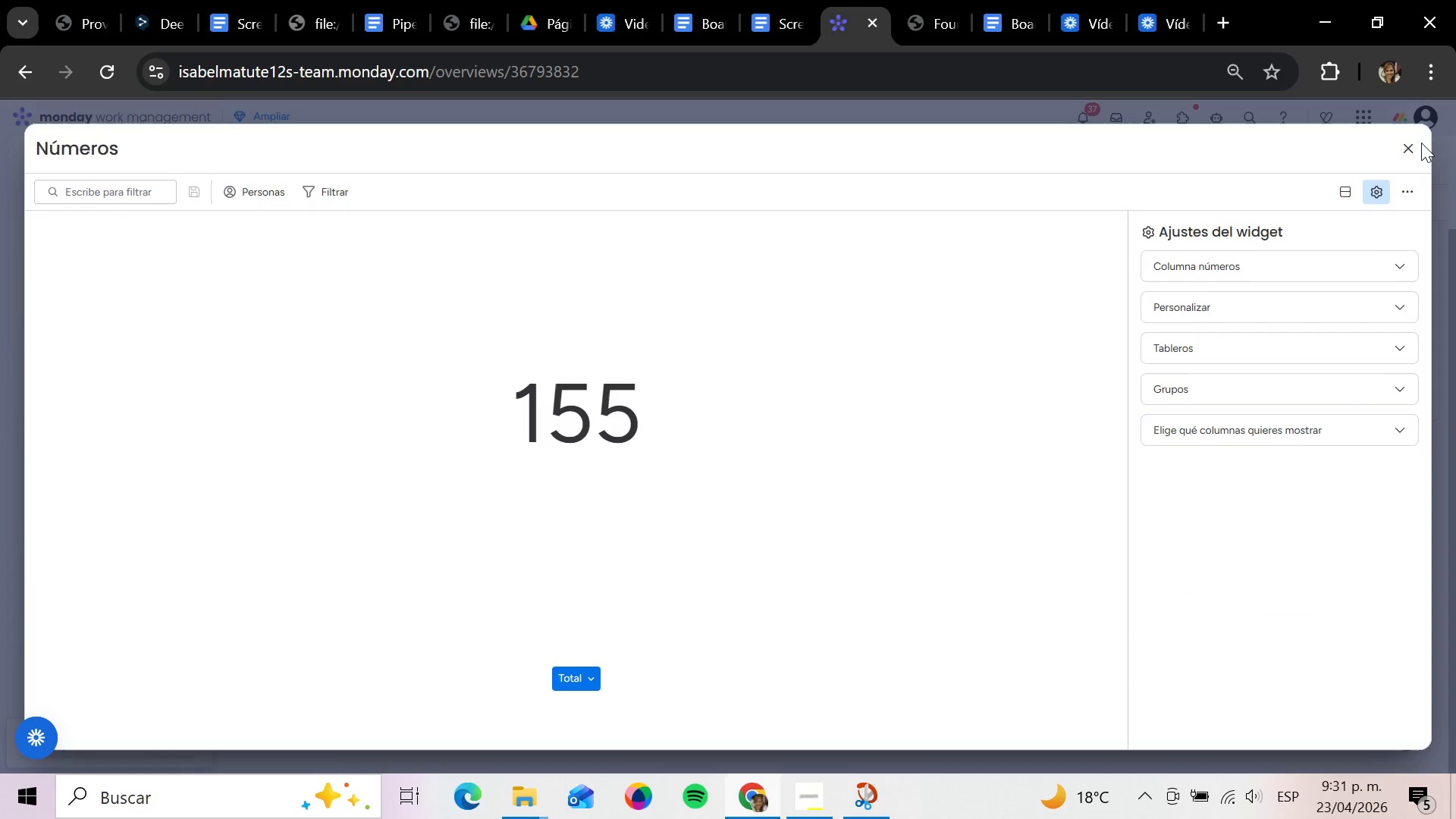 
left_click([1418, 143])
 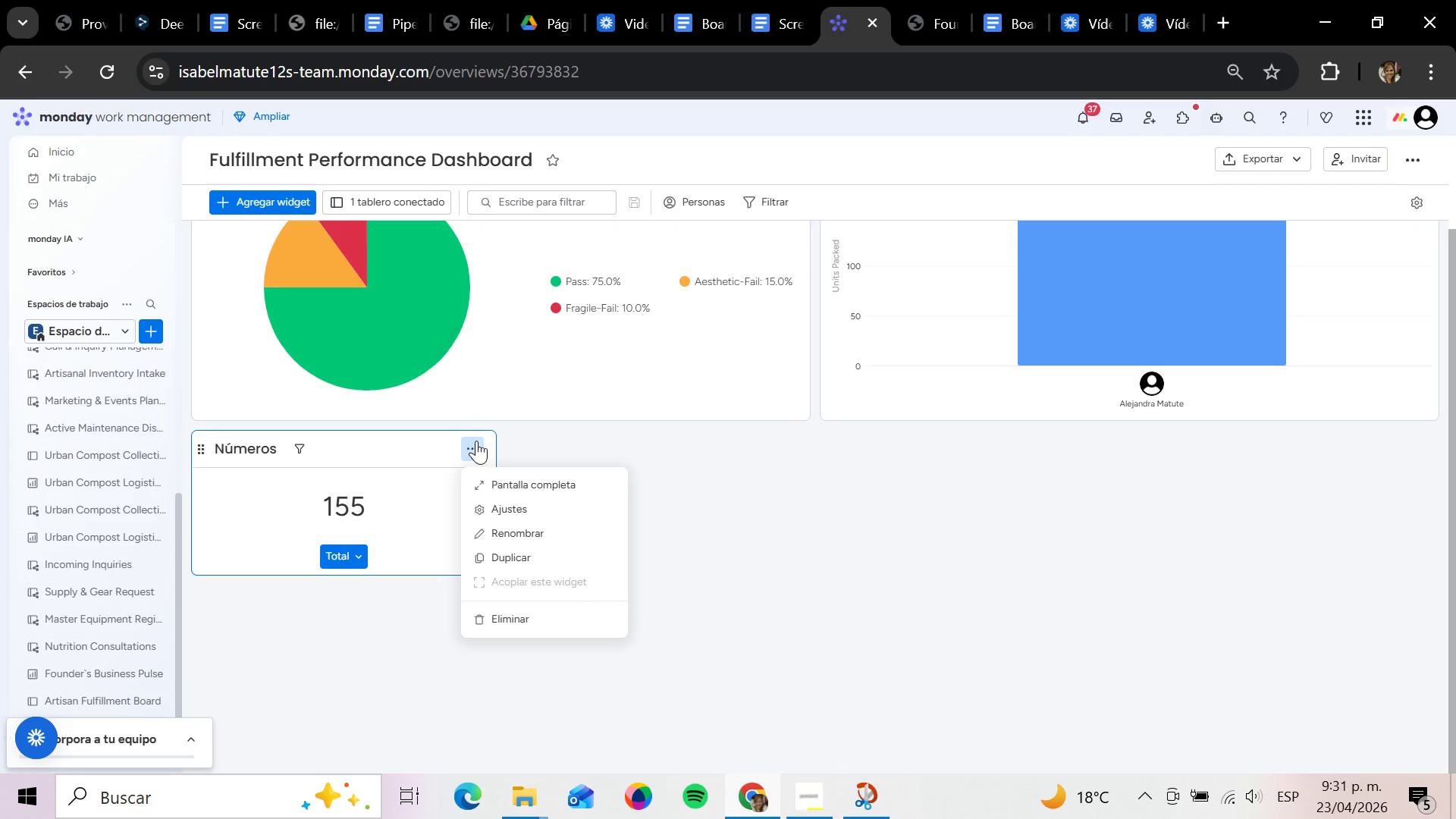 
wait(6.47)
 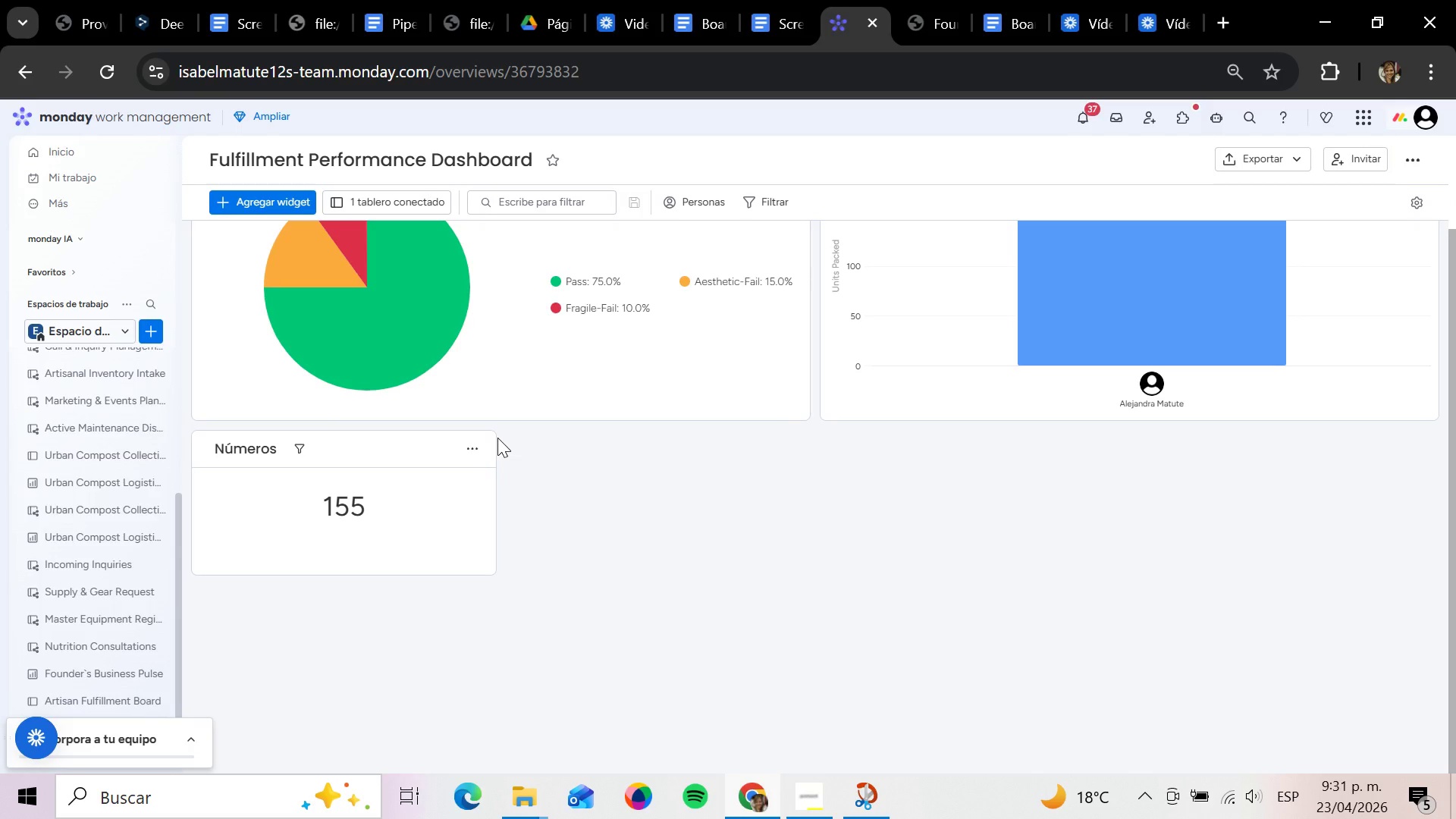 
left_click([507, 621])
 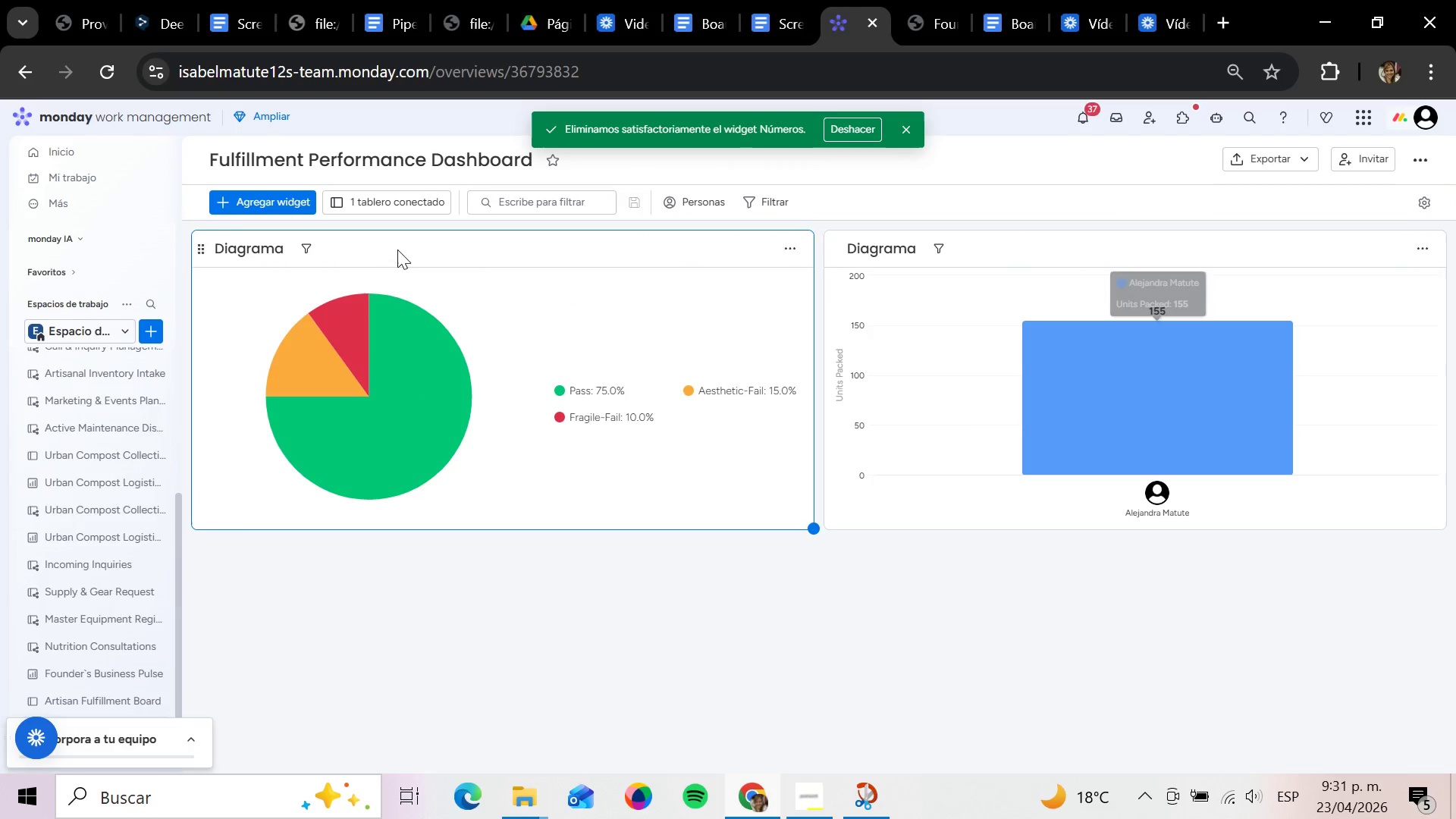 
left_click([281, 206])
 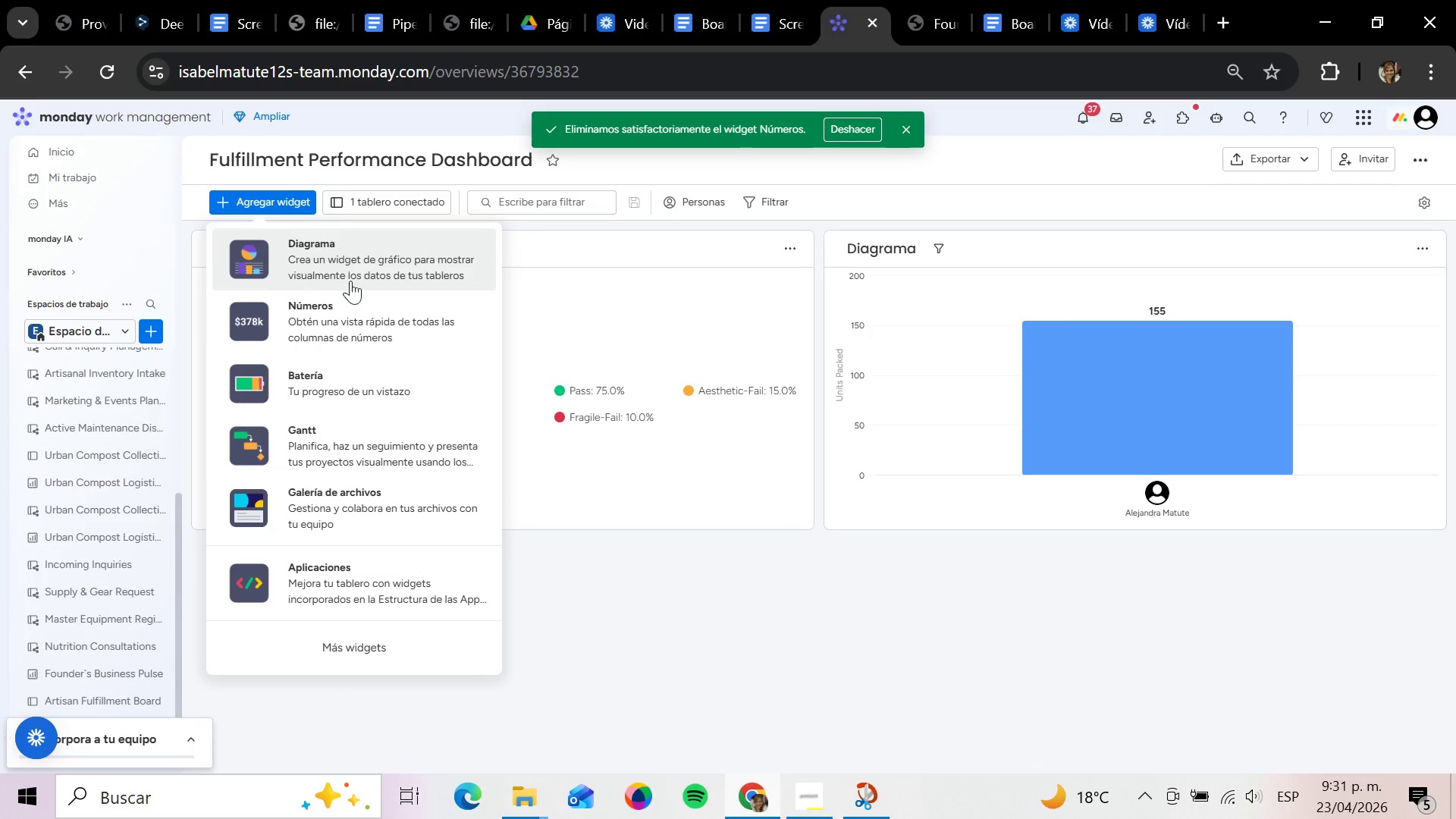 
mouse_move([328, 419])
 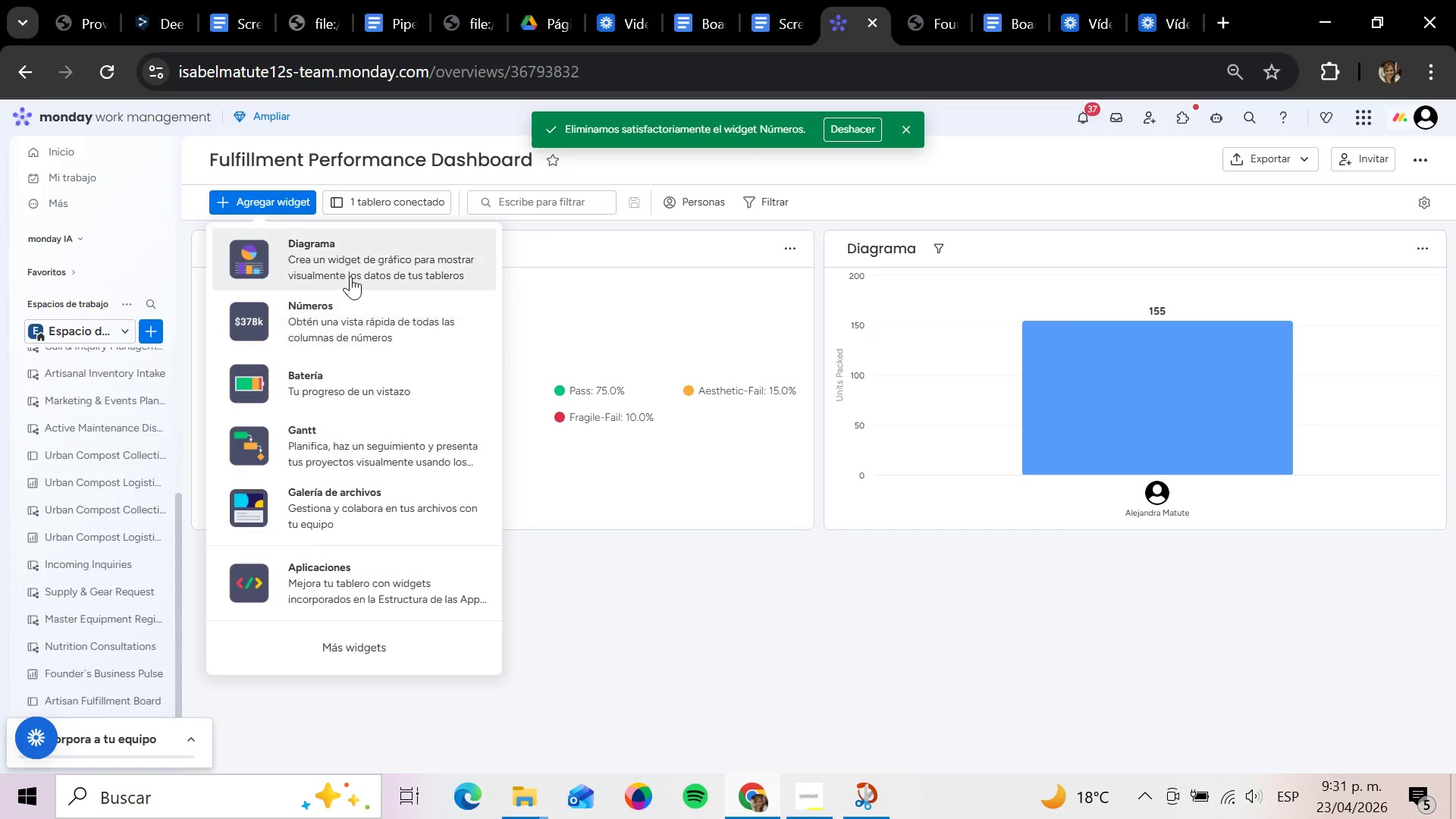 
left_click([350, 276])
 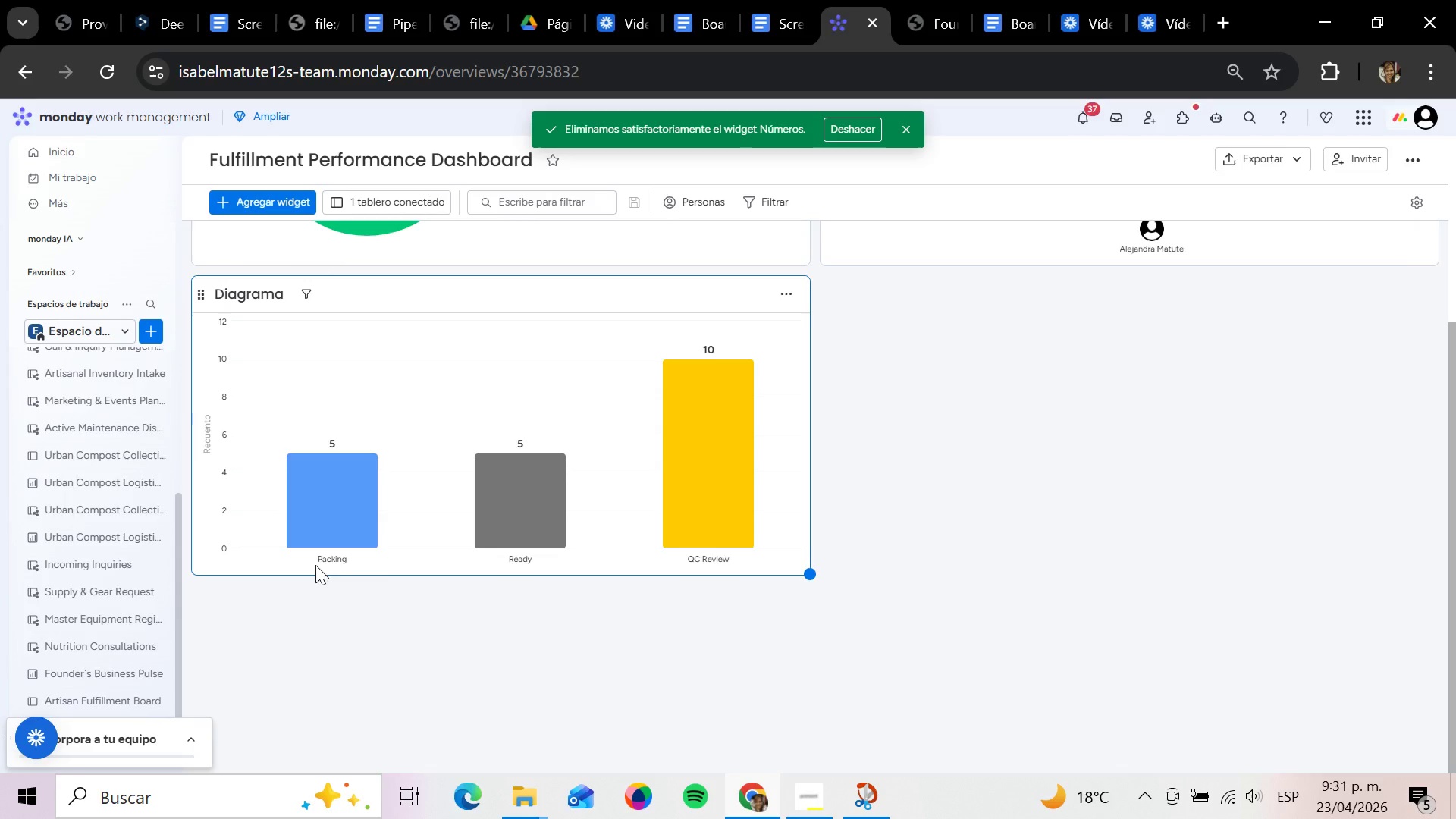 
wait(7.0)
 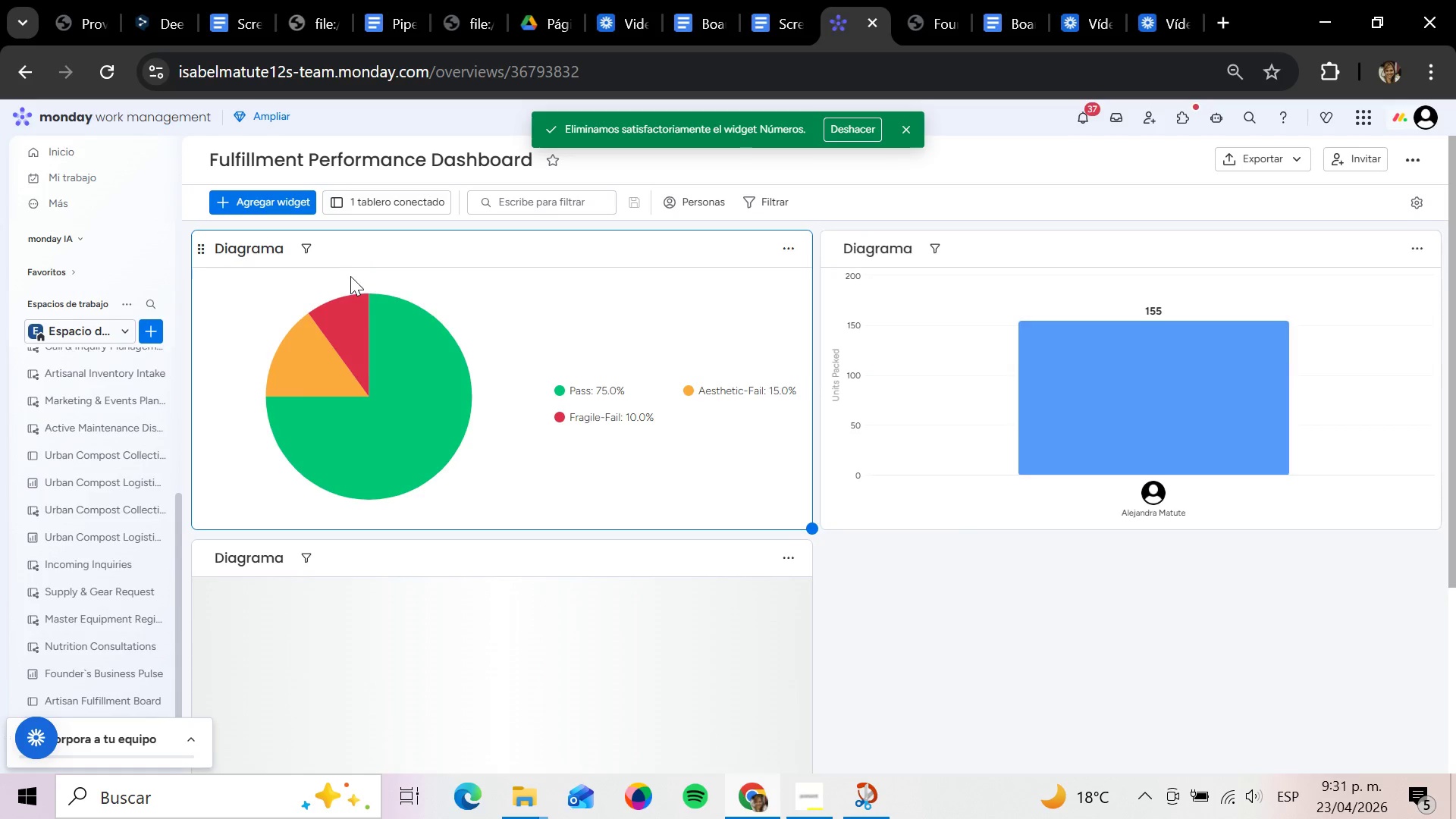 
mouse_move([779, 295])
 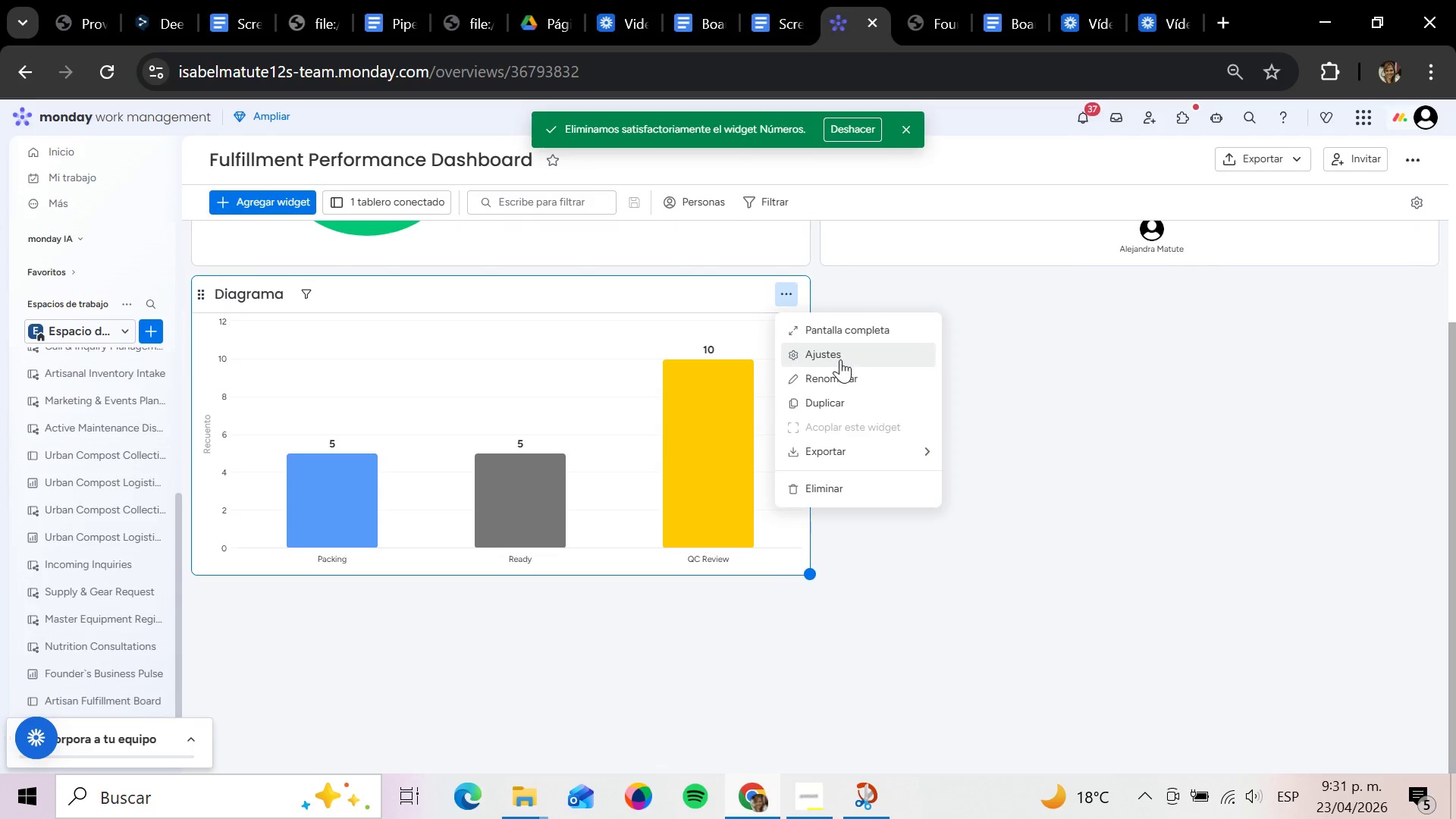 
left_click([837, 359])
 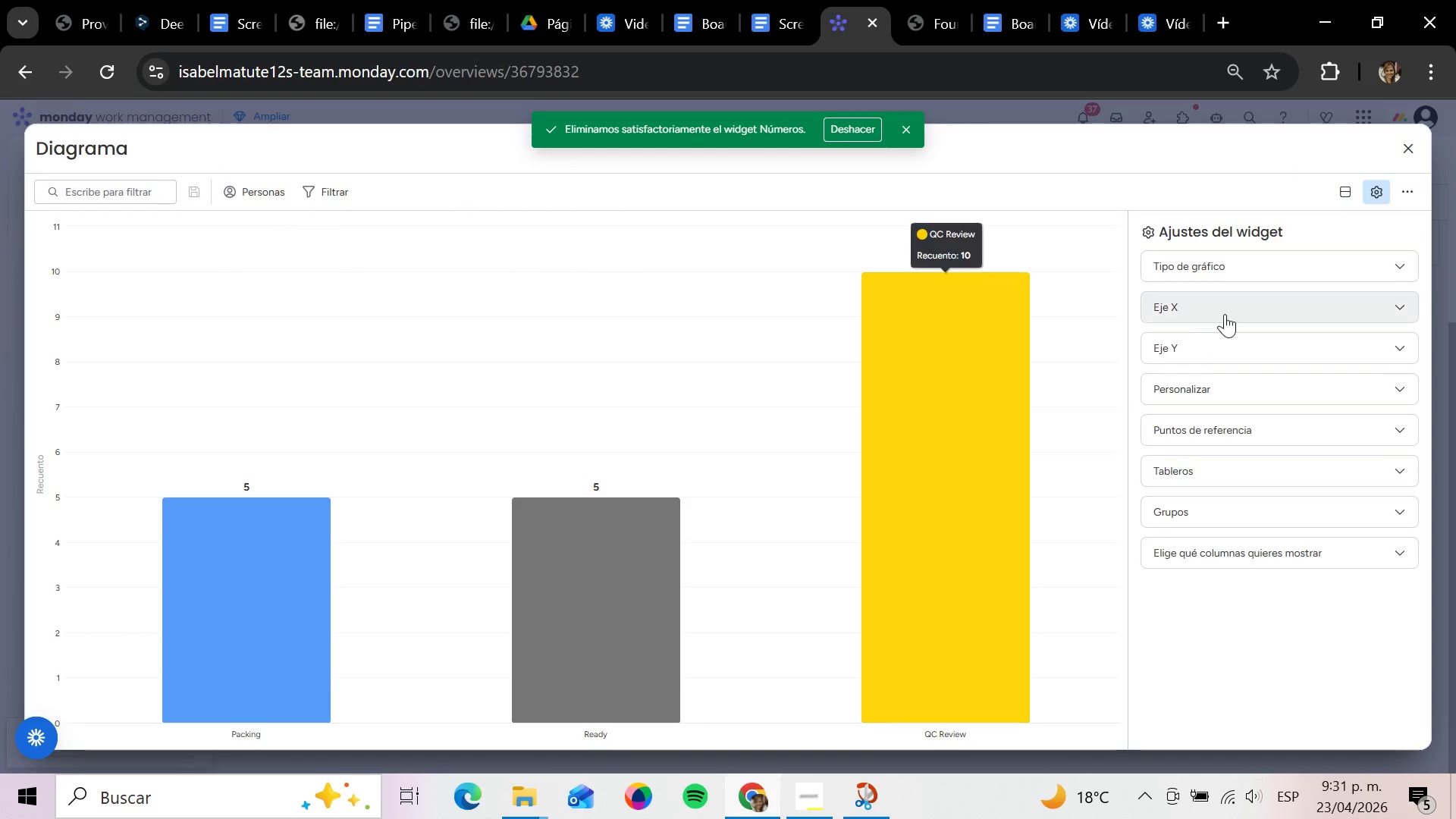 
left_click([1259, 272])
 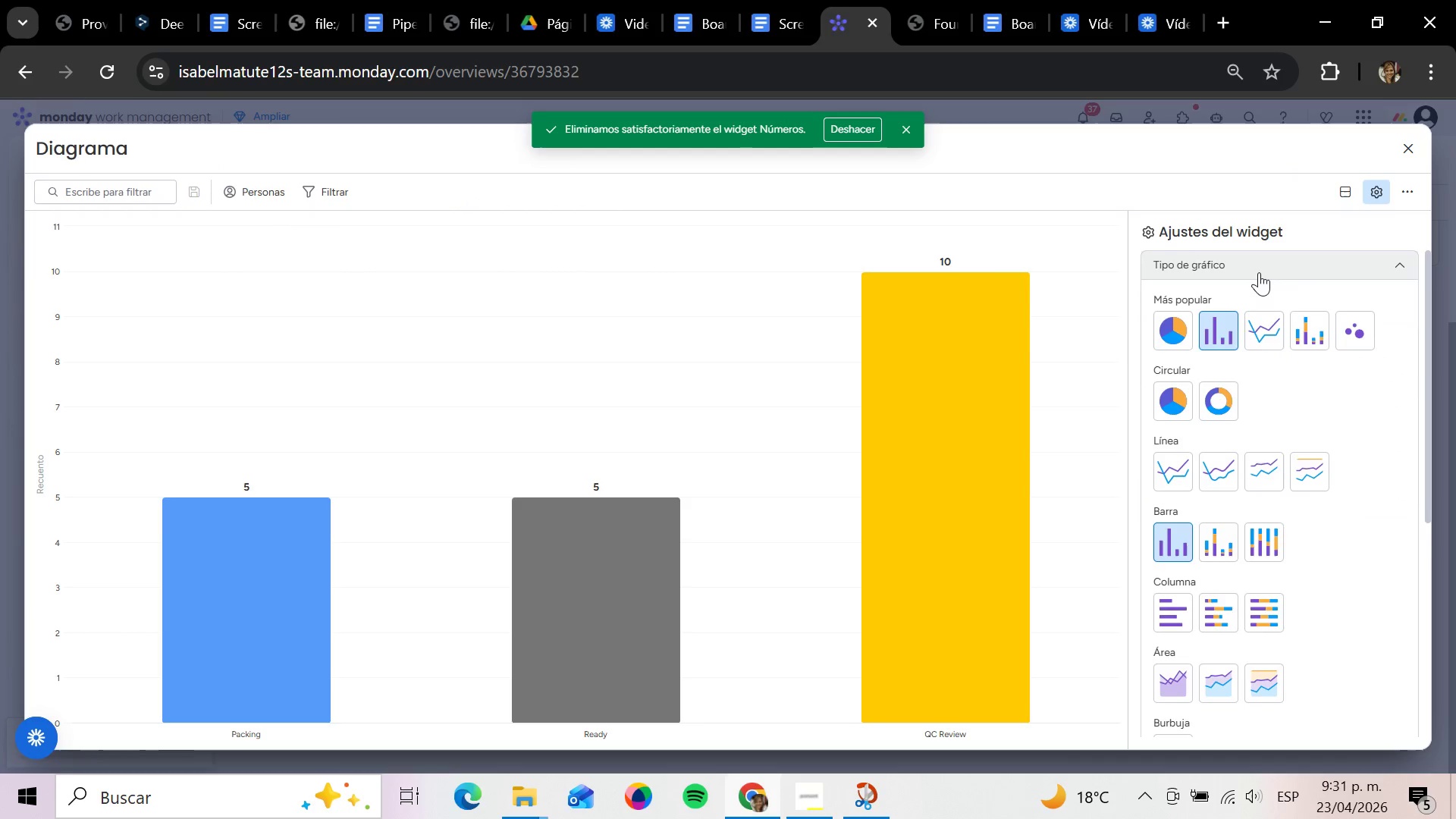 
left_click([1259, 272])
 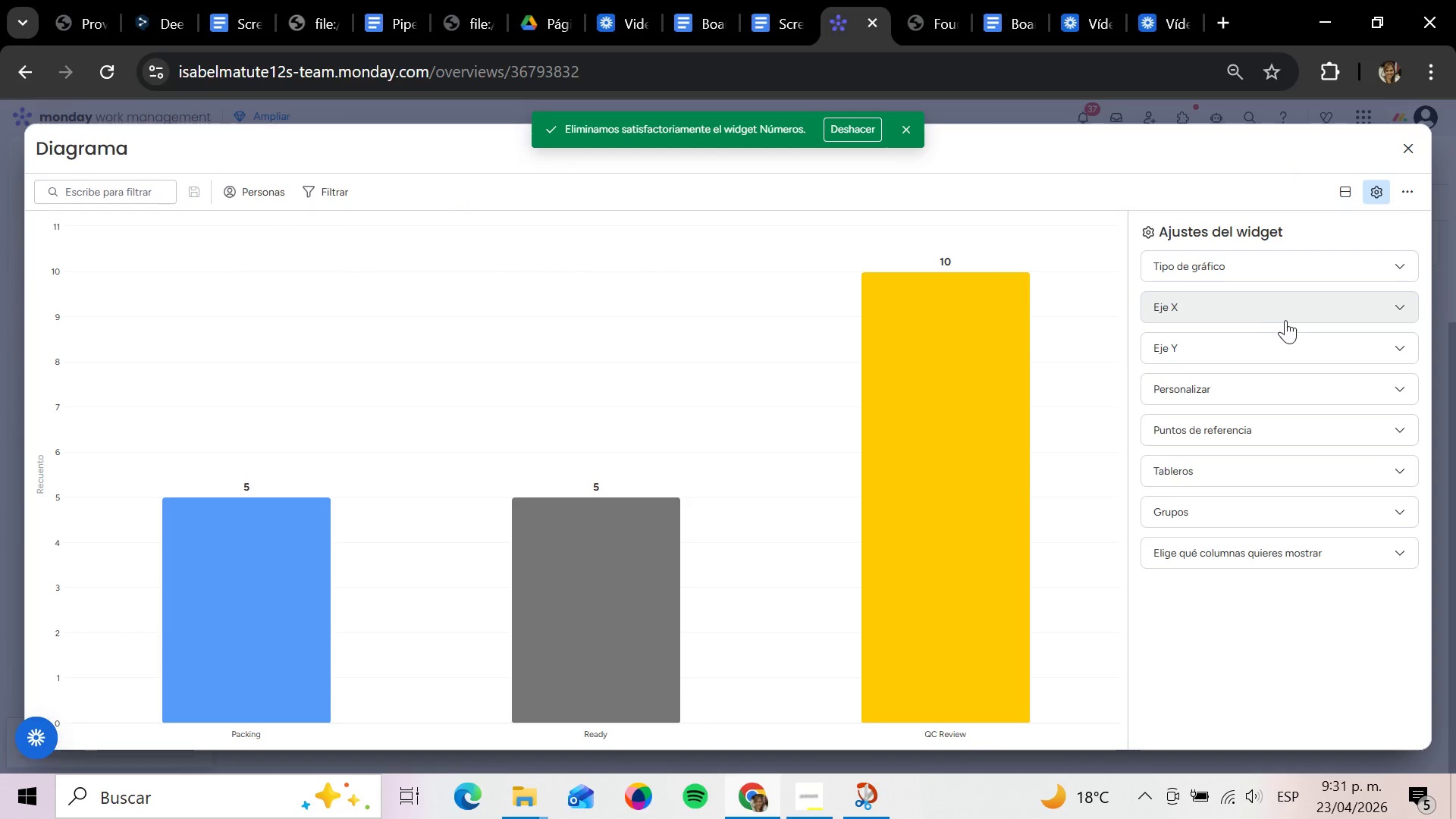 
left_click([1285, 320])
 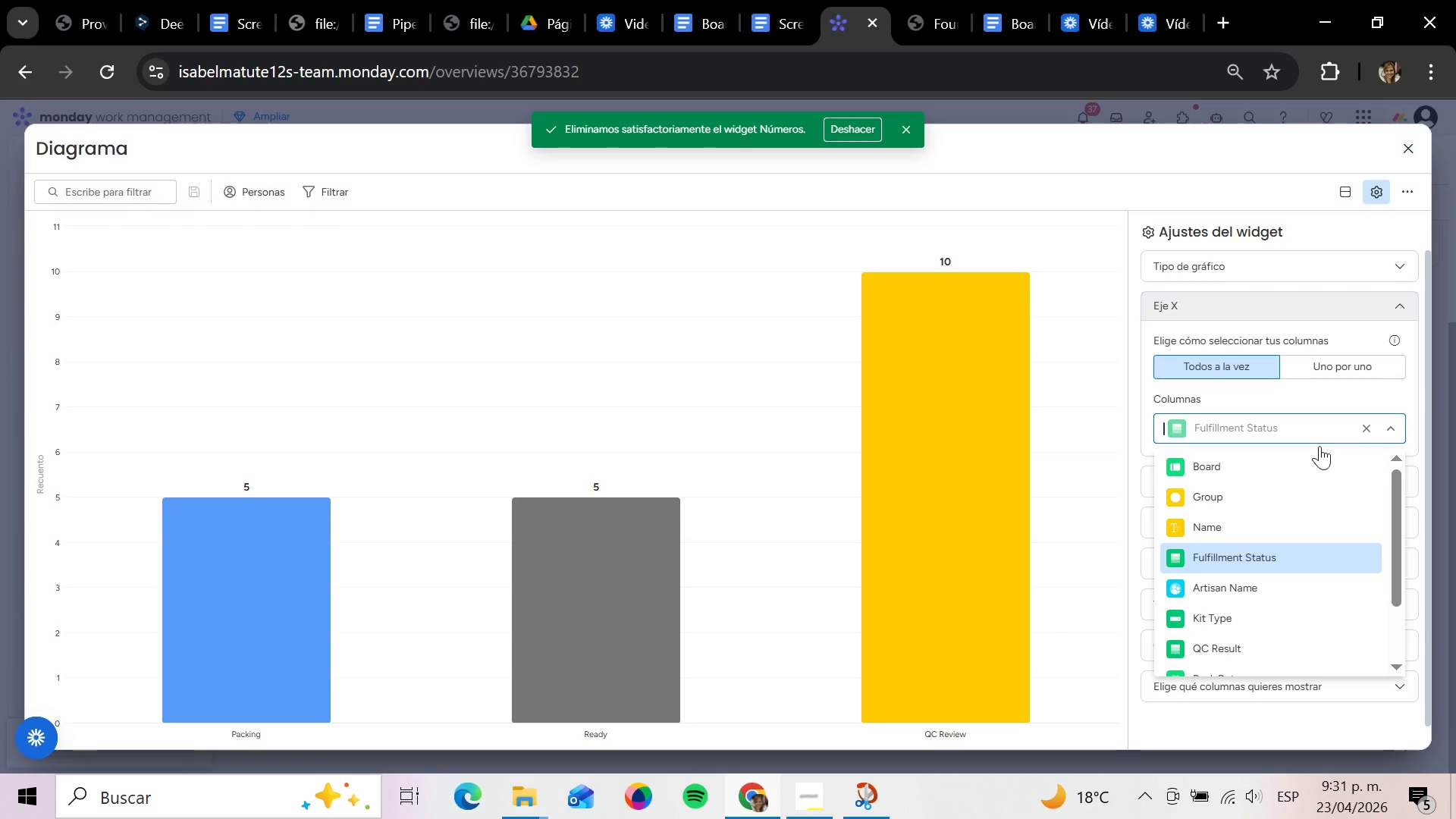 
scroll: coordinate [1353, 583], scroll_direction: down, amount: 1.0
 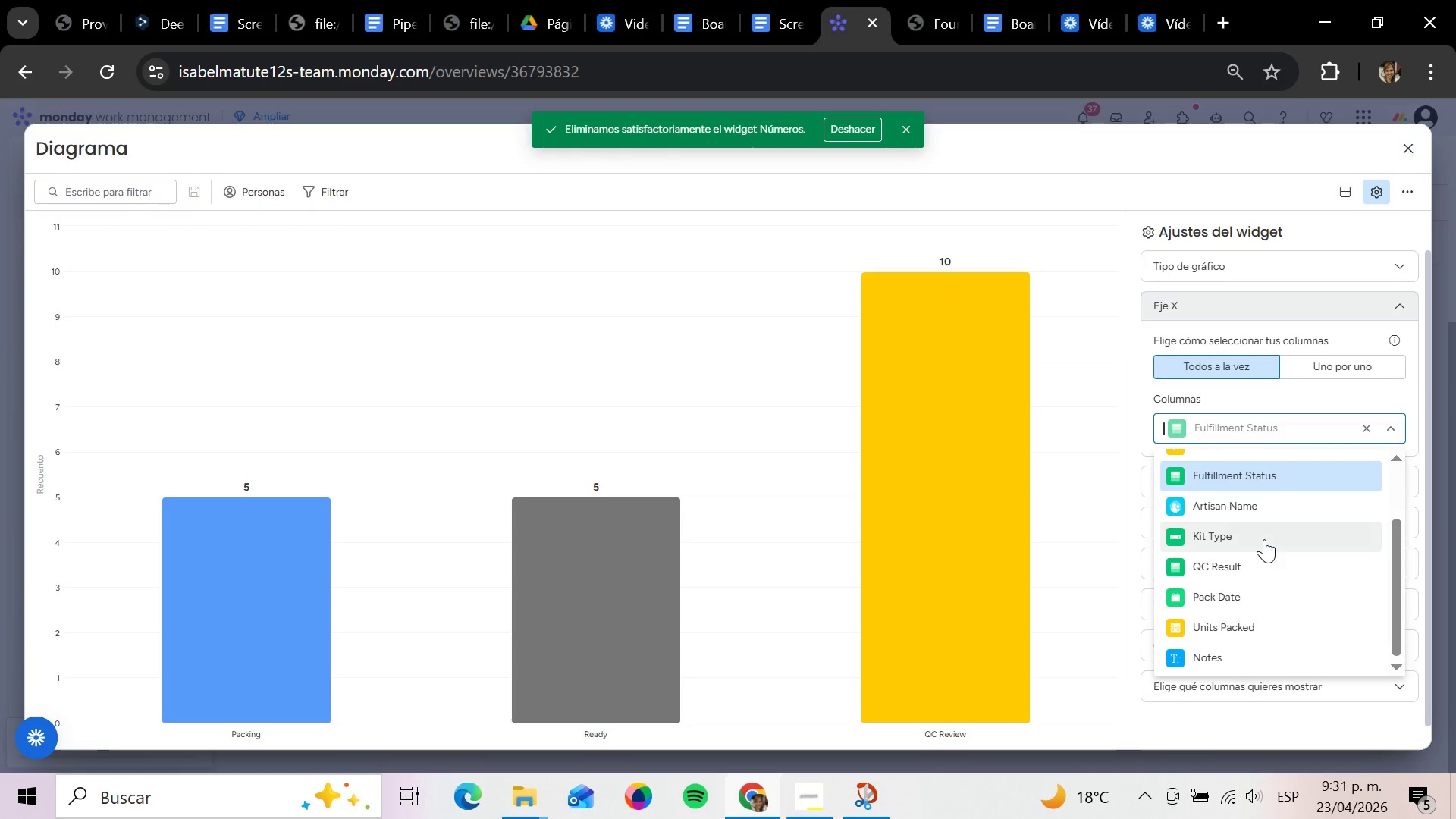 
left_click([1264, 539])
 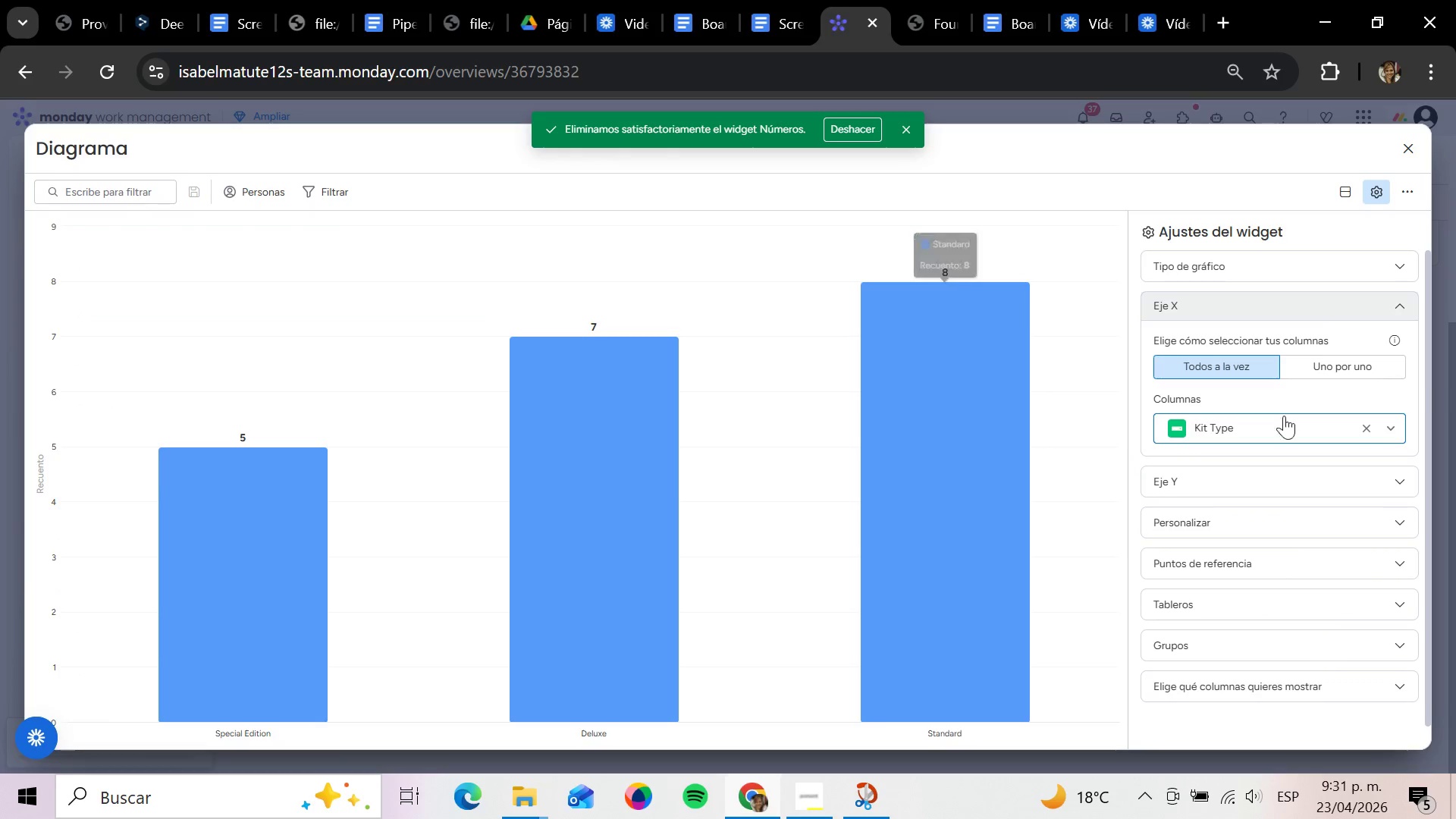 
left_click([1399, 437])
 